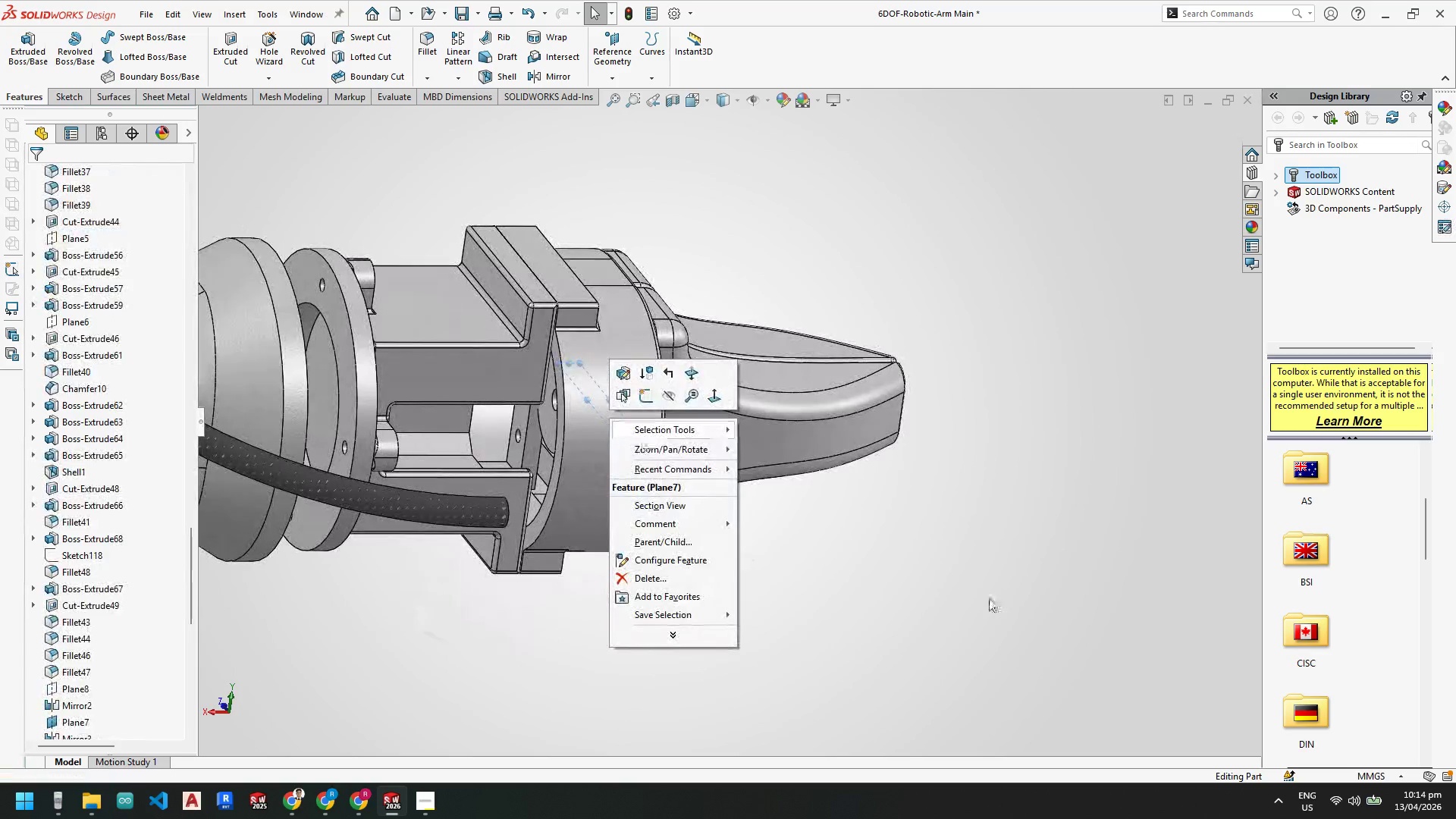 
scroll: coordinate [627, 439], scroll_direction: down, amount: 10.0
 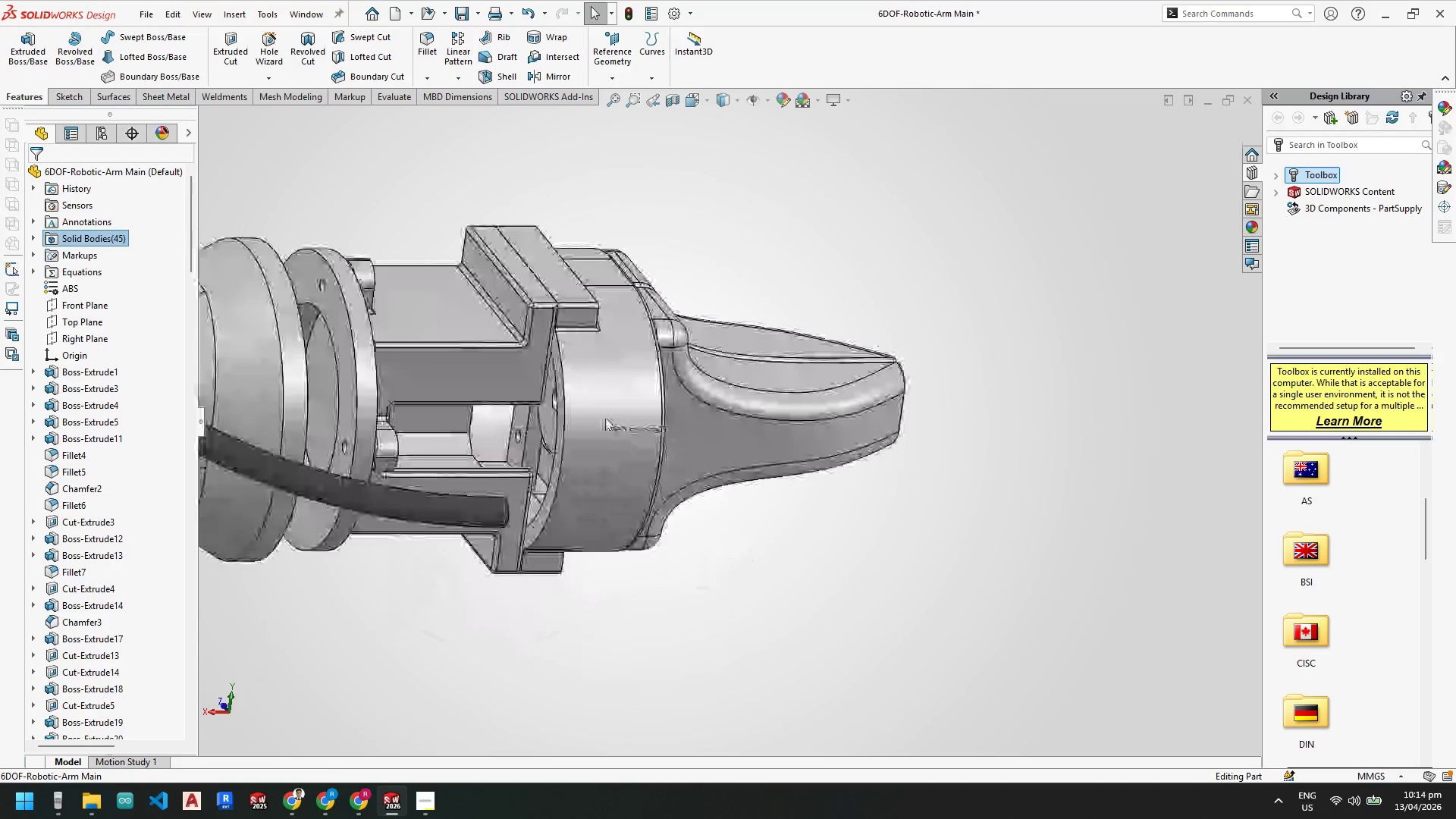 
left_click_drag(start_coordinate=[987, 598], to_coordinate=[981, 597])
 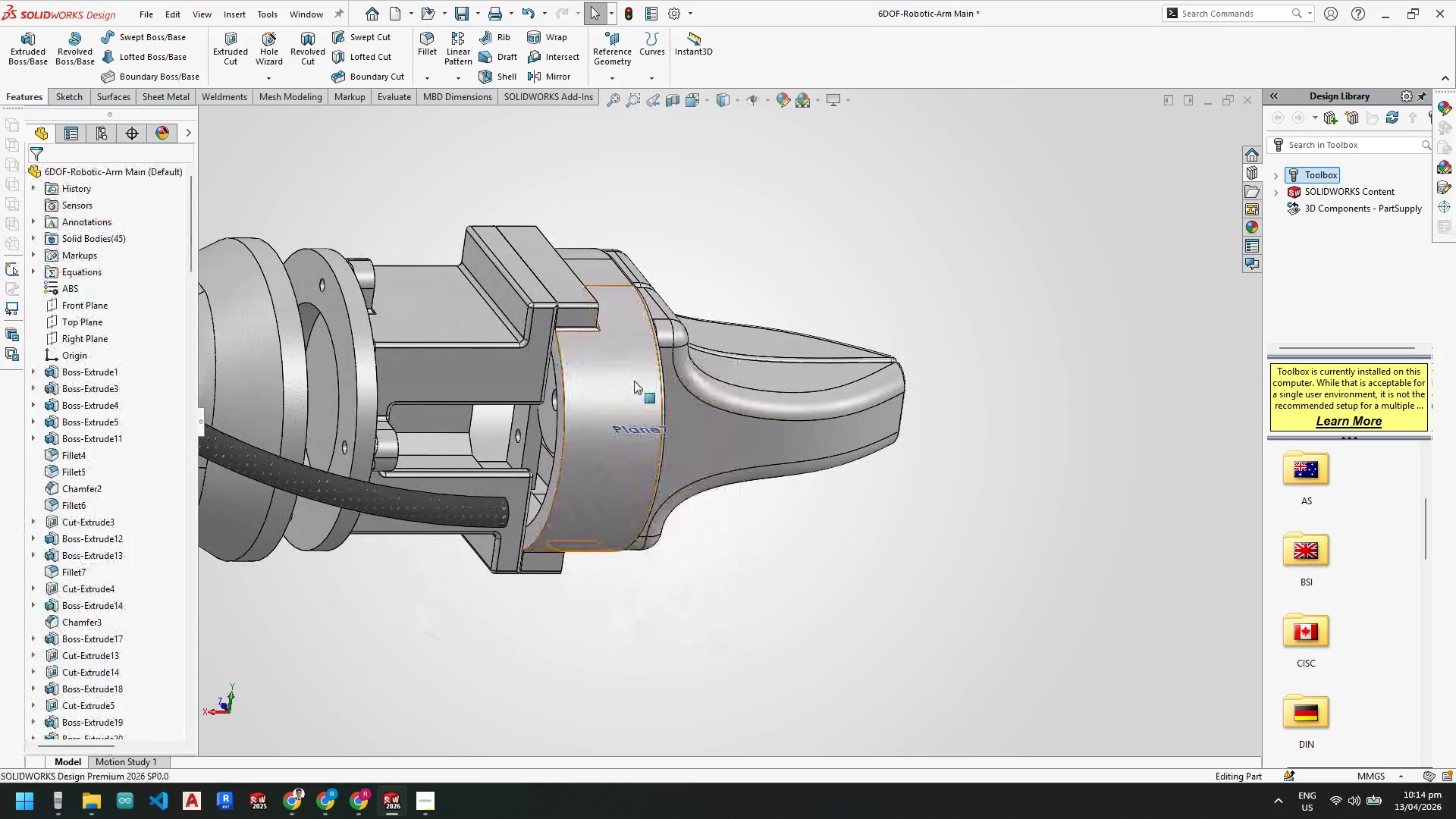 
right_click([634, 380])
 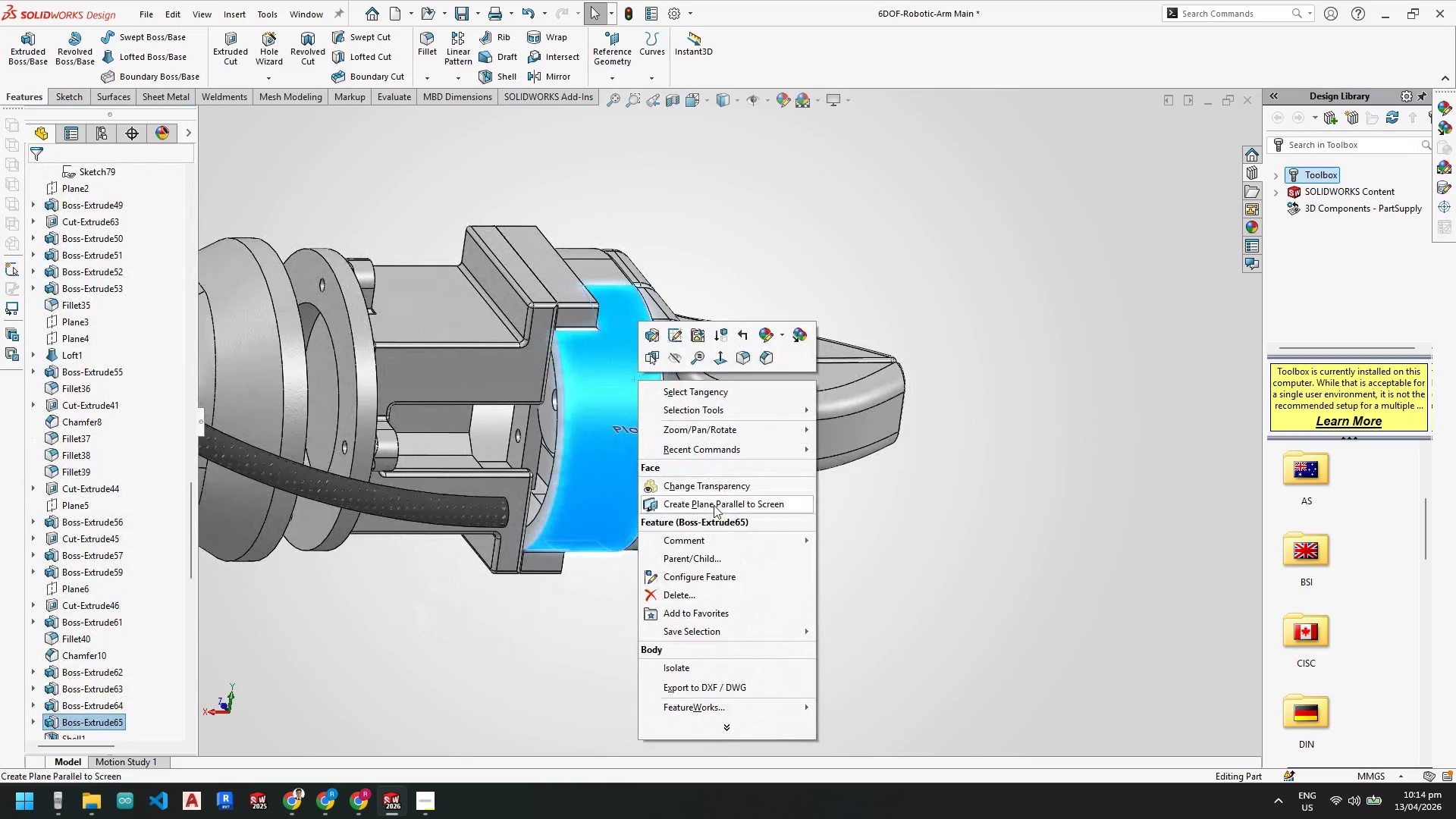 
scroll: coordinate [606, 513], scroll_direction: up, amount: 9.0
 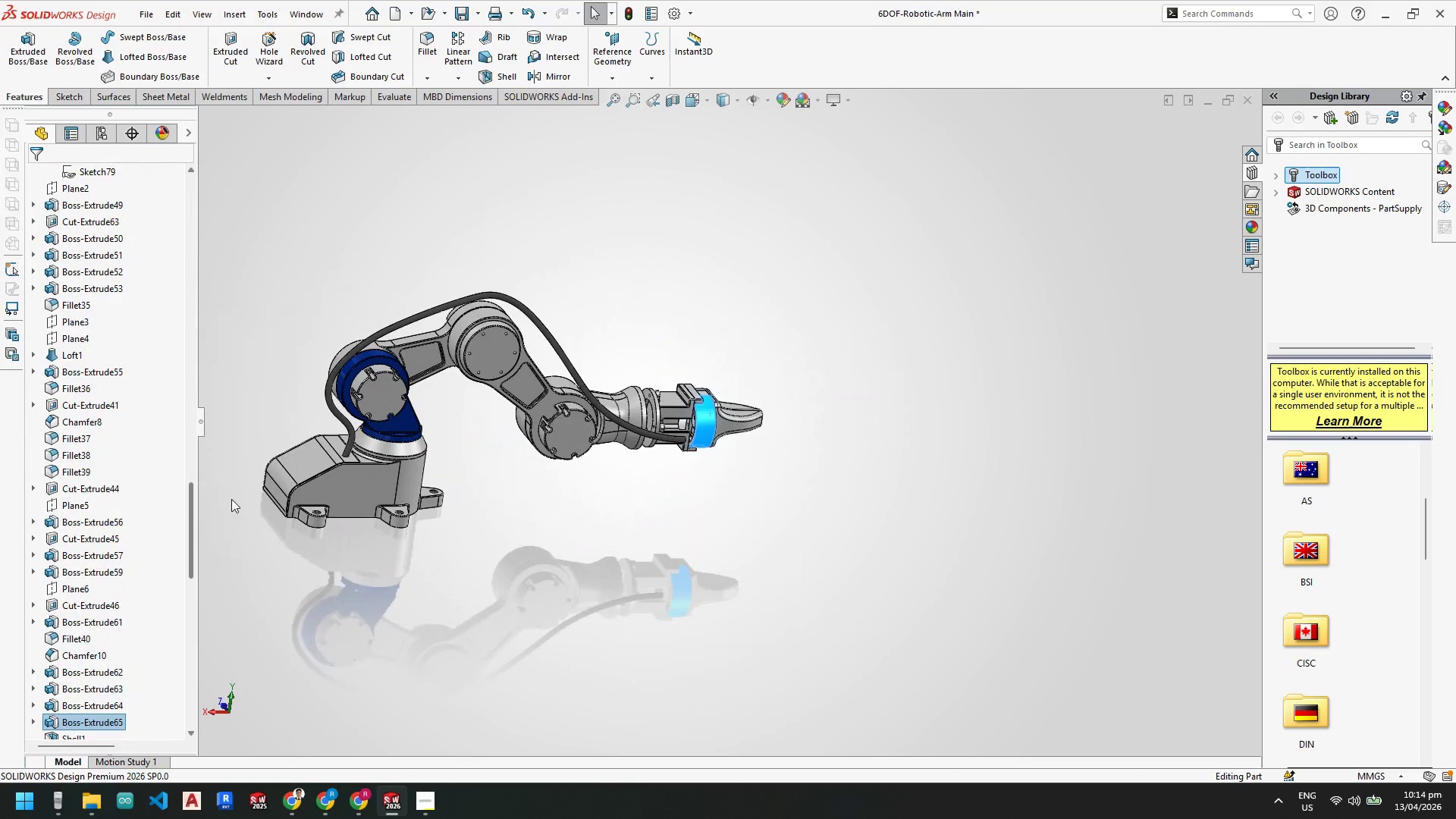 
scroll: coordinate [774, 421], scroll_direction: down, amount: 11.0
 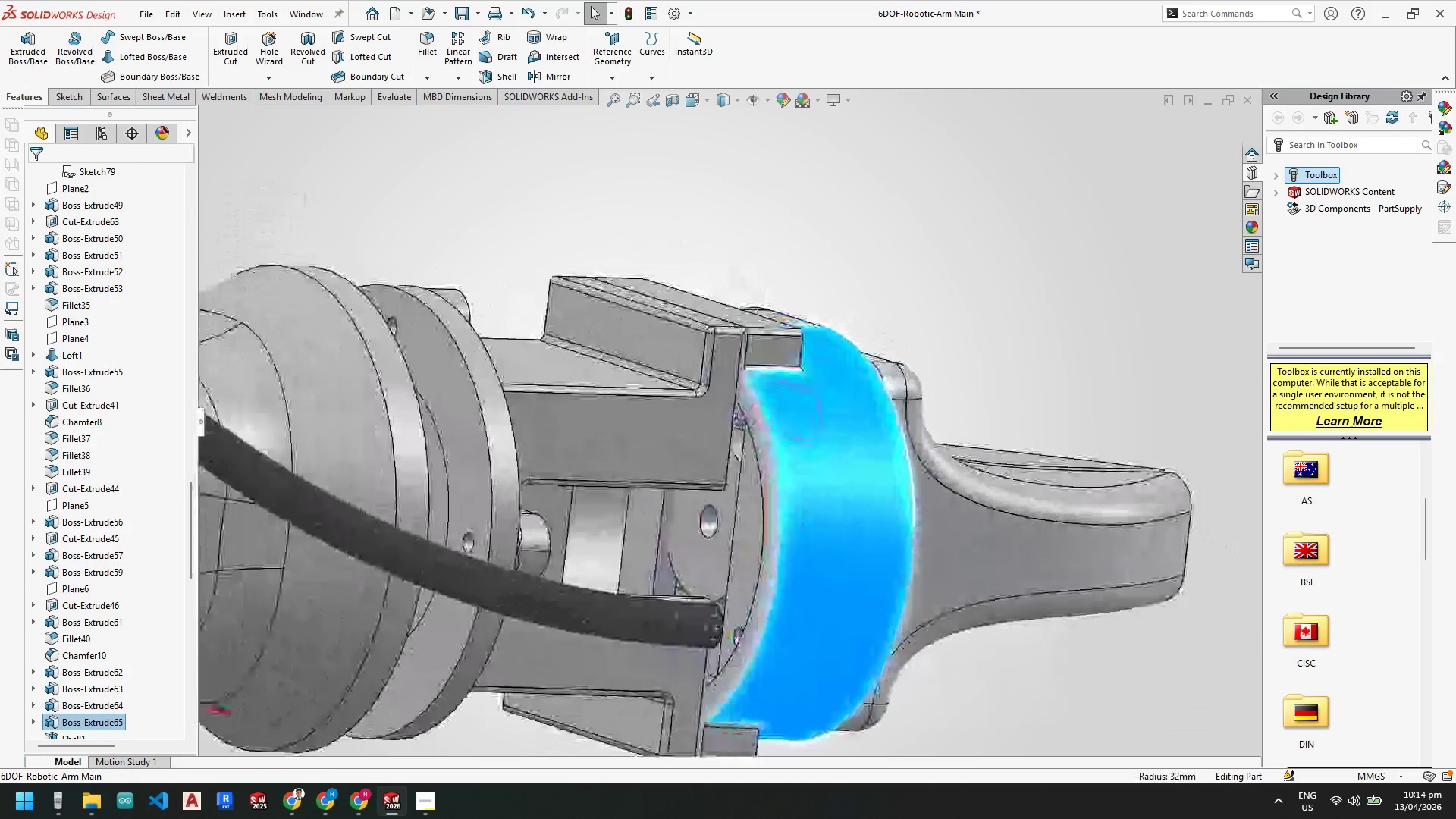 
right_click([752, 410])
 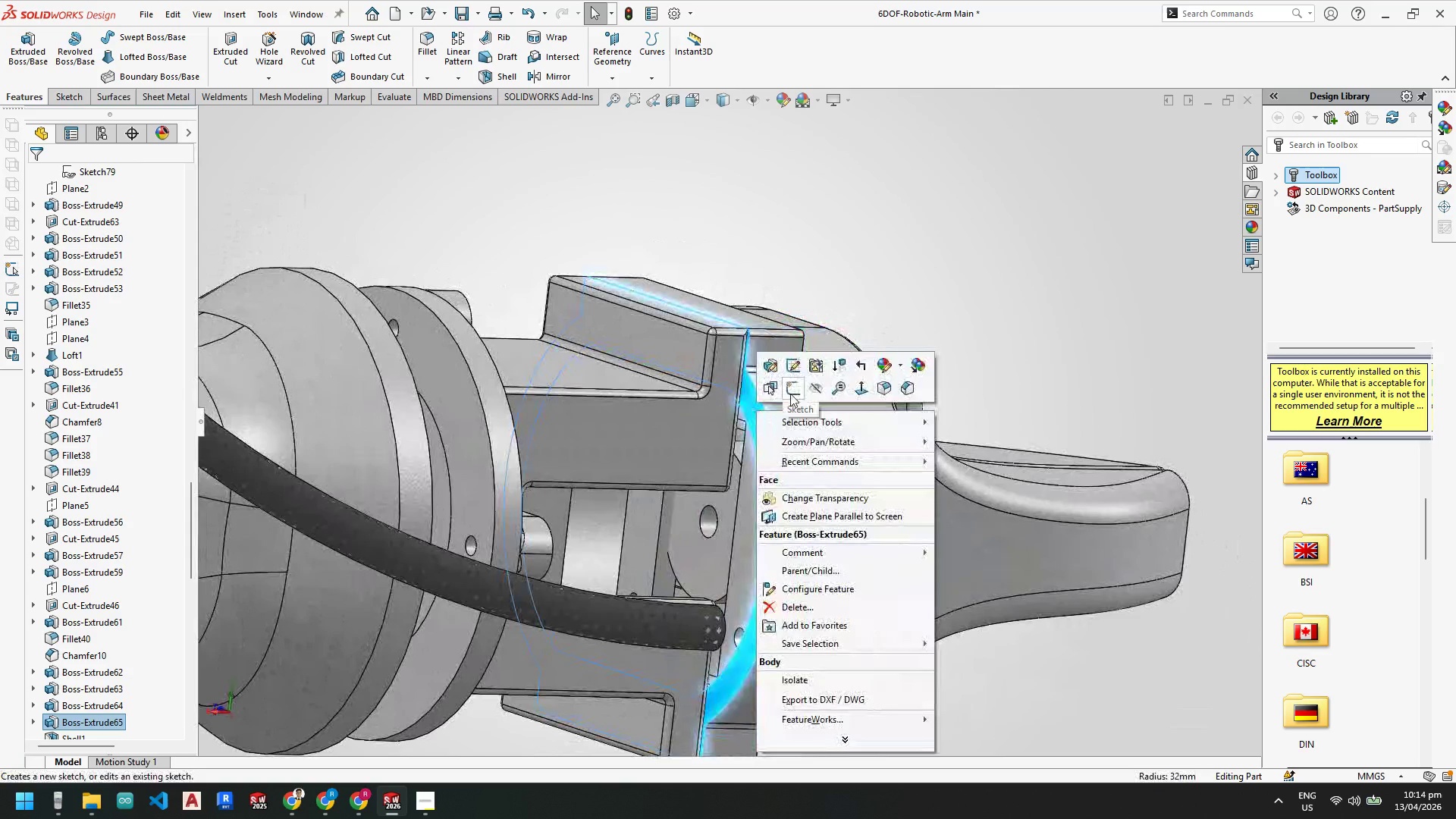 
left_click([790, 394])
 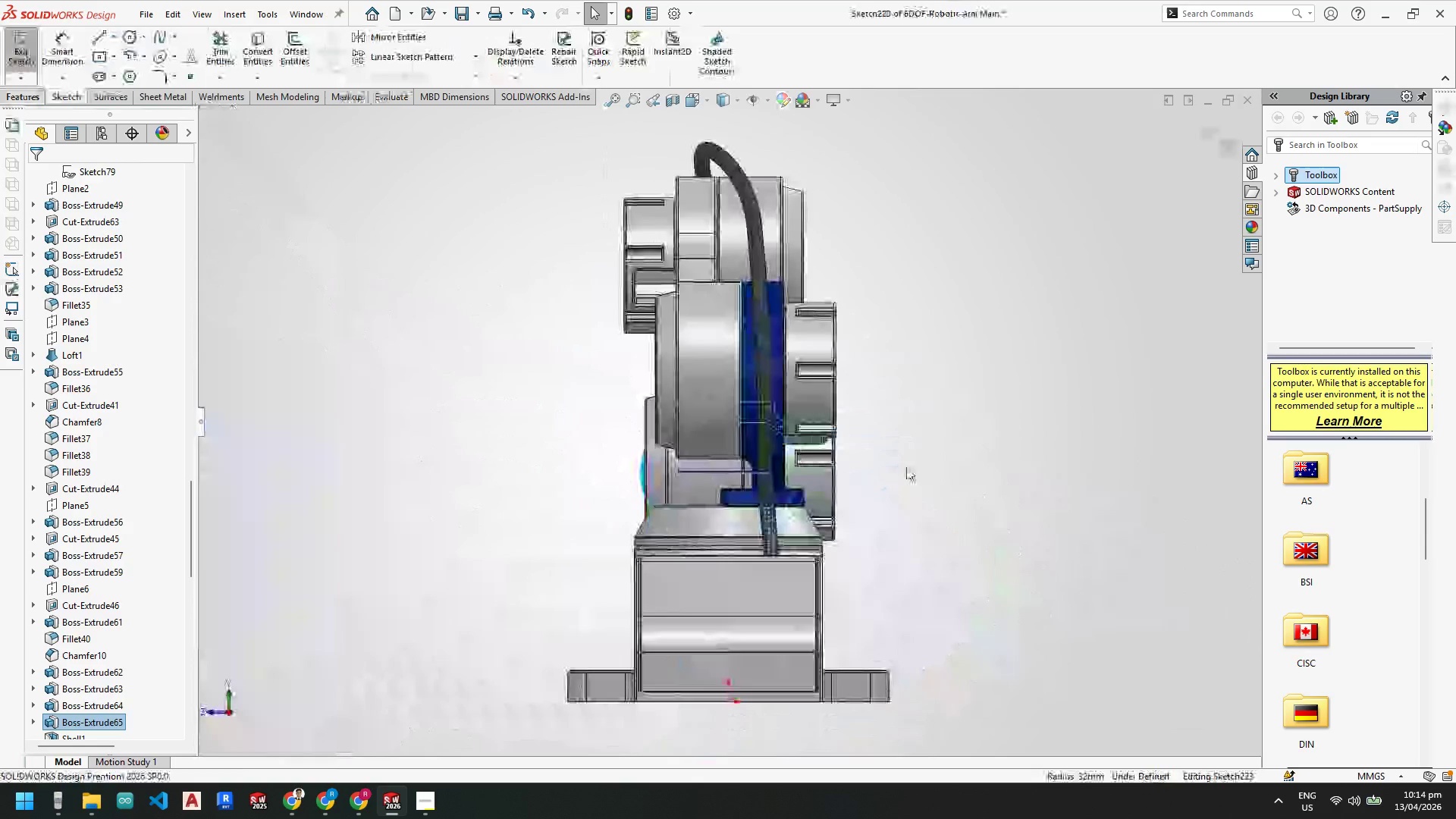 
scroll: coordinate [714, 350], scroll_direction: down, amount: 15.0
 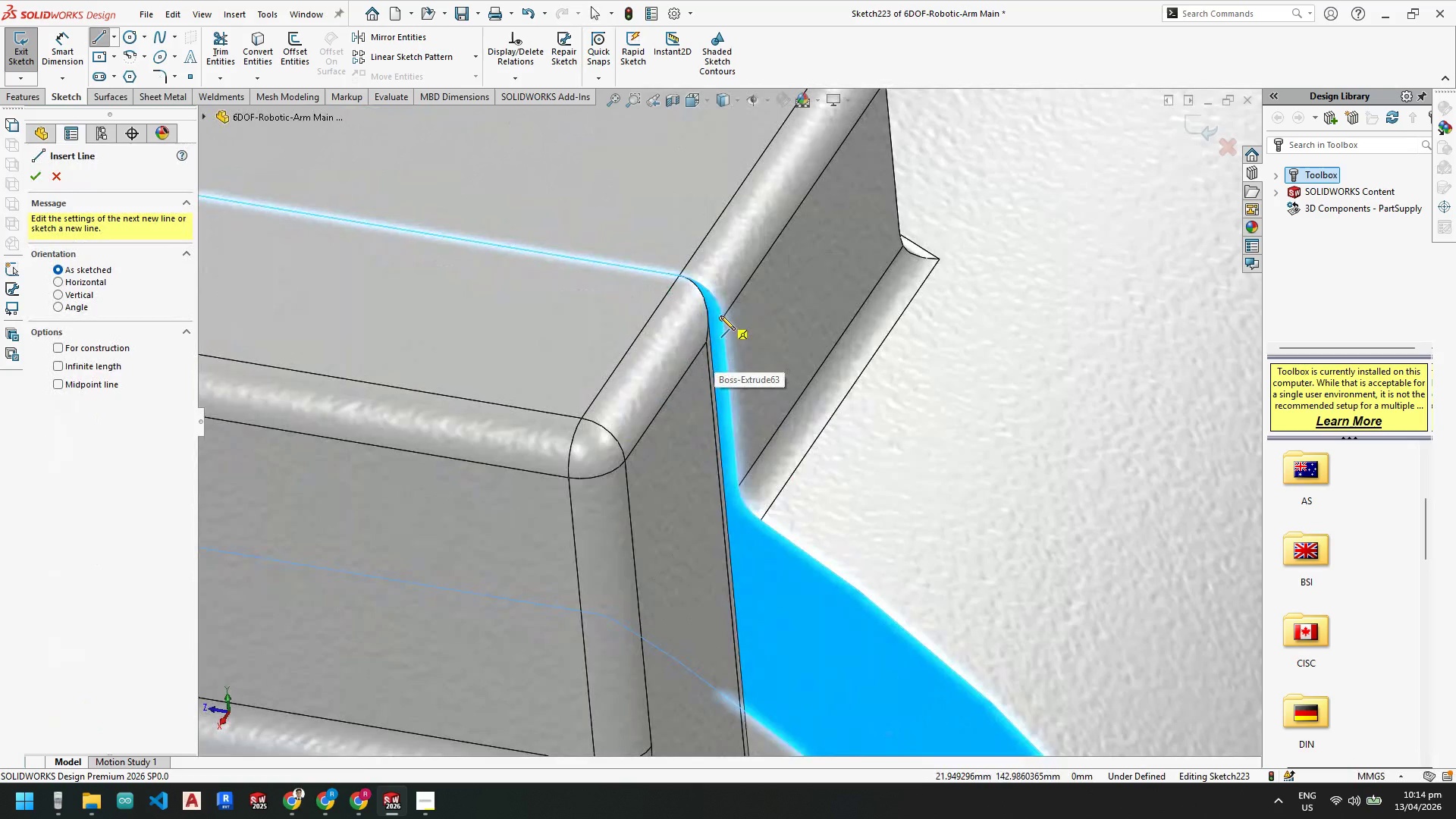 
left_click([722, 315])
 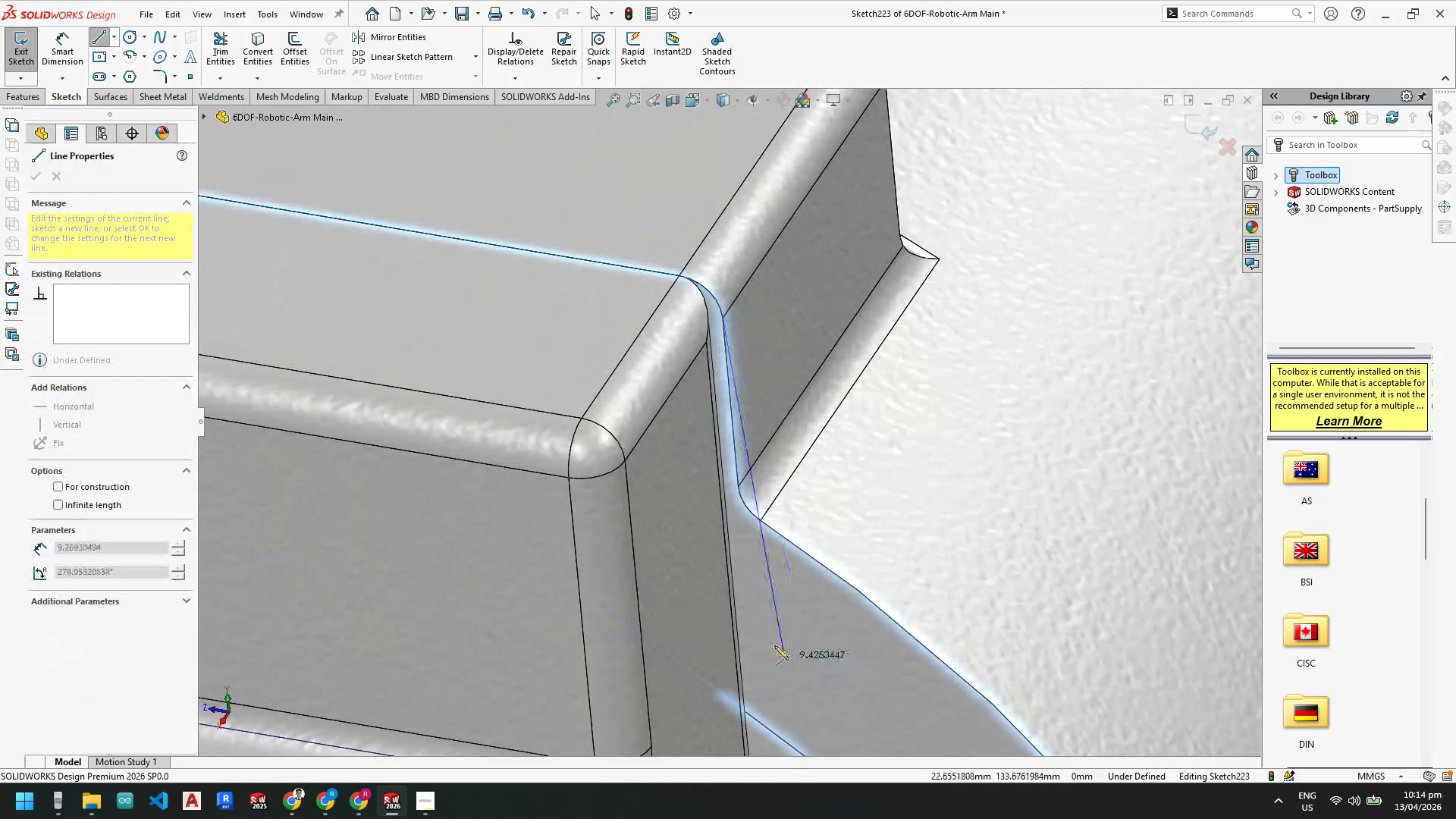 
scroll: coordinate [811, 566], scroll_direction: up, amount: 12.0
 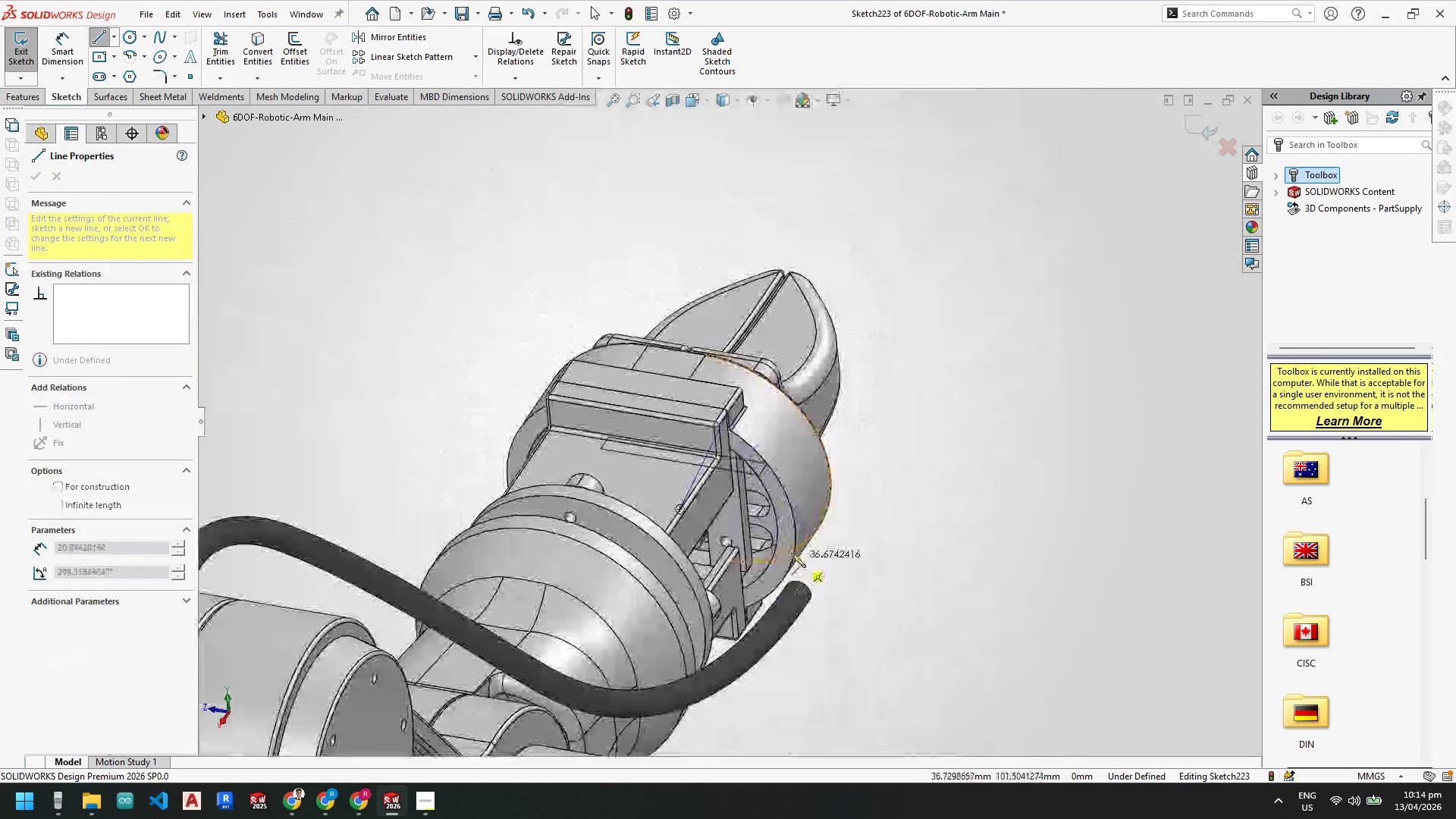 
scroll: coordinate [650, 635], scroll_direction: down, amount: 5.0
 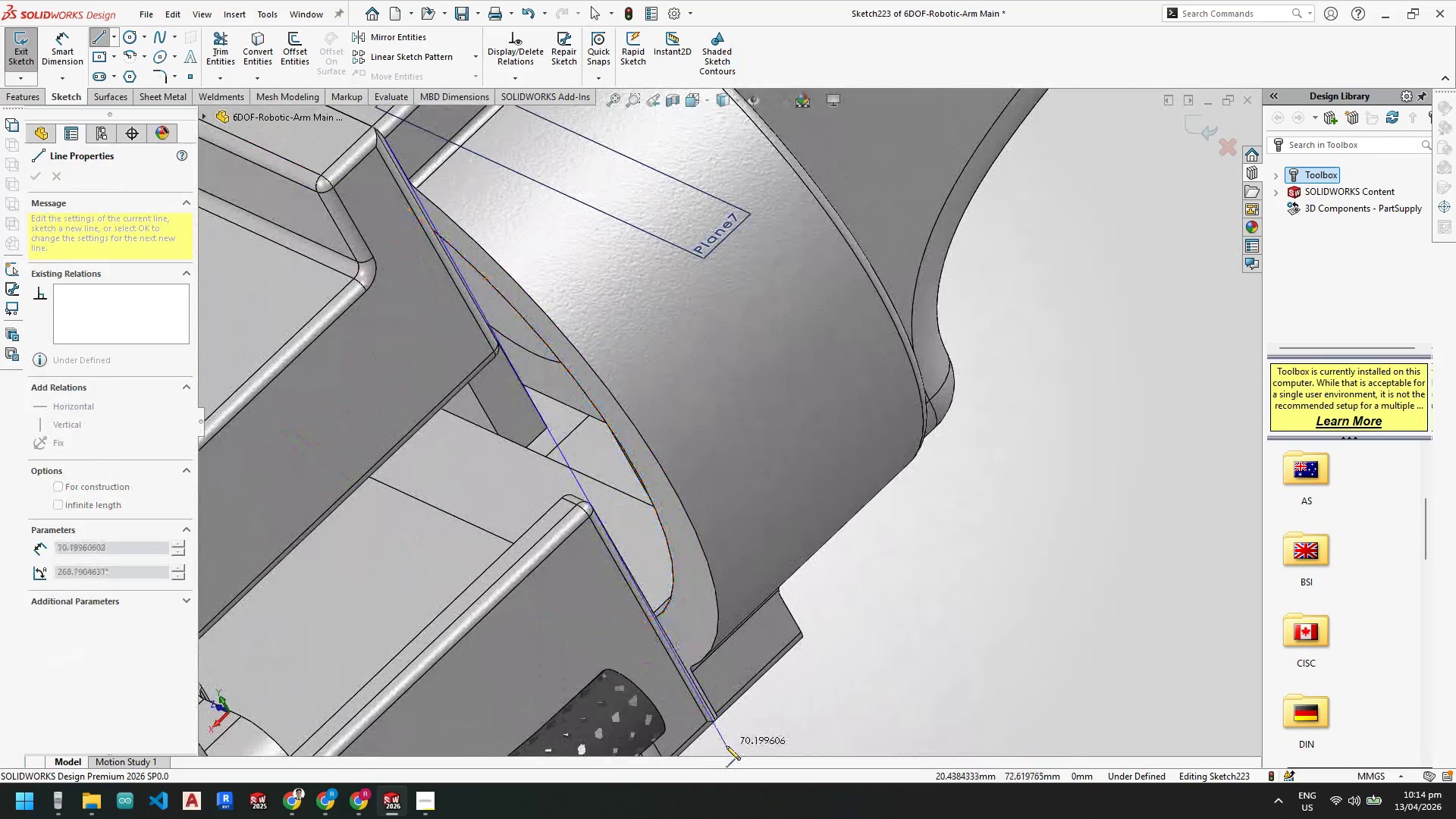 
key(Escape)
 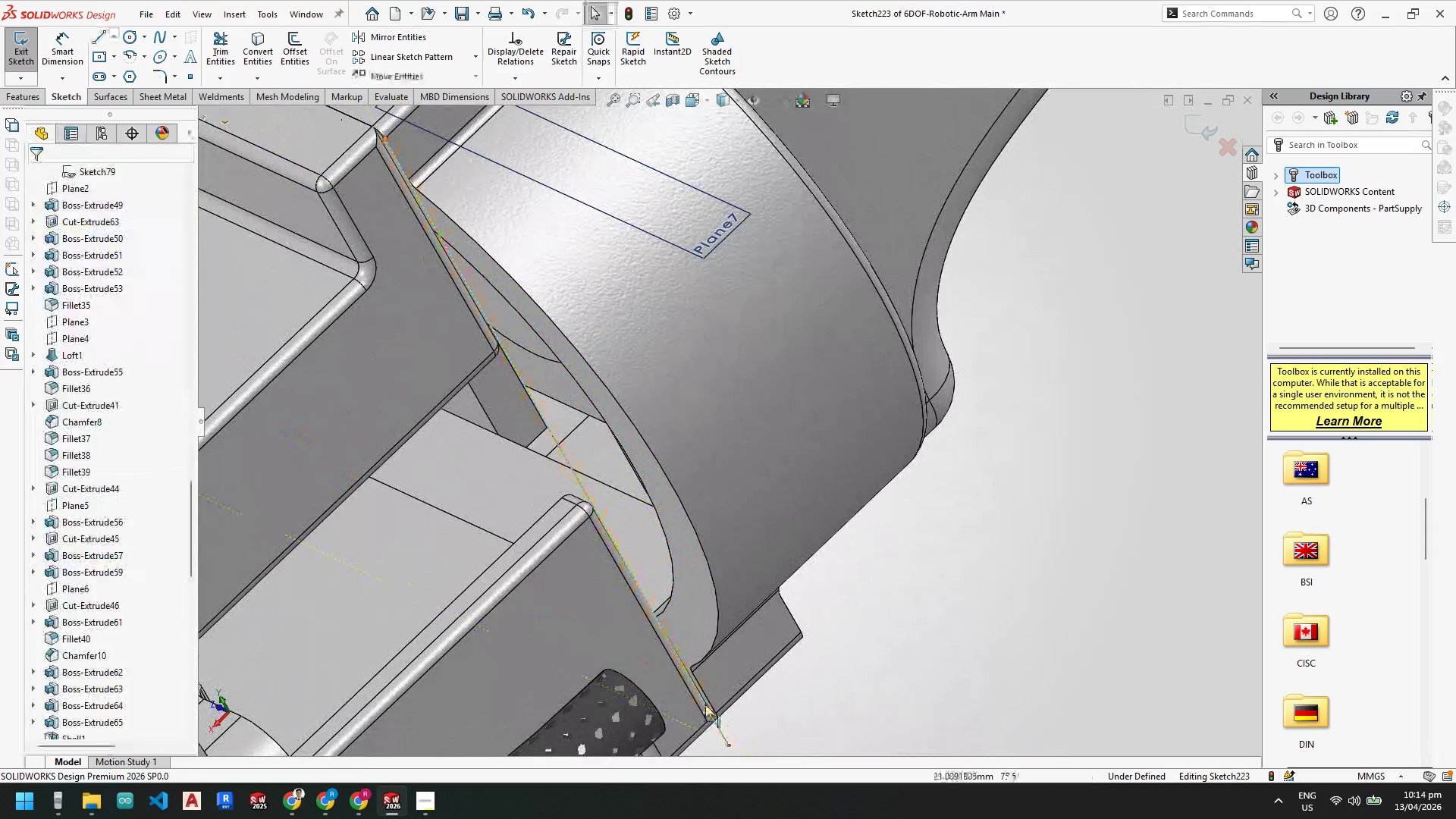 
key(Escape)
 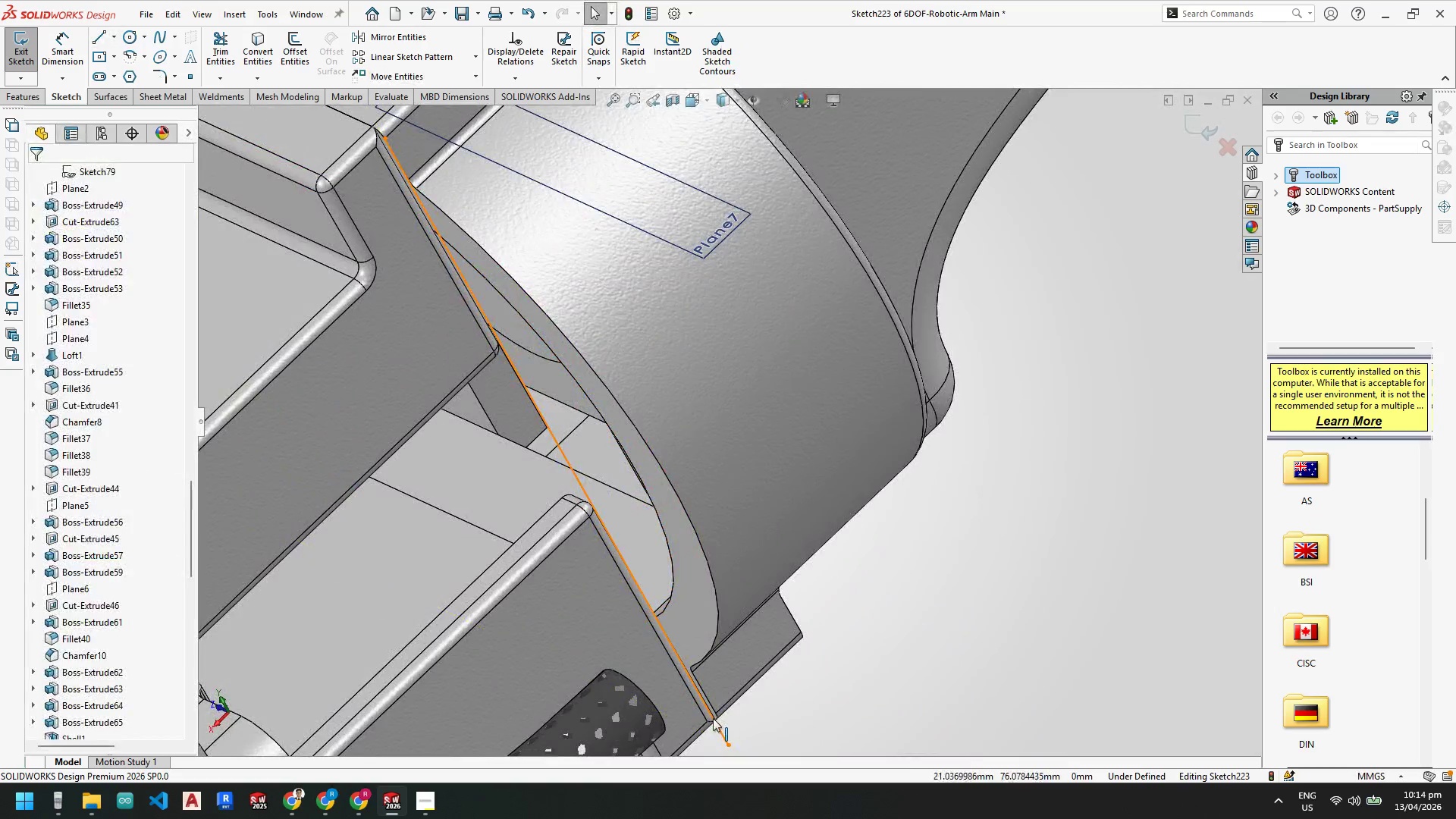 
left_click([713, 718])
 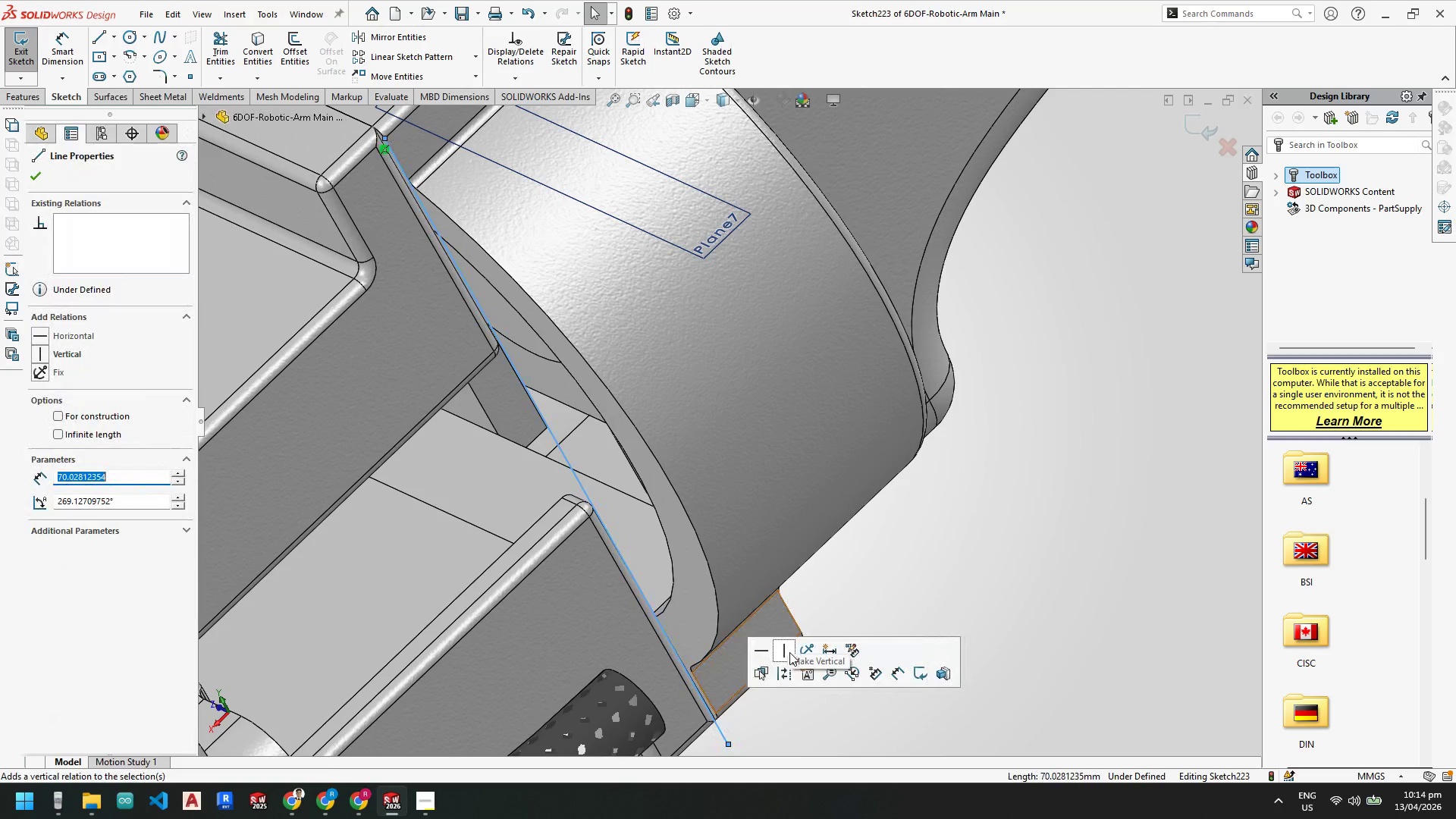 
left_click([786, 652])
 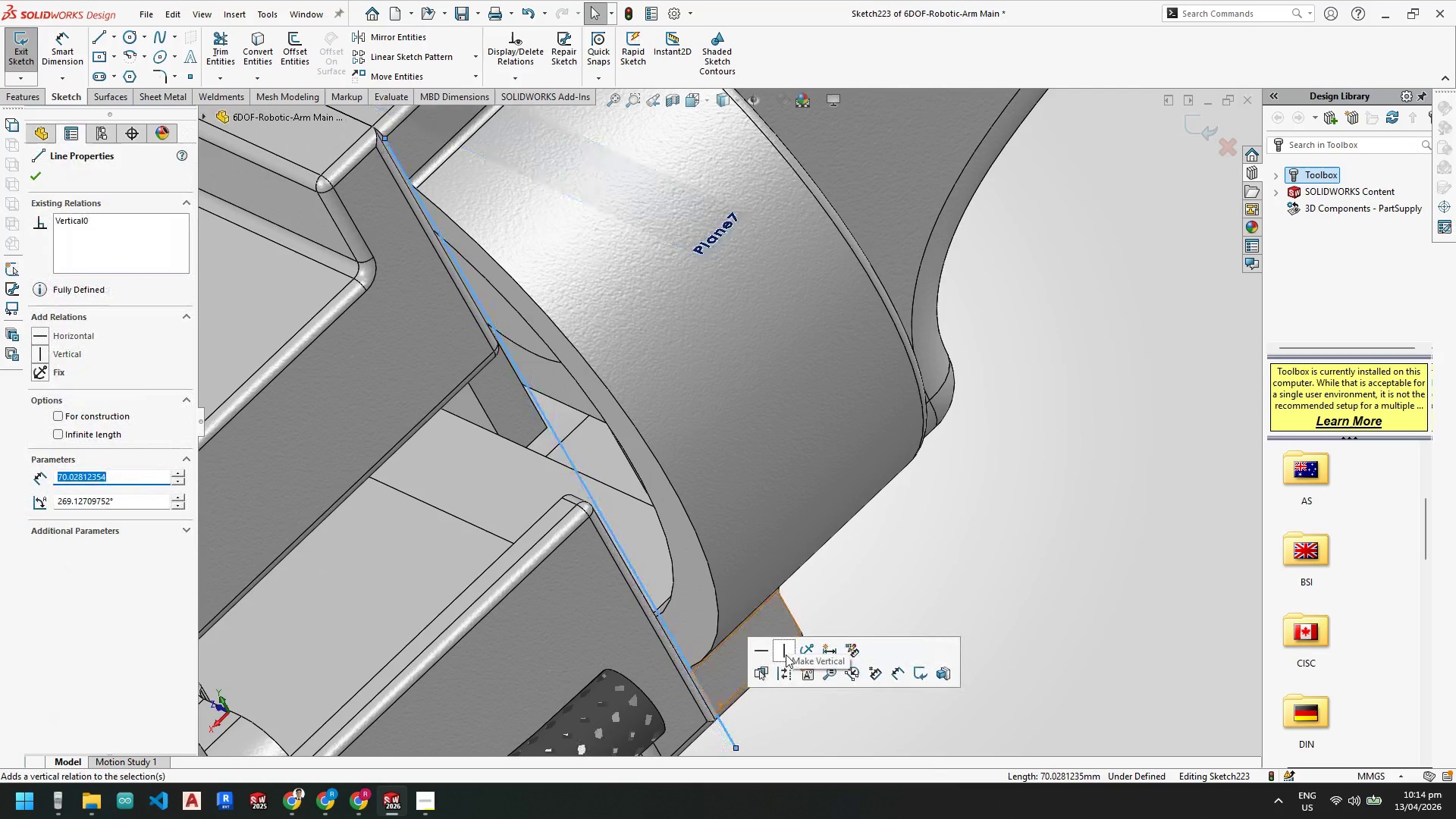 
key(Escape)
 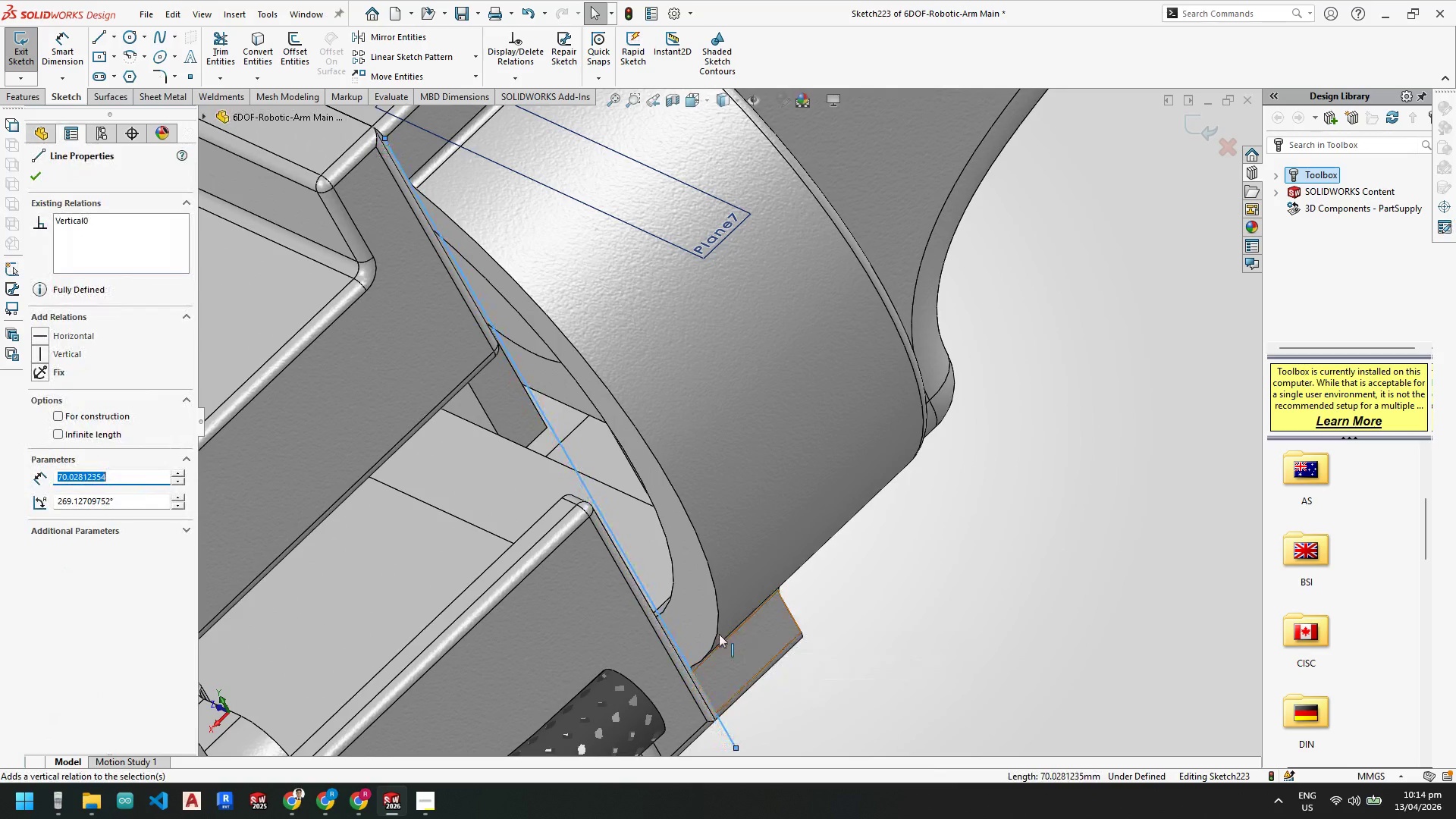 
key(Escape)
 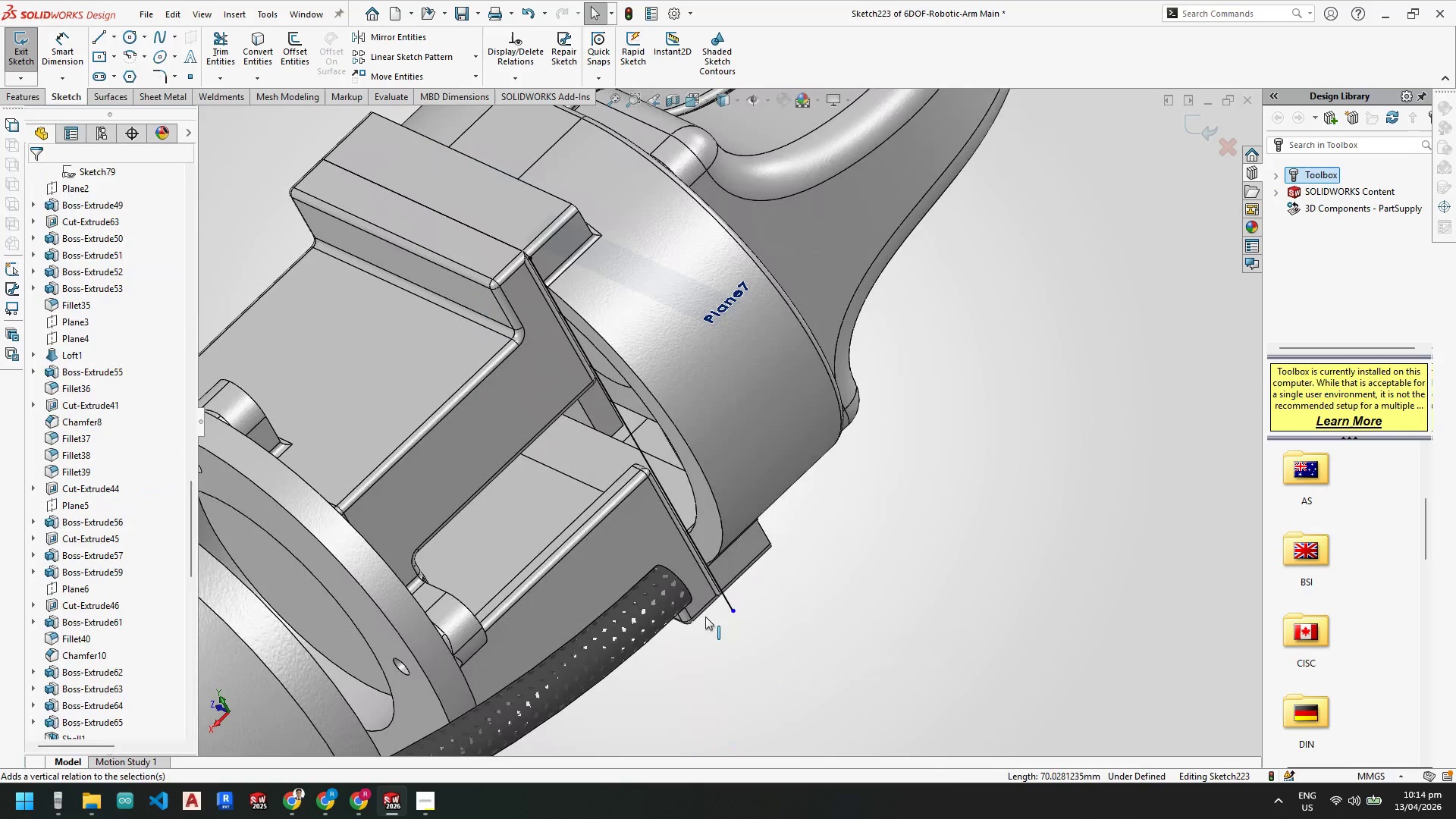 
scroll: coordinate [705, 617], scroll_direction: up, amount: 4.0
 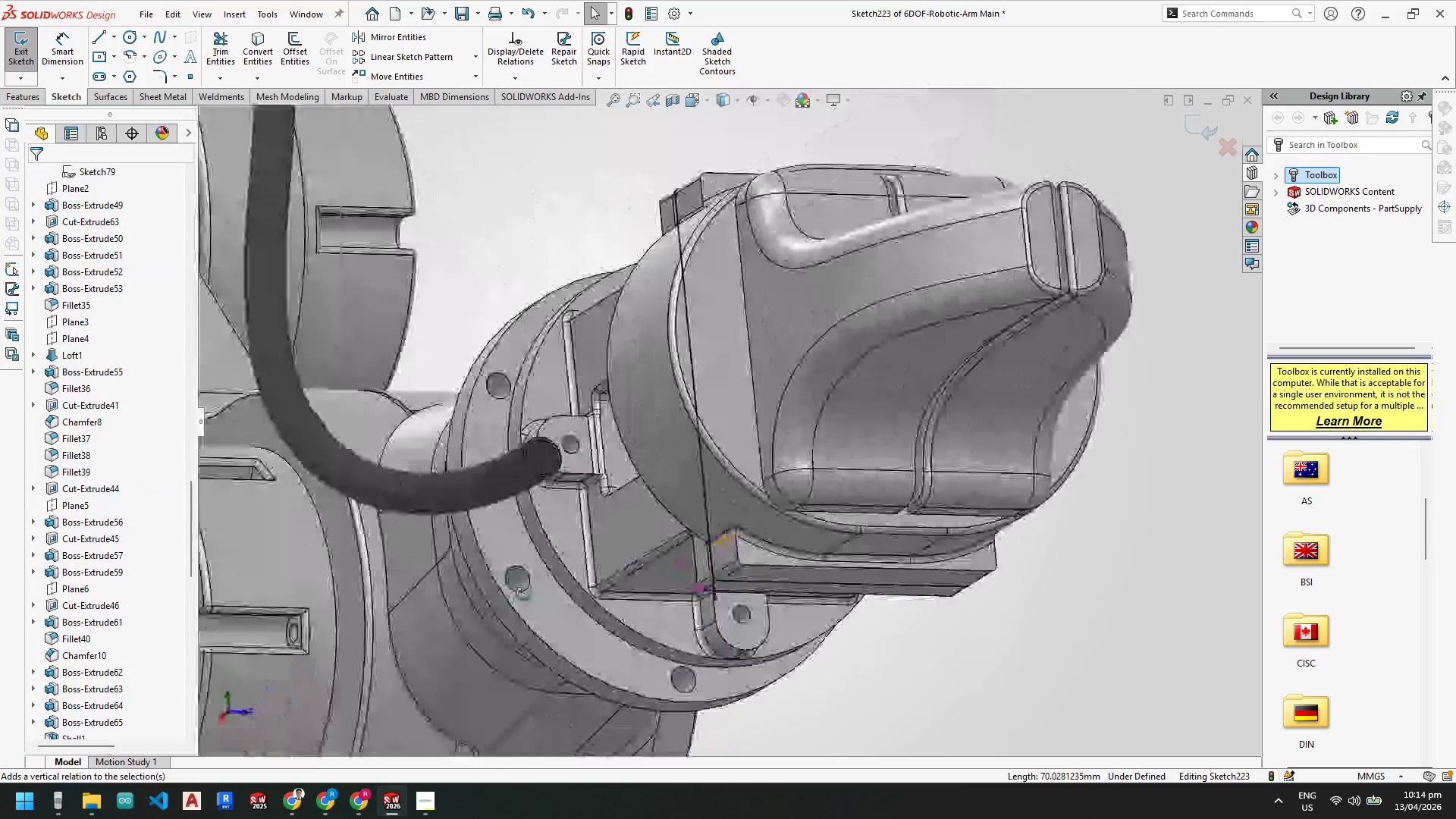 
key(Space)
 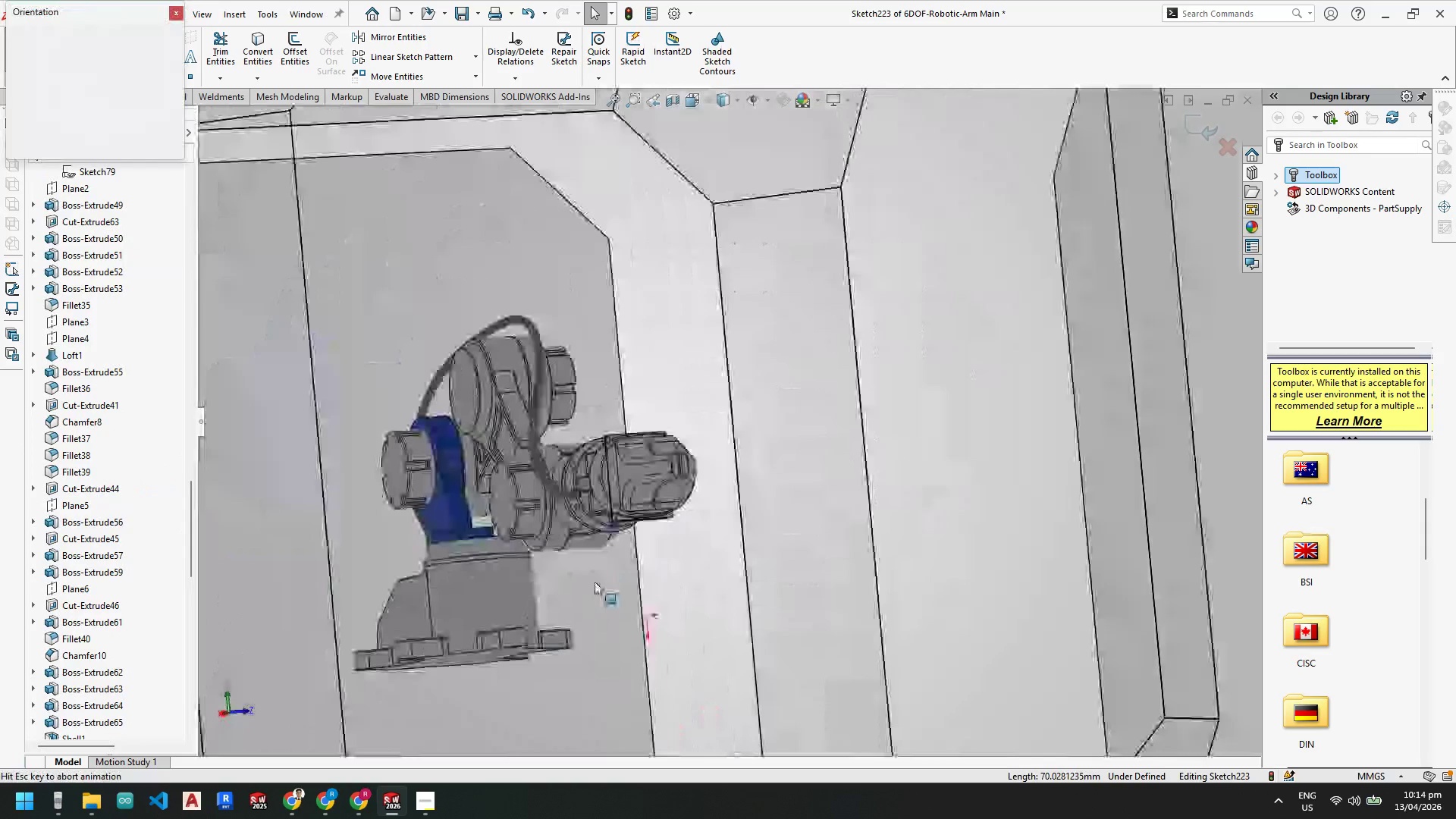 
left_click([573, 573])
 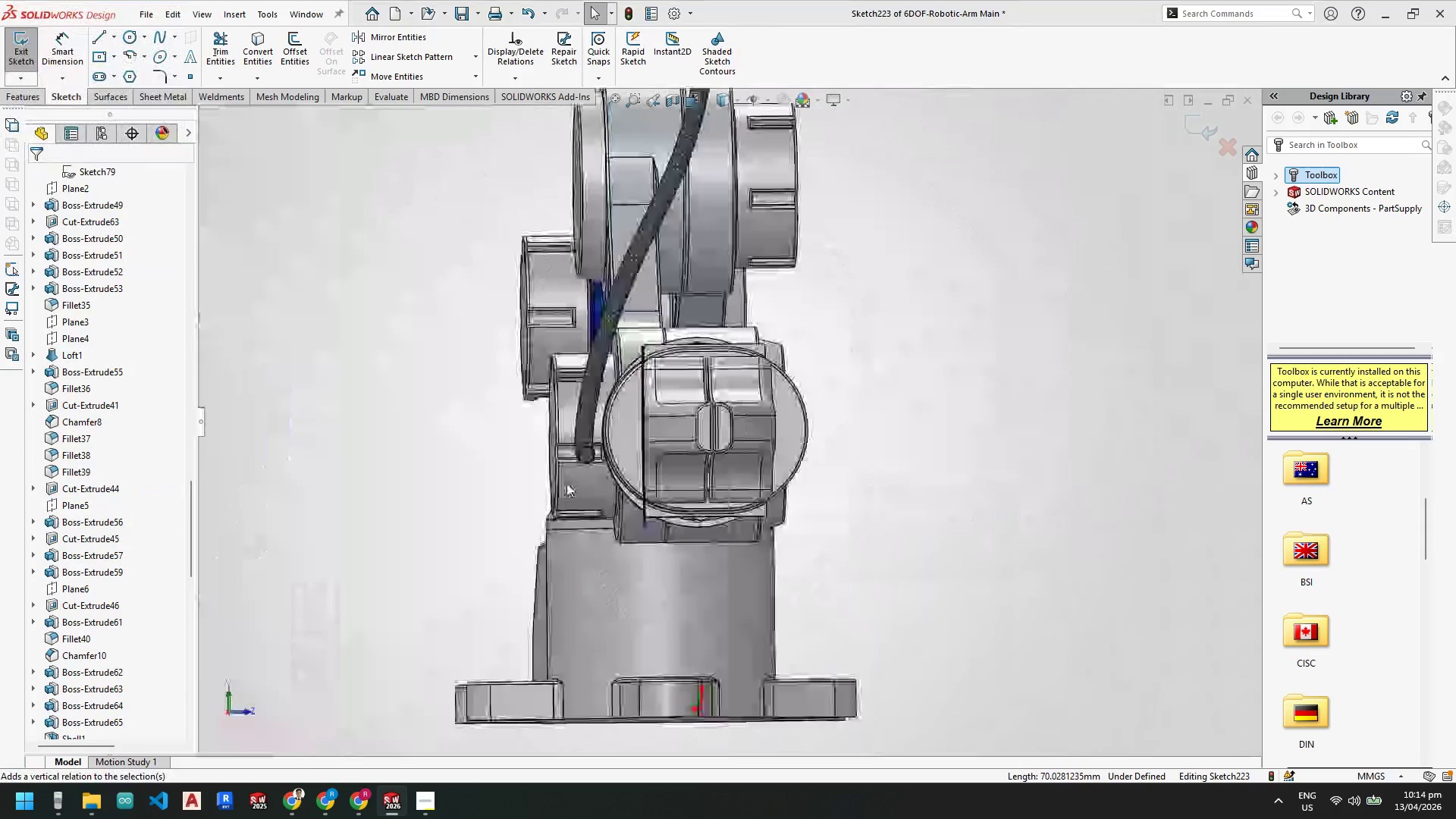 
scroll: coordinate [732, 548], scroll_direction: down, amount: 11.0
 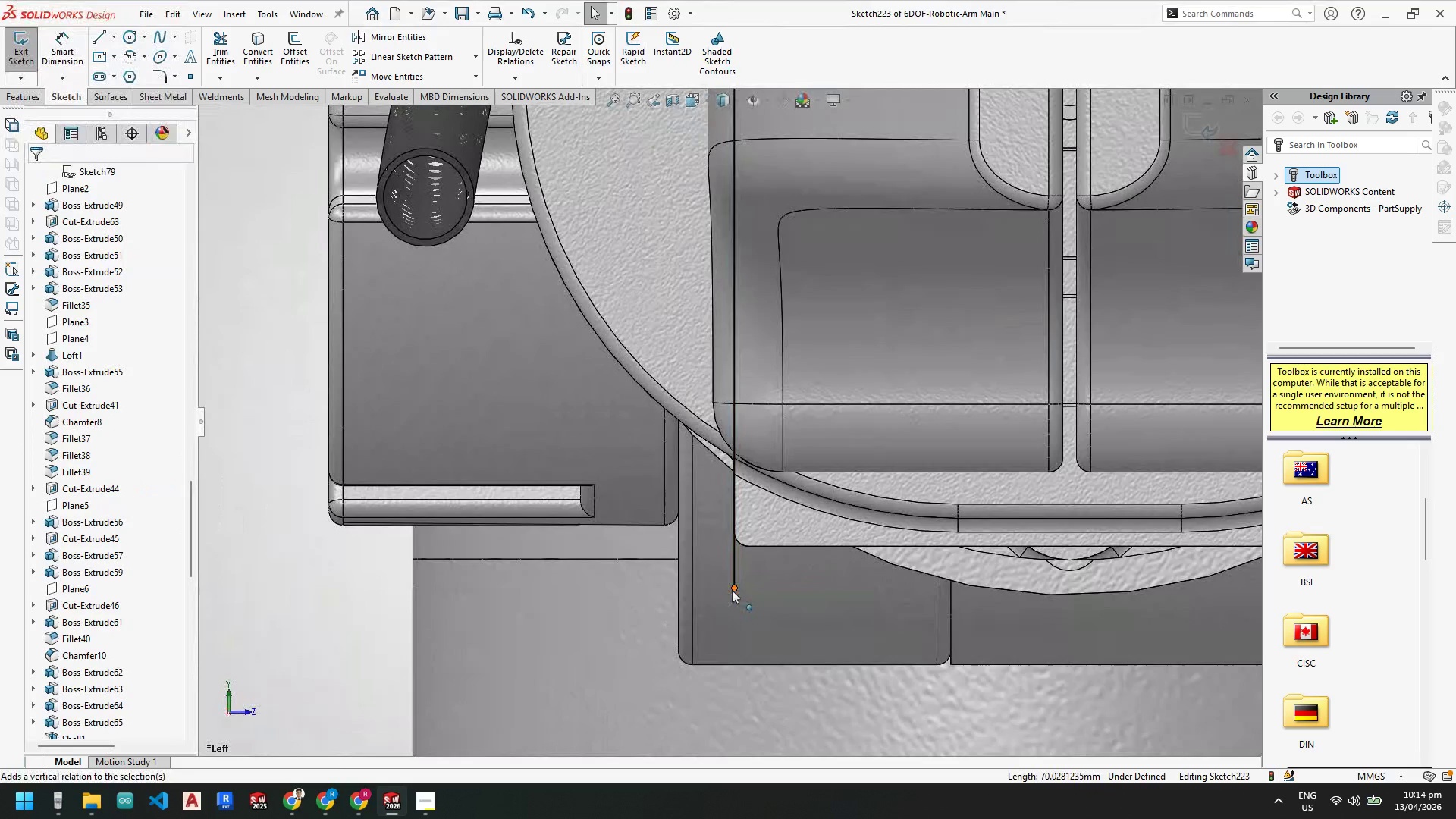 
left_click_drag(start_coordinate=[733, 588], to_coordinate=[736, 460])
 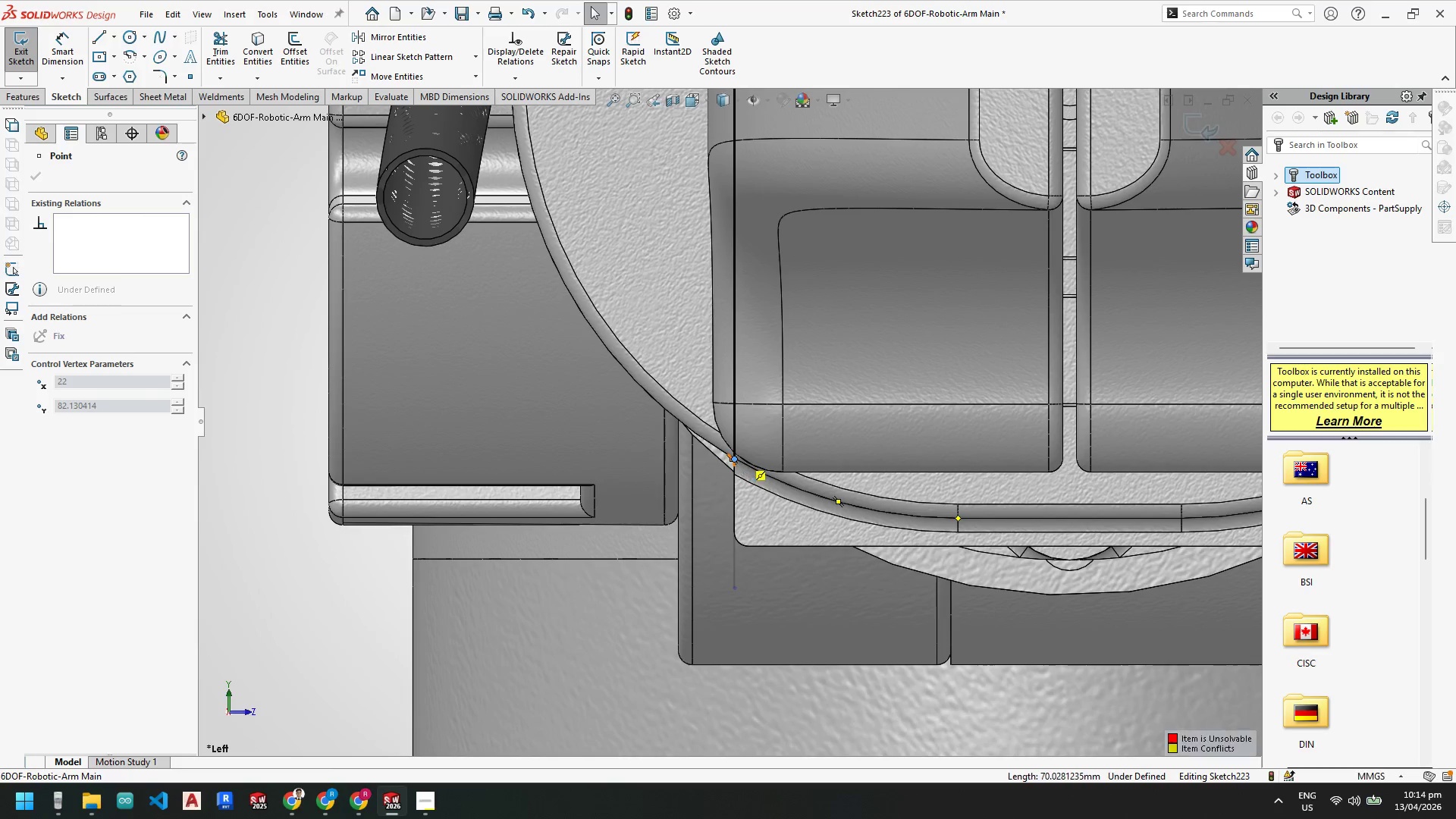 
key(Escape)
 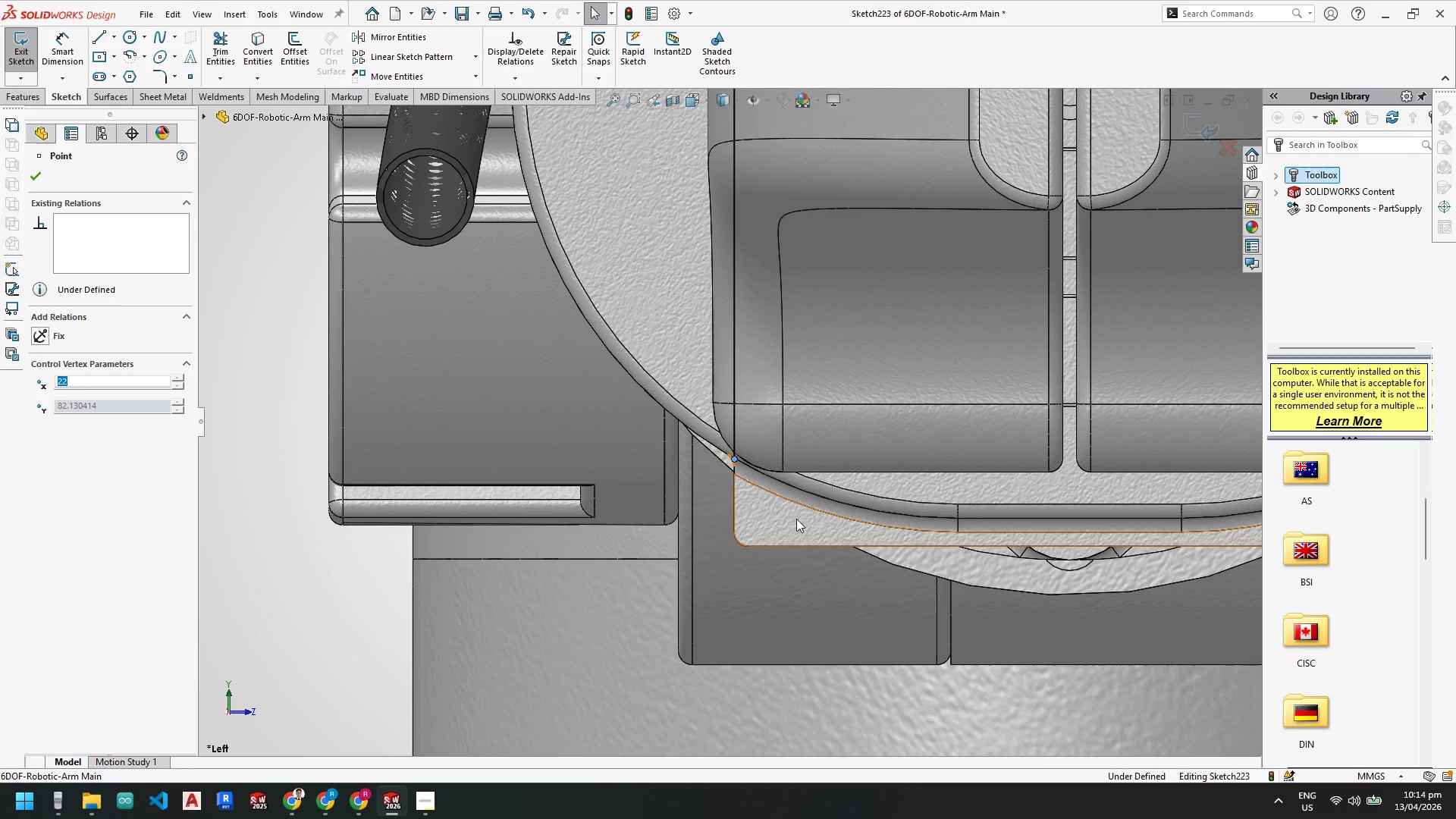 
key(Escape)
 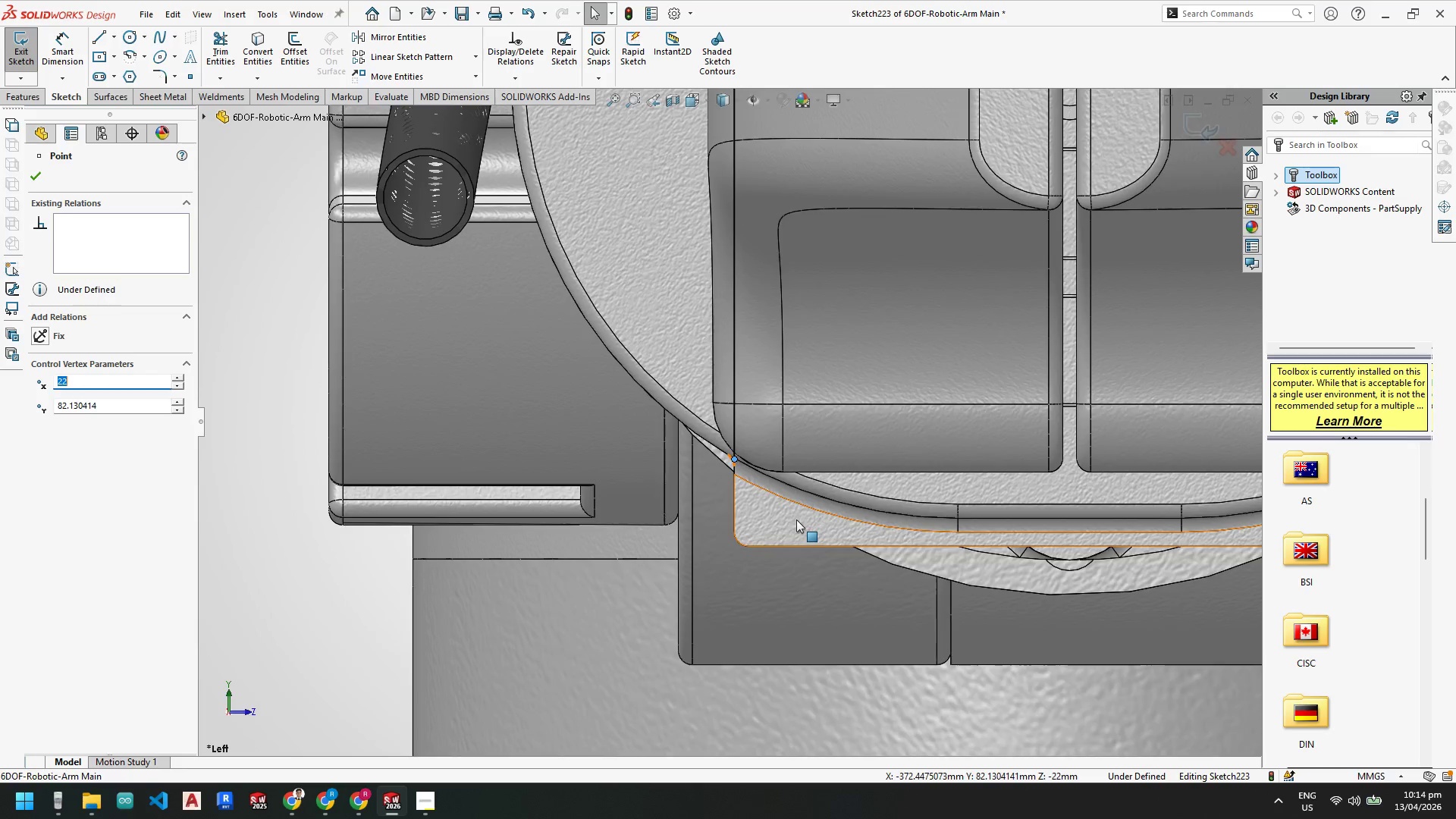 
key(Escape)
 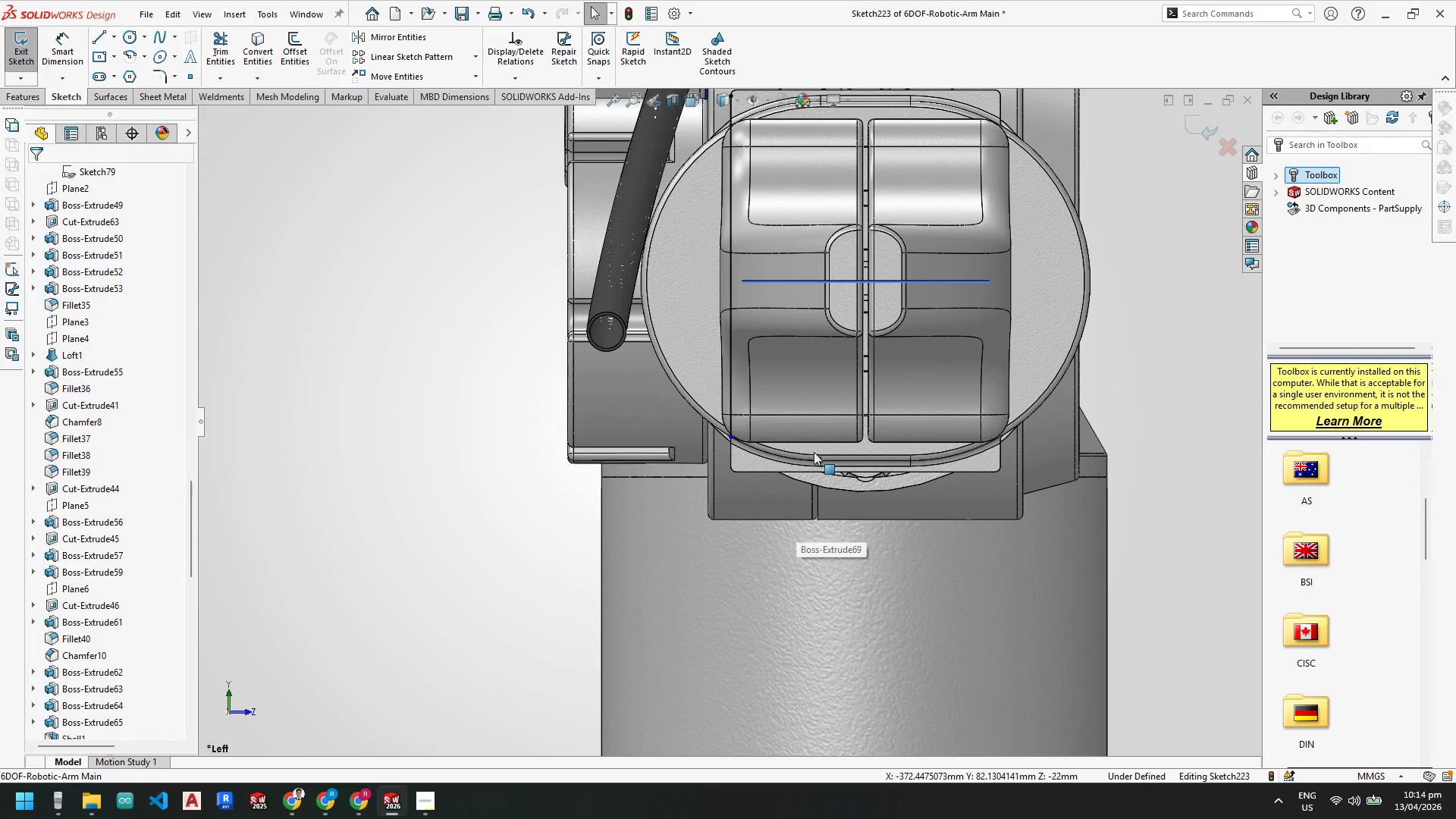 
key(Escape)
 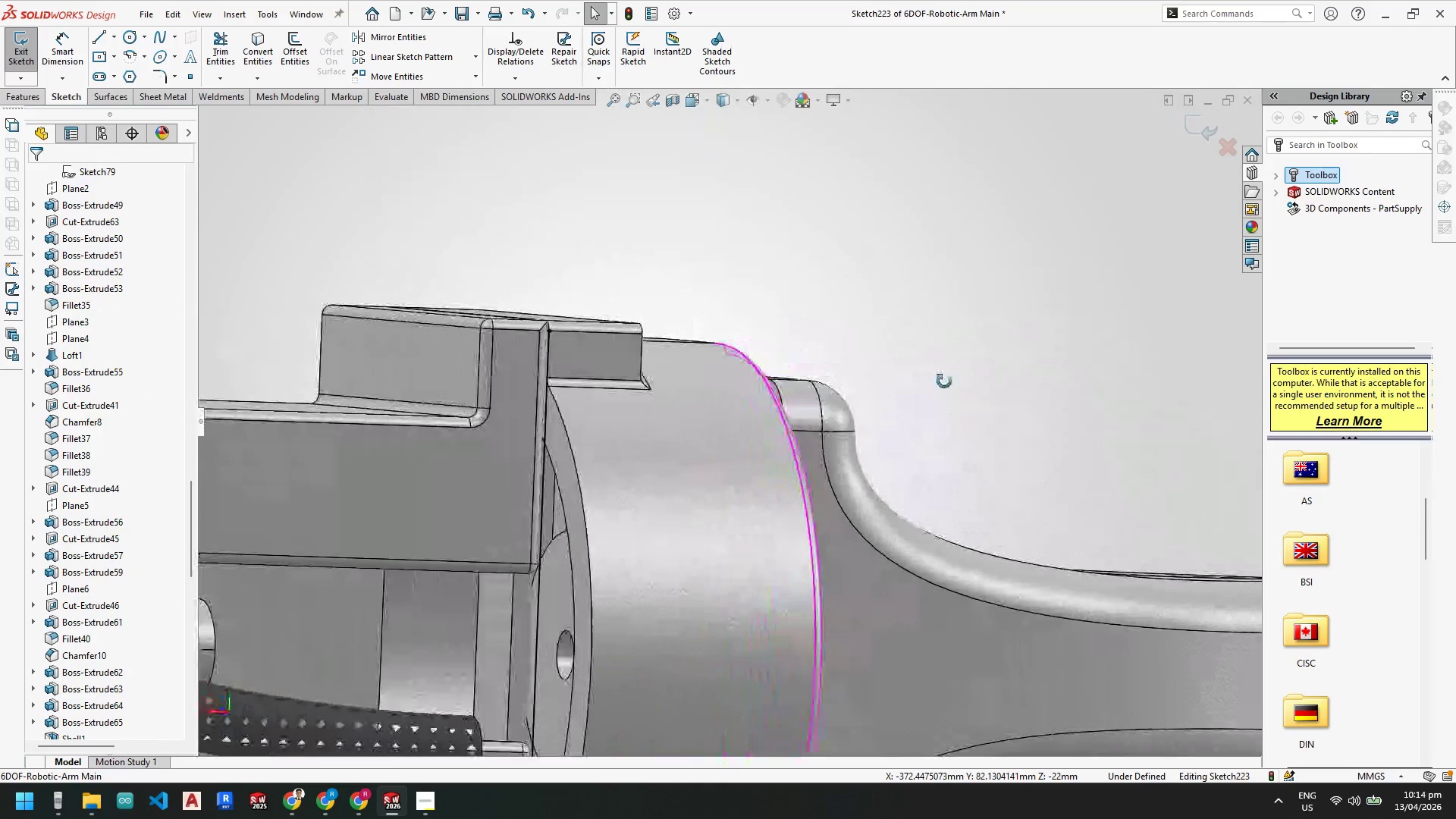 
scroll: coordinate [748, 371], scroll_direction: up, amount: 2.0
 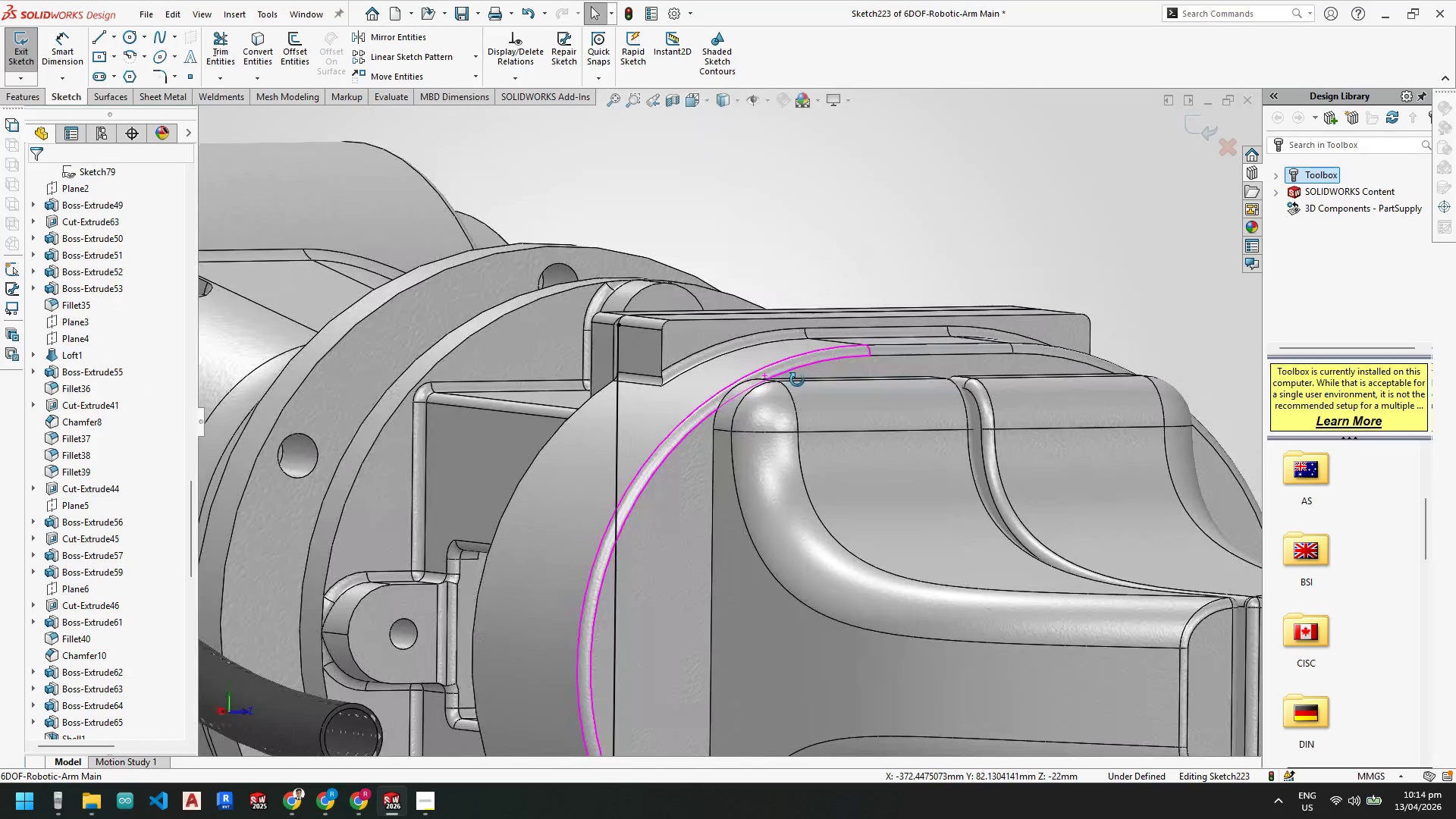 
scroll: coordinate [556, 397], scroll_direction: down, amount: 2.0
 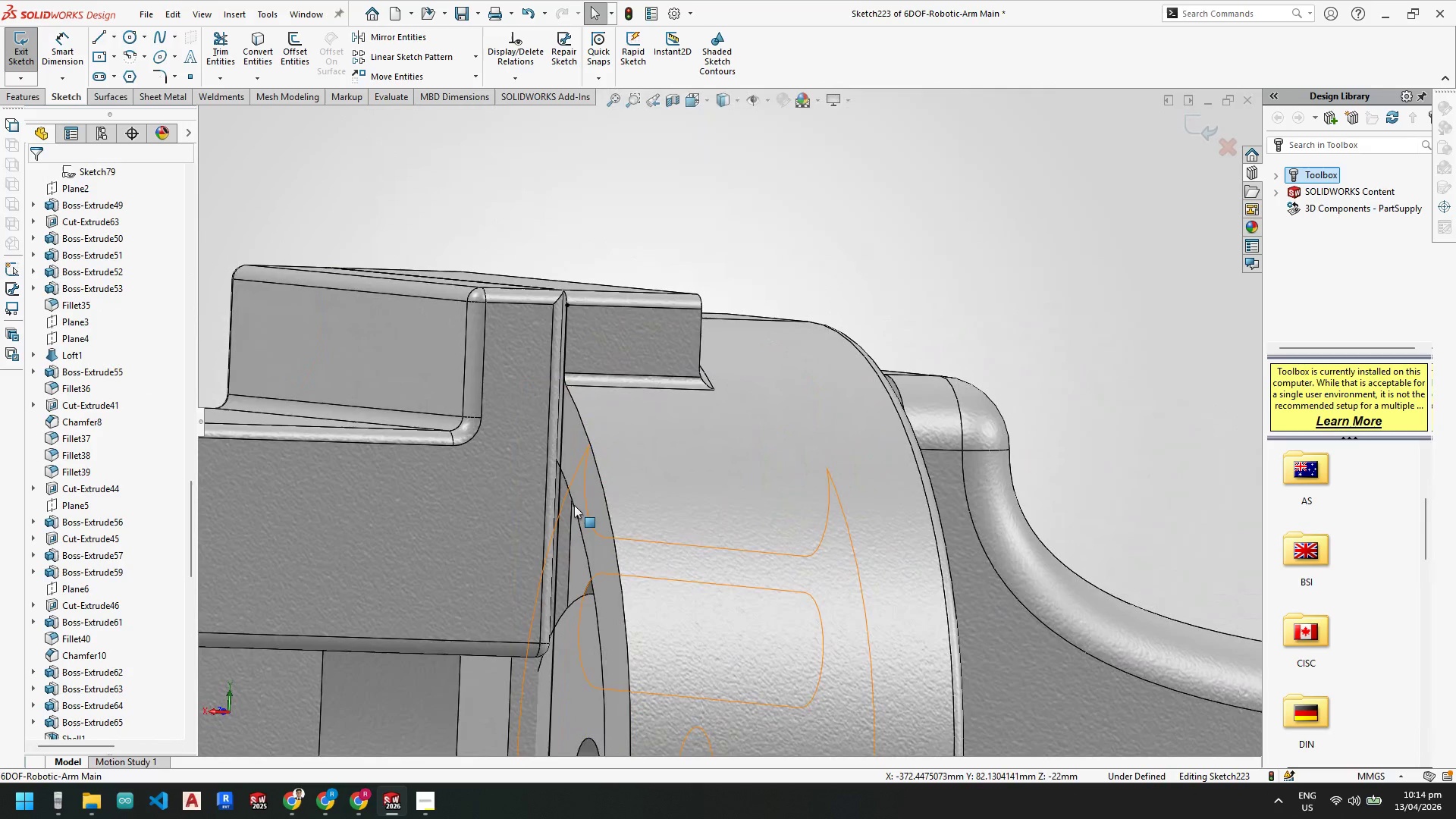 
left_click([576, 507])
 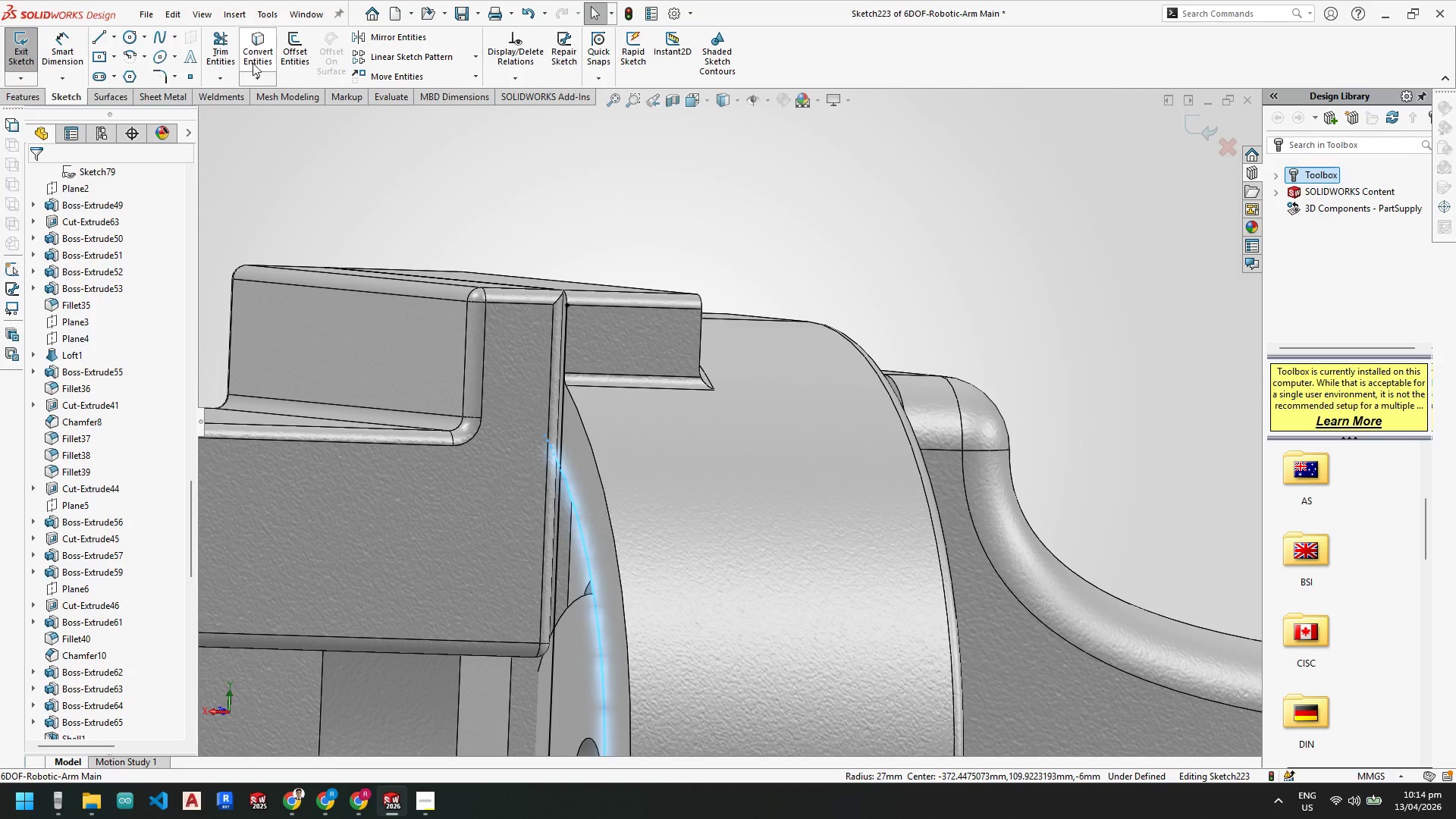 
left_click([252, 58])
 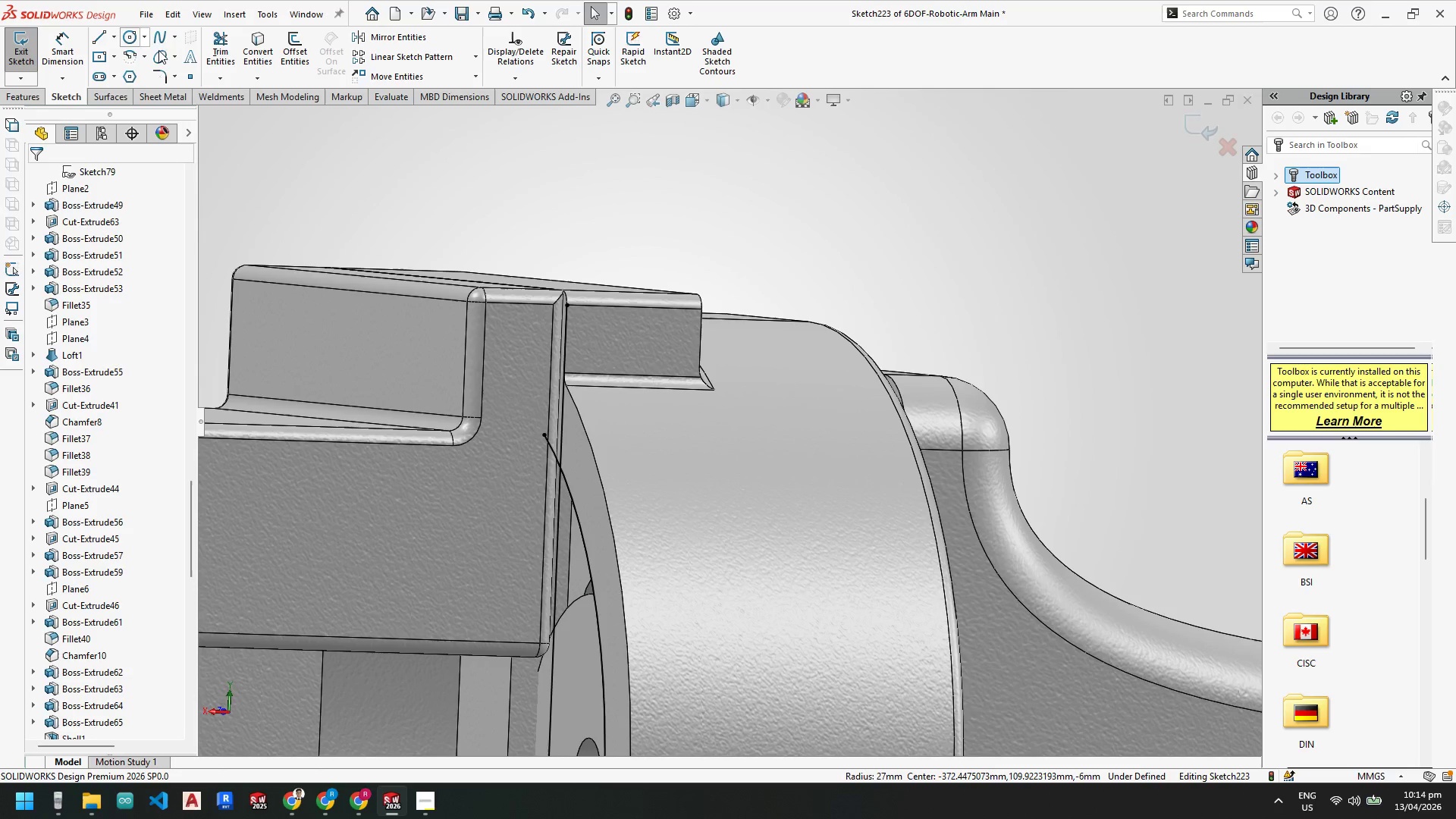 
left_click_drag(start_coordinate=[202, 47], to_coordinate=[211, 48])
 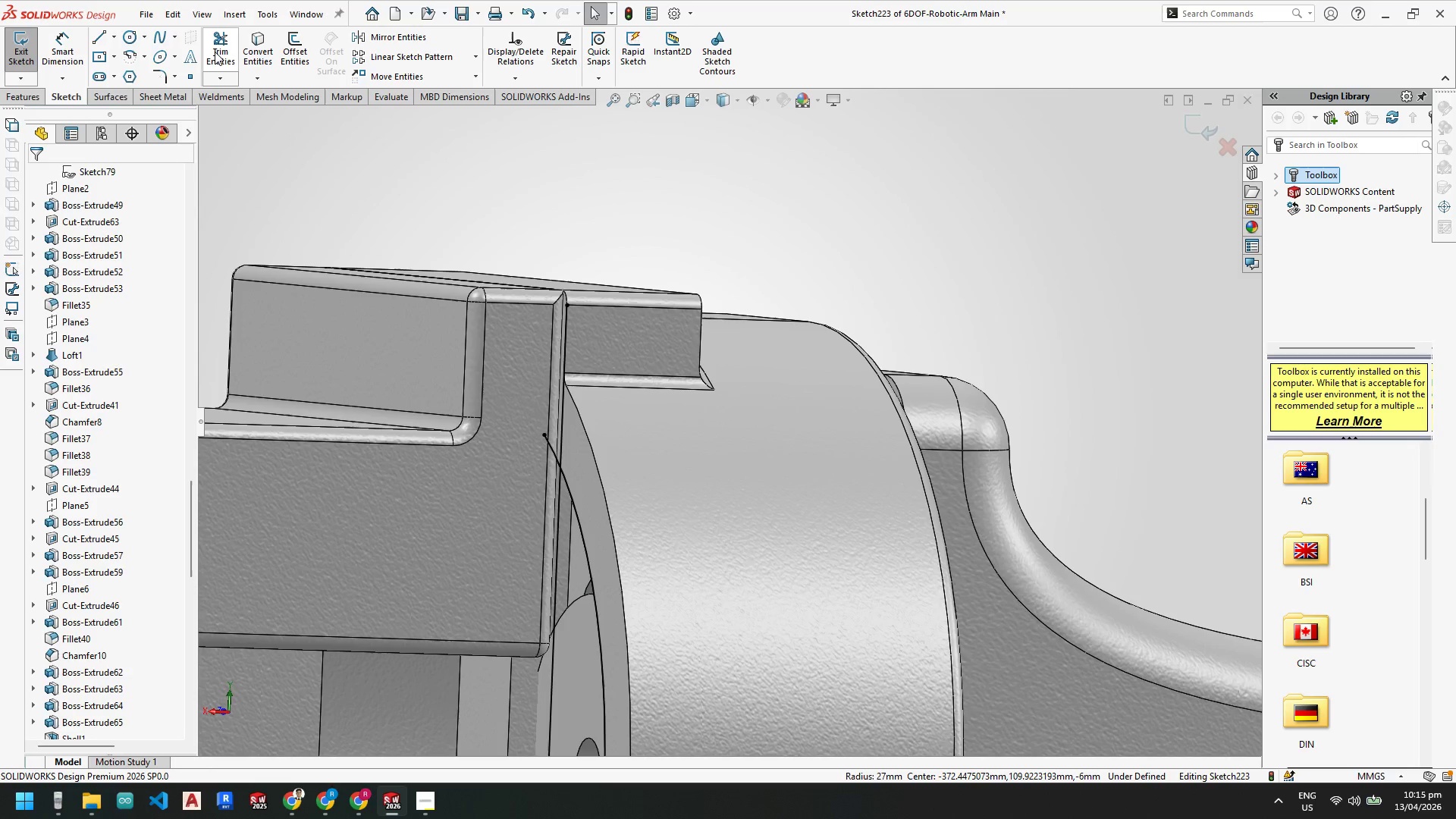 
left_click([218, 49])
 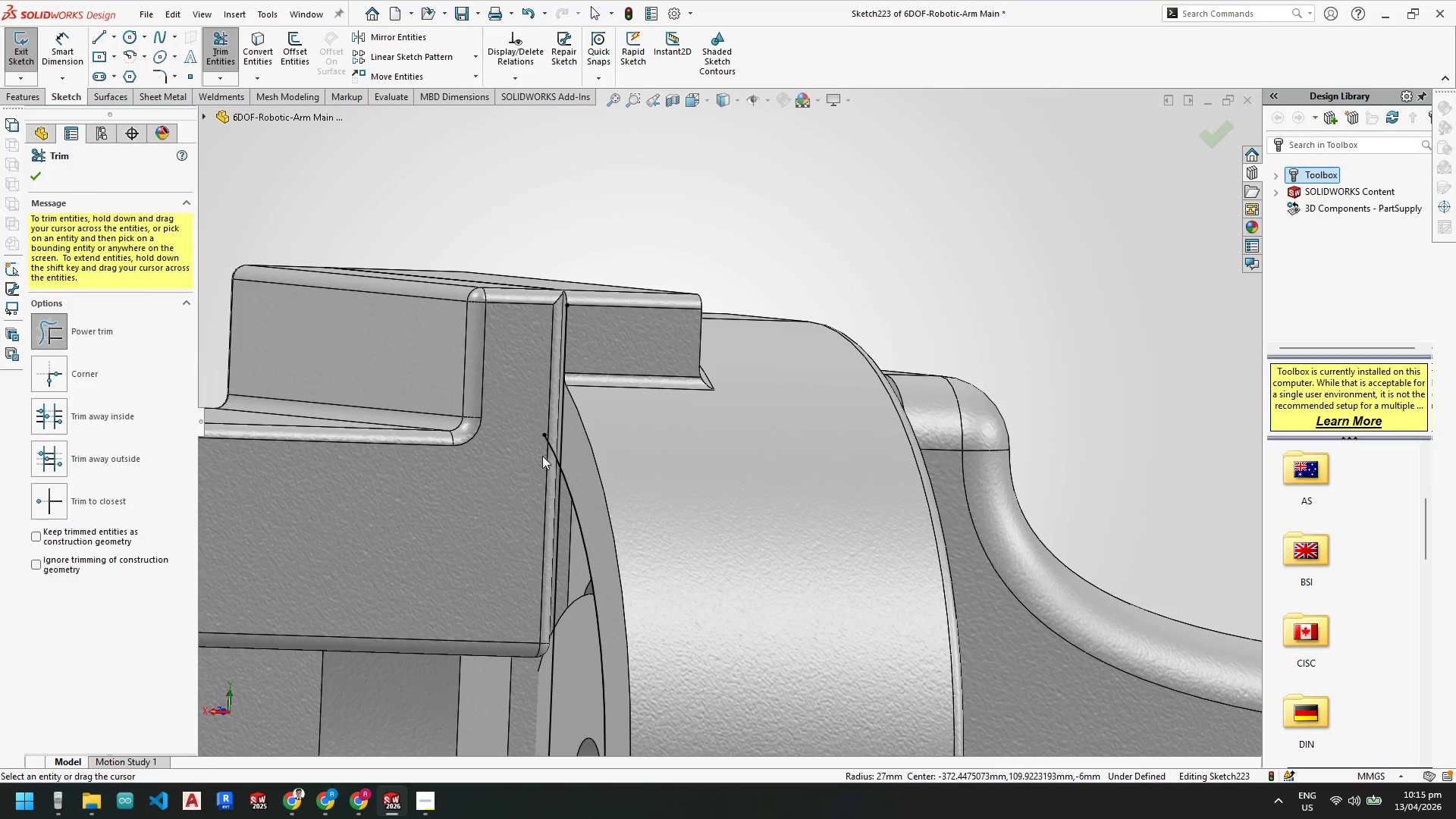 
left_click_drag(start_coordinate=[541, 462], to_coordinate=[585, 435])
 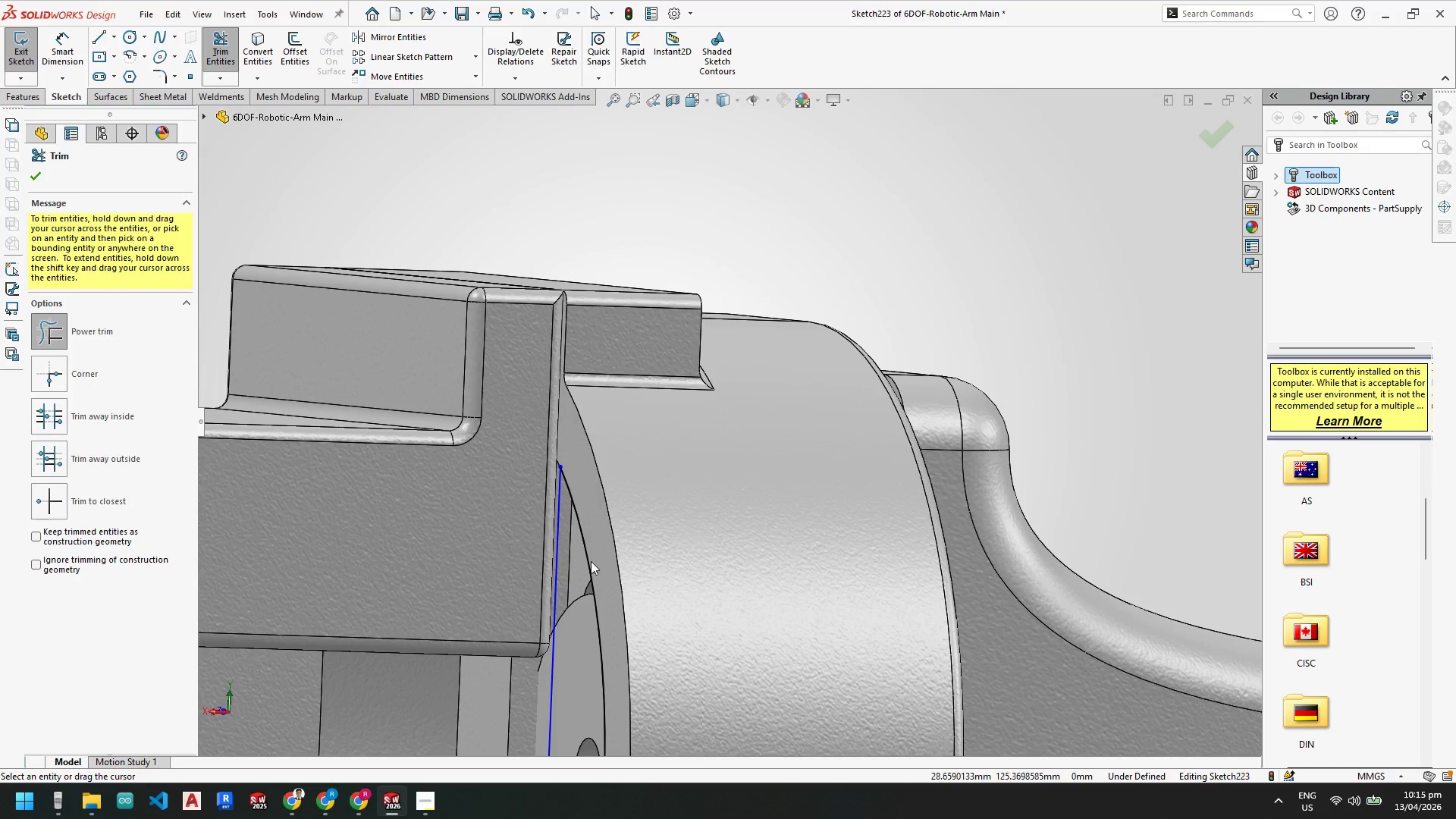 
scroll: coordinate [723, 541], scroll_direction: down, amount: 2.0
 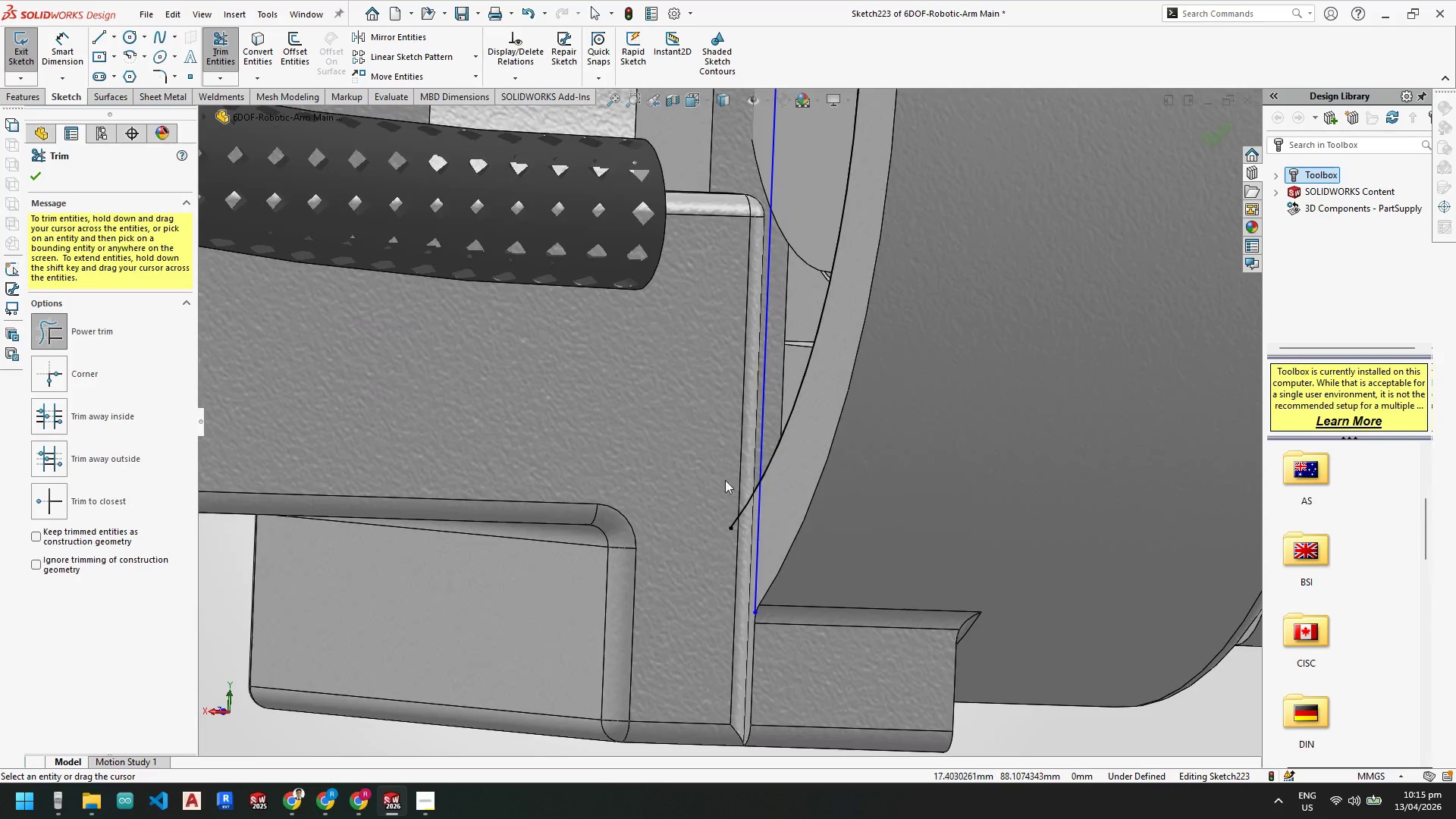 
left_click_drag(start_coordinate=[726, 480], to_coordinate=[797, 547])
 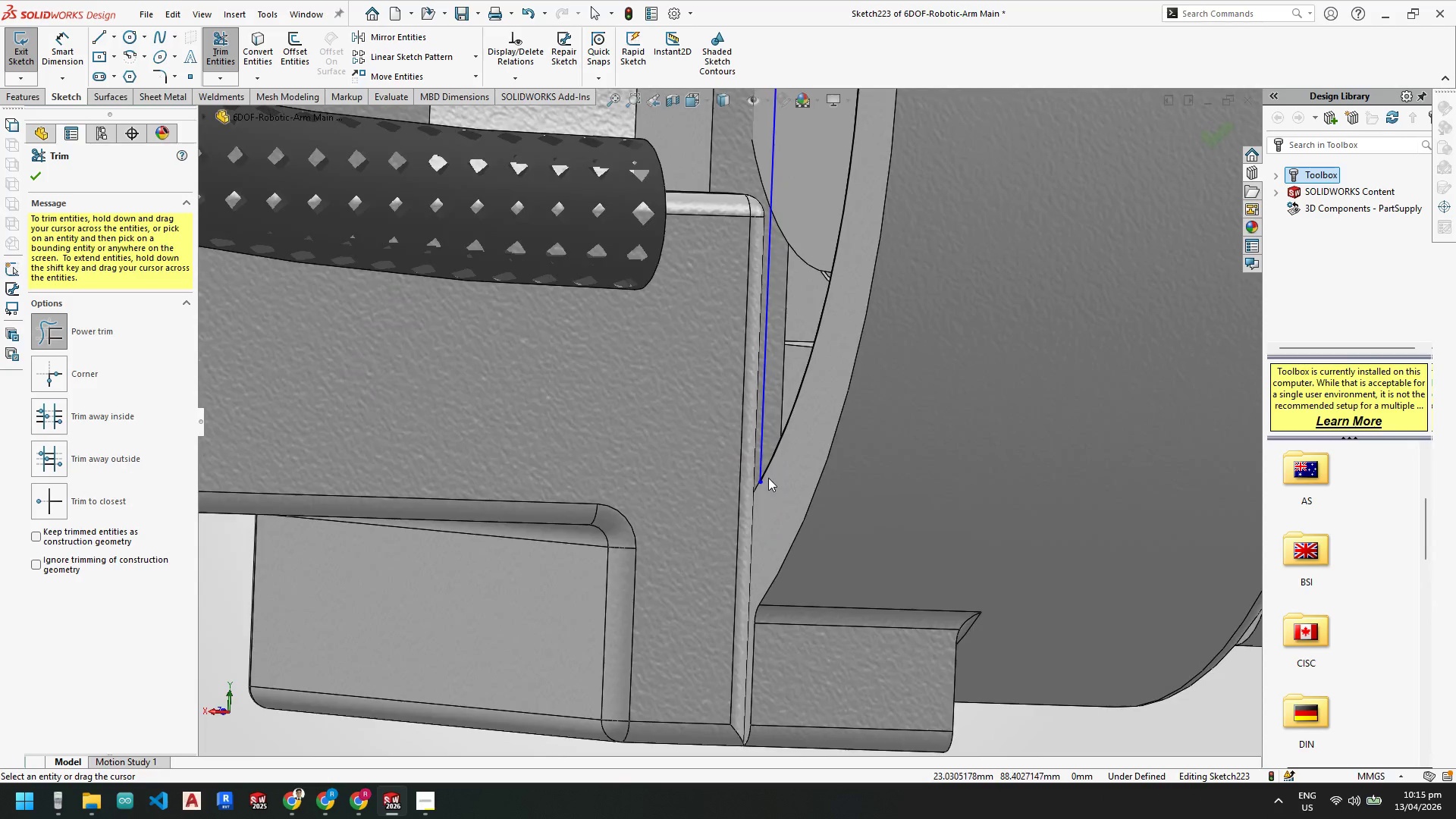 
scroll: coordinate [755, 246], scroll_direction: up, amount: 5.0
 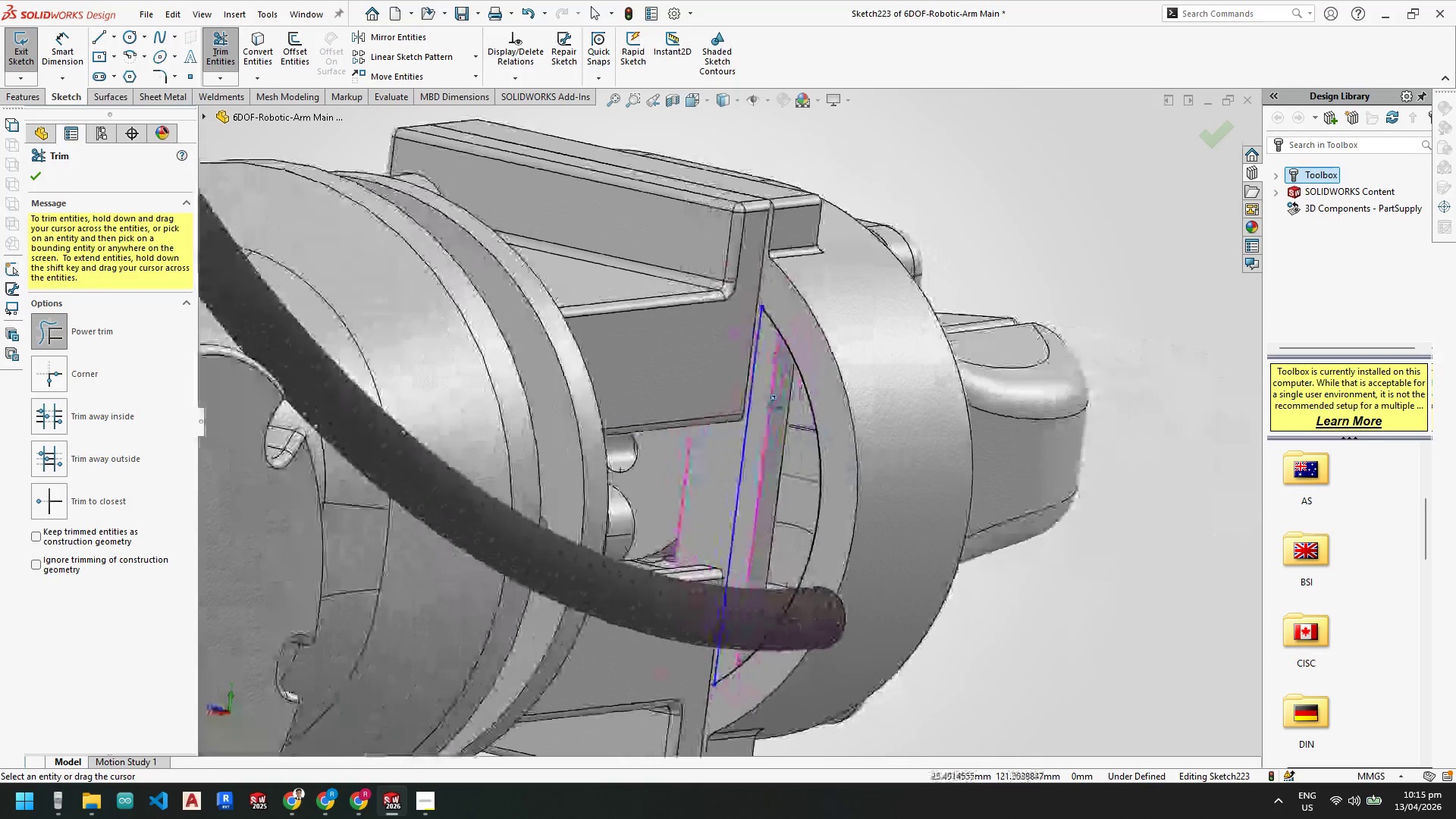 
scroll: coordinate [769, 312], scroll_direction: down, amount: 6.0
 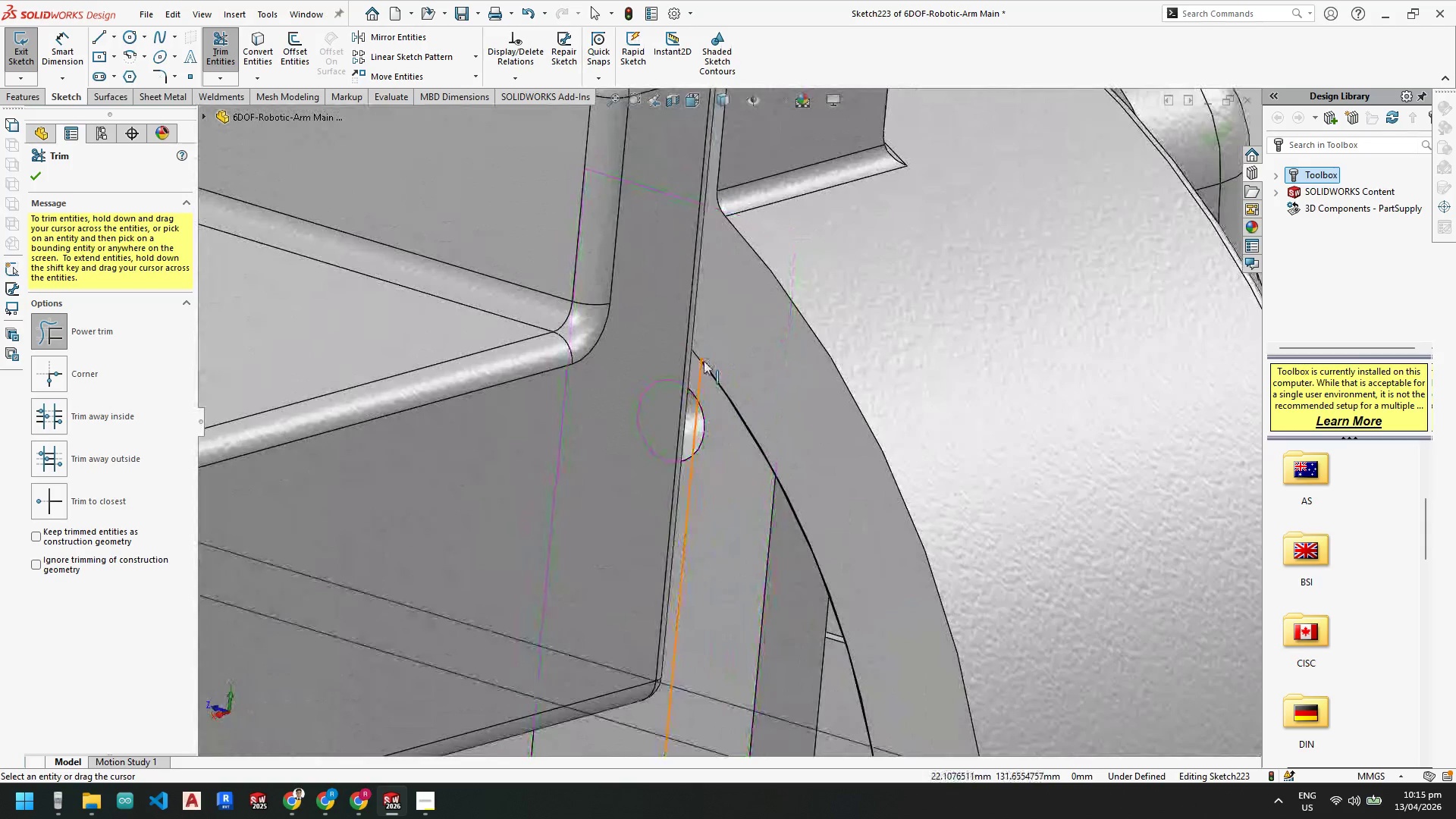 
scroll: coordinate [735, 450], scroll_direction: up, amount: 5.0
 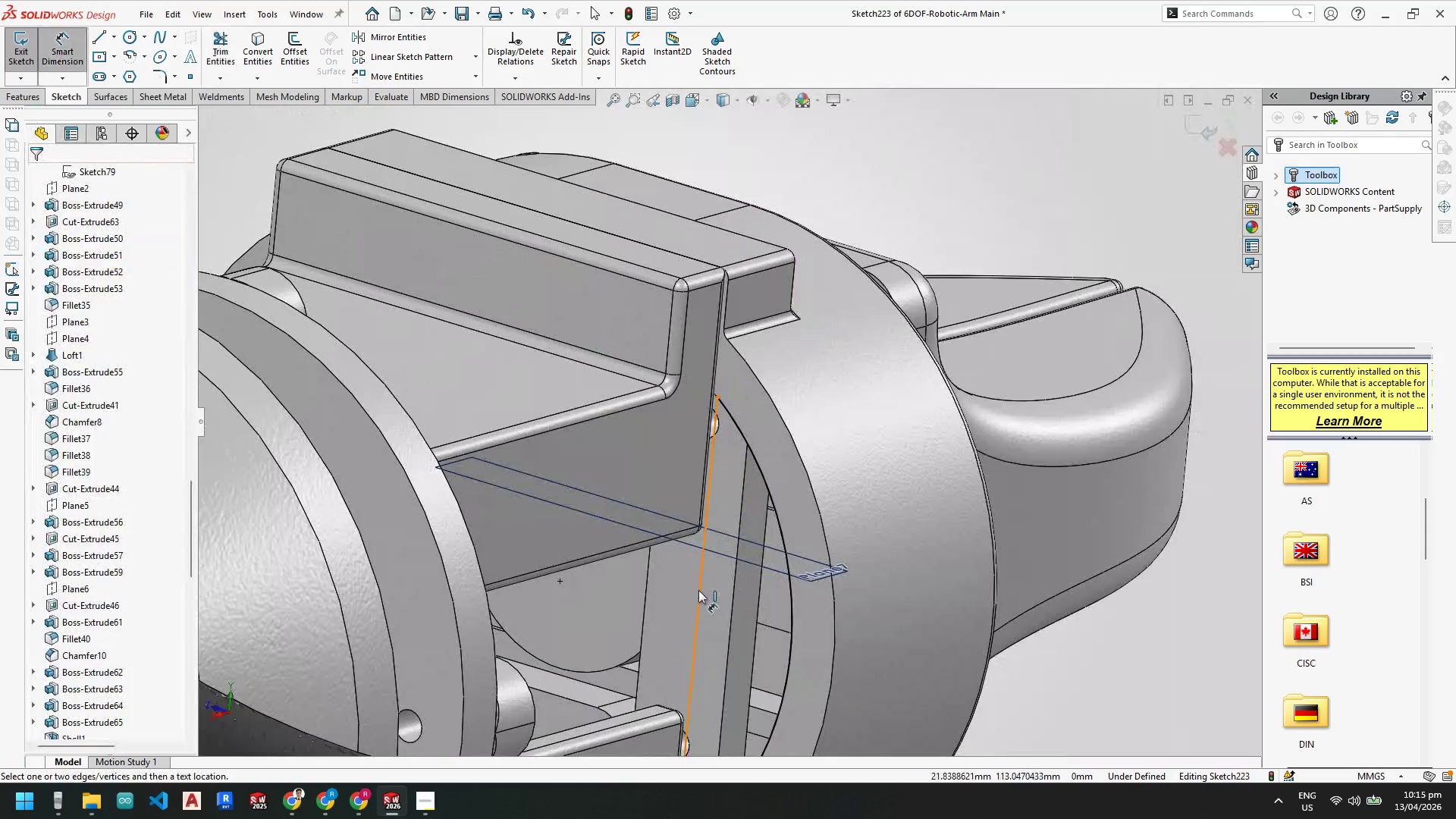 
left_click([699, 591])
 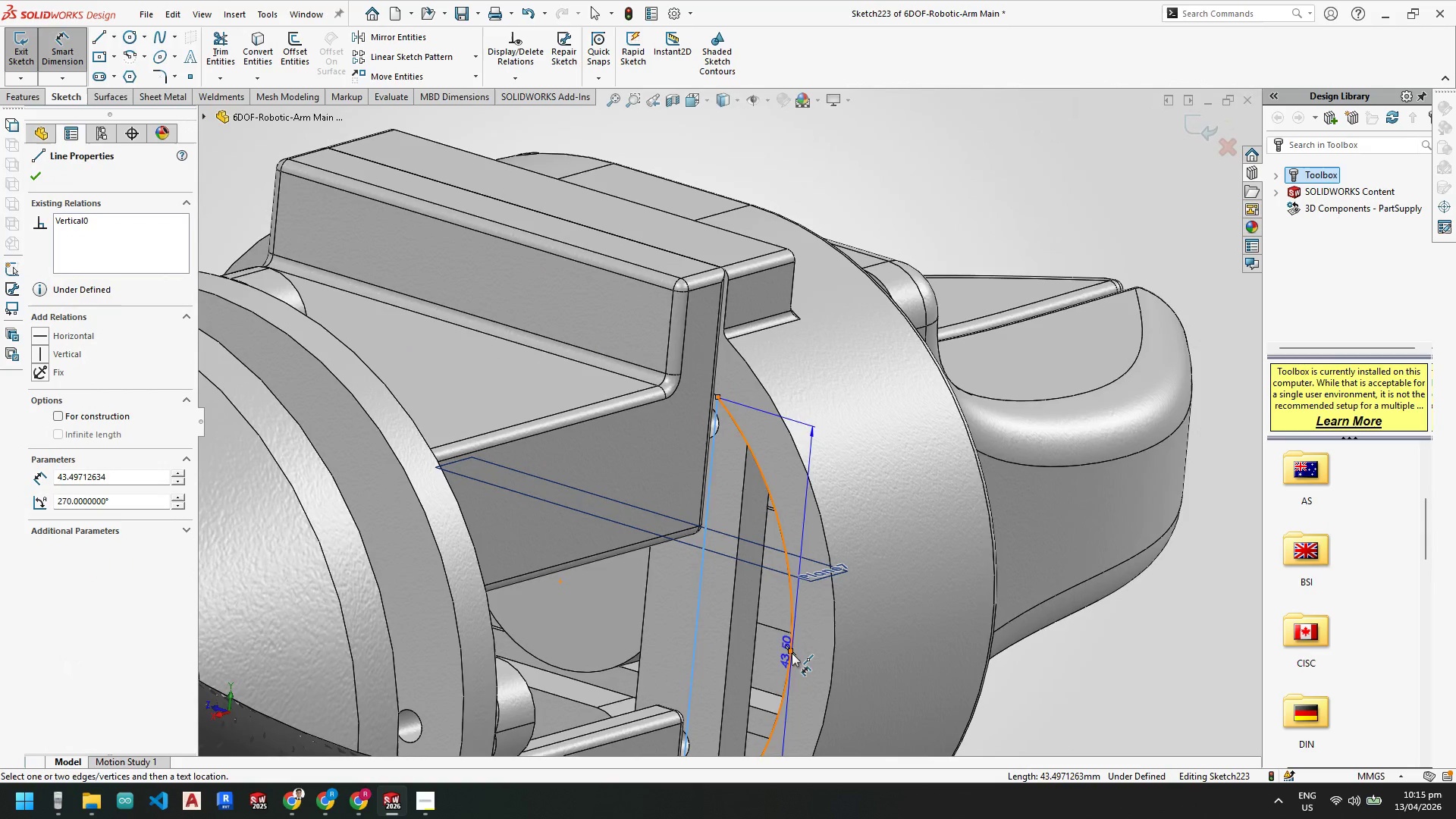 
left_click([742, 641])
 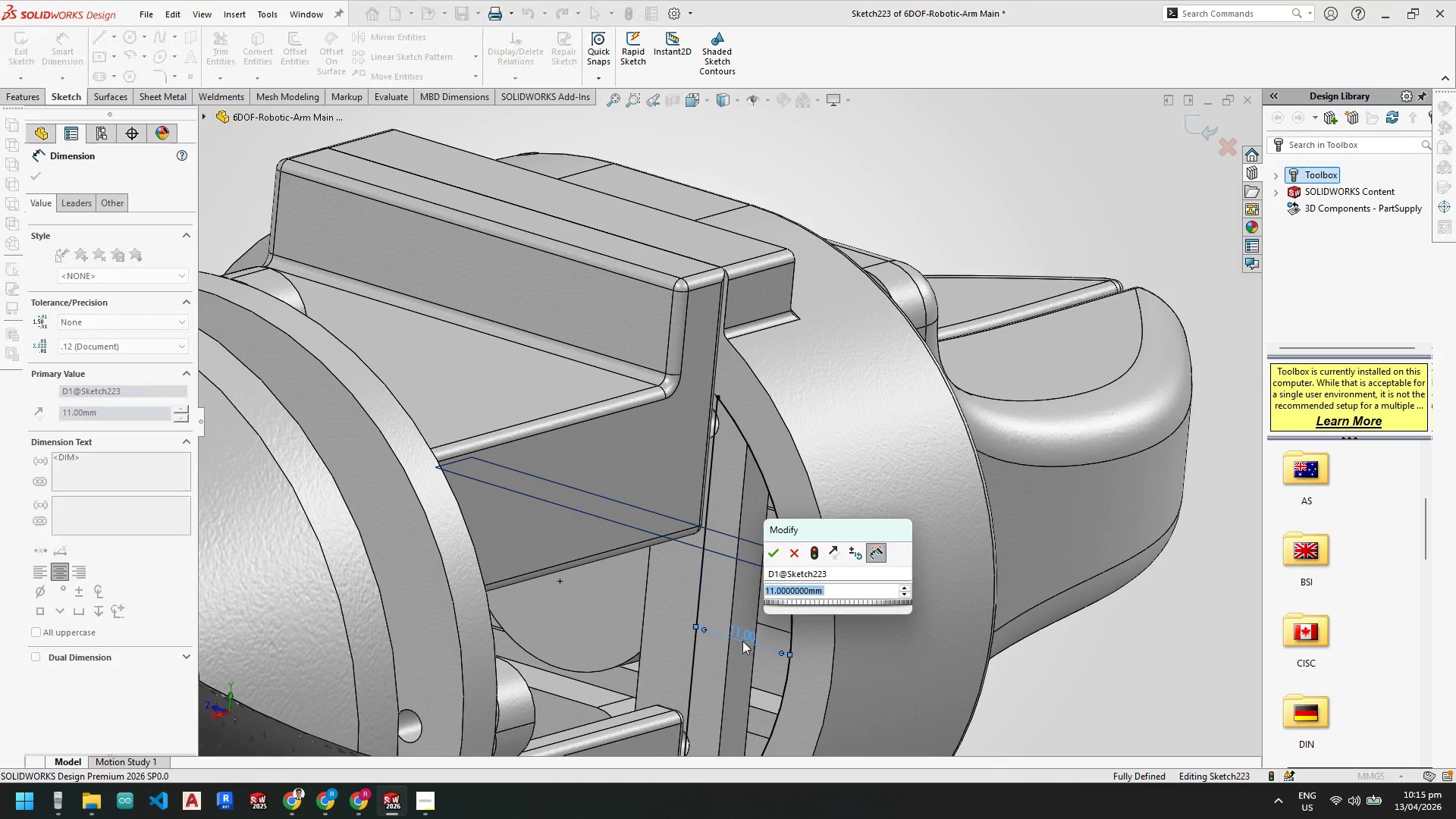 
key(Numpad1)
 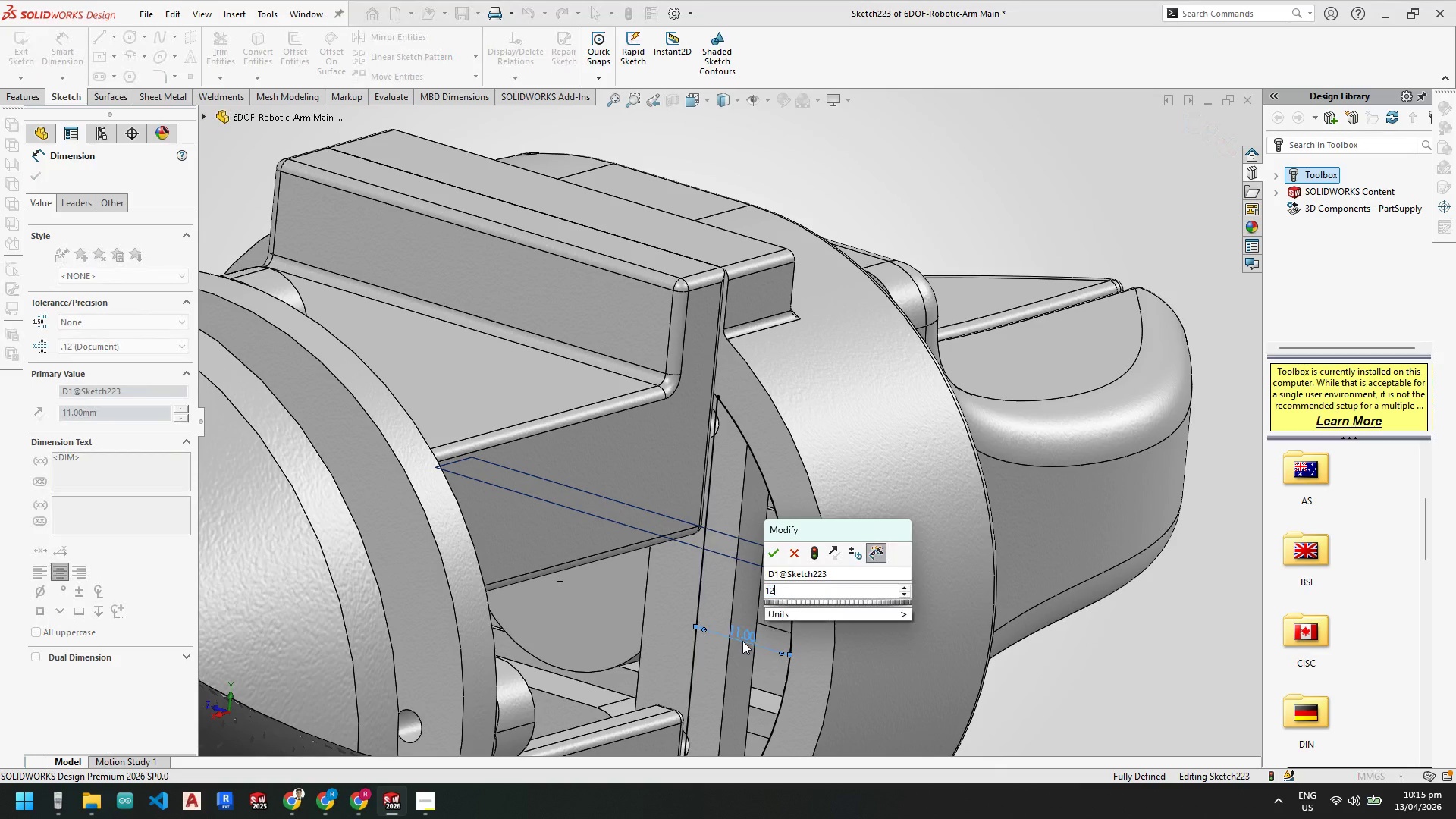 
key(Numpad2)
 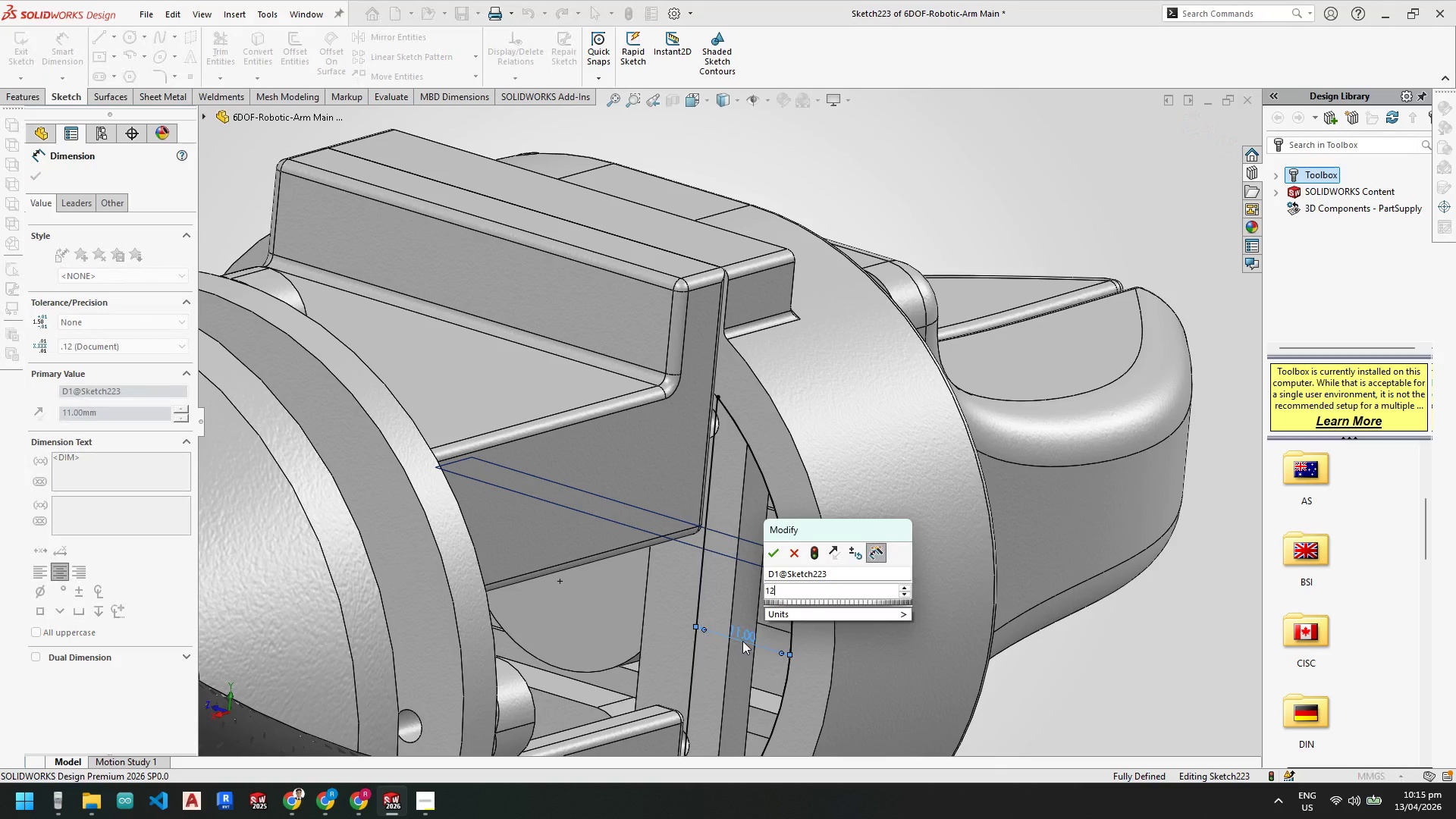 
key(NumpadEnter)
 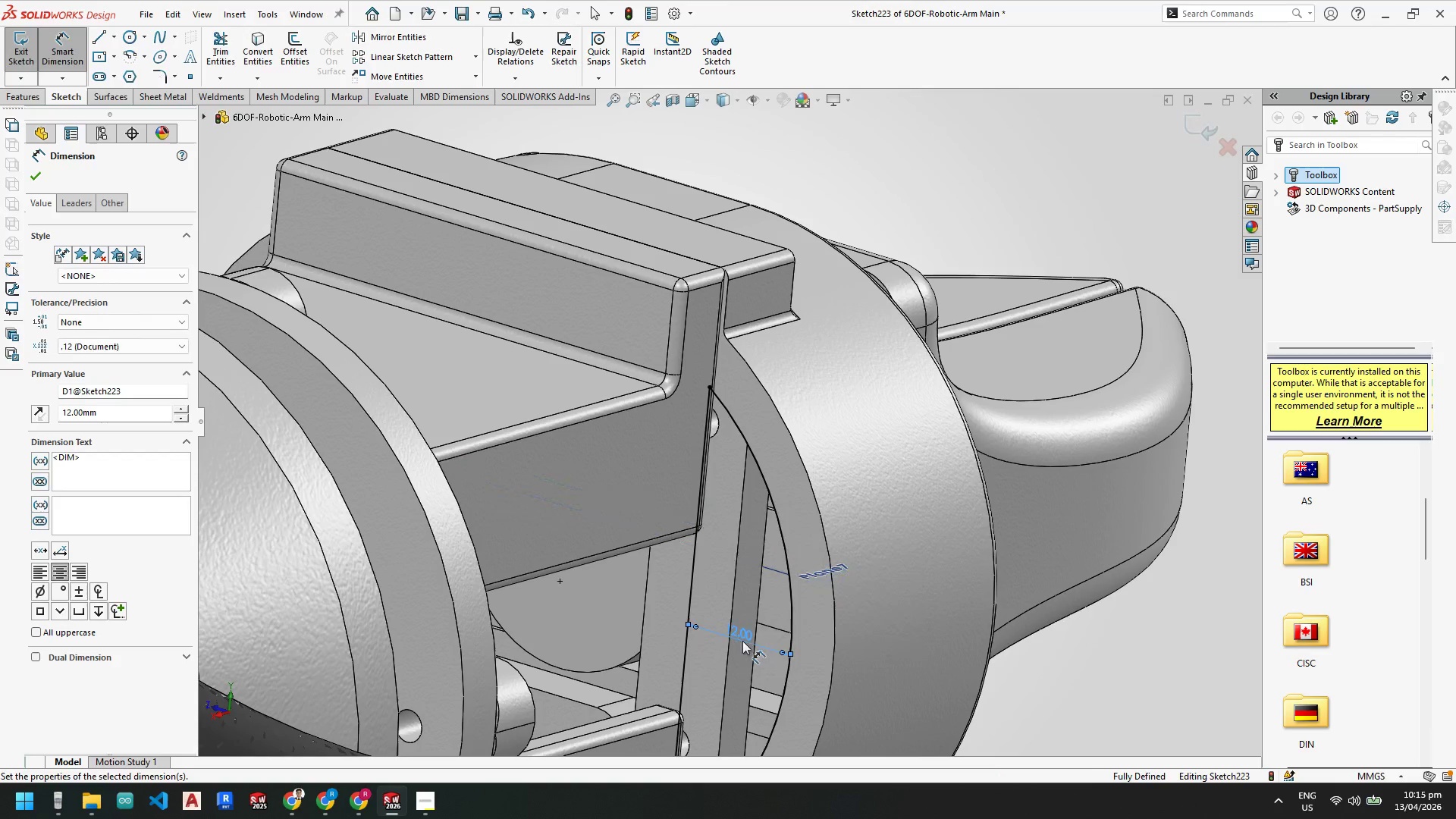 
scroll: coordinate [770, 625], scroll_direction: up, amount: 2.0
 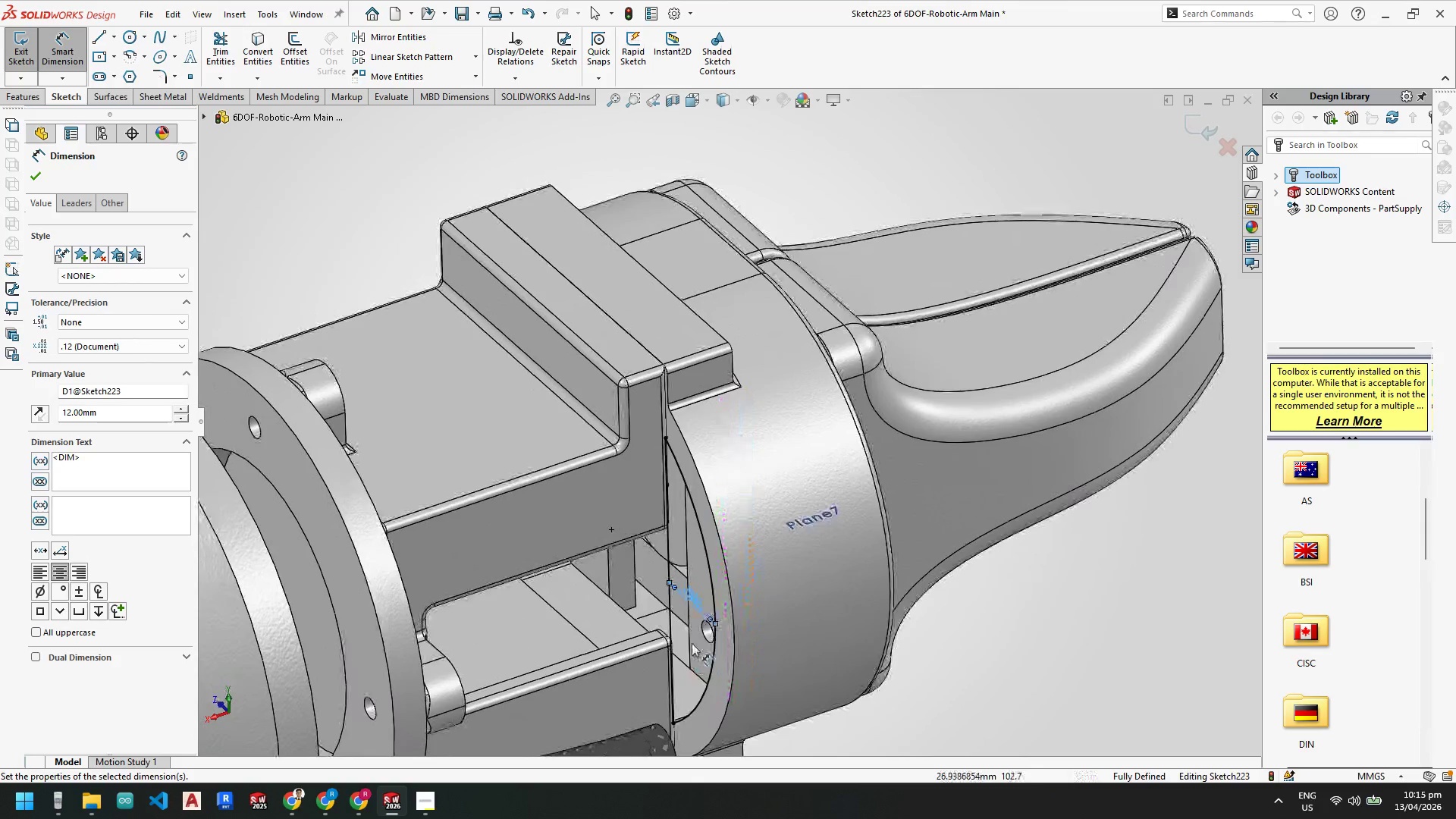 
left_click([32, 175])
 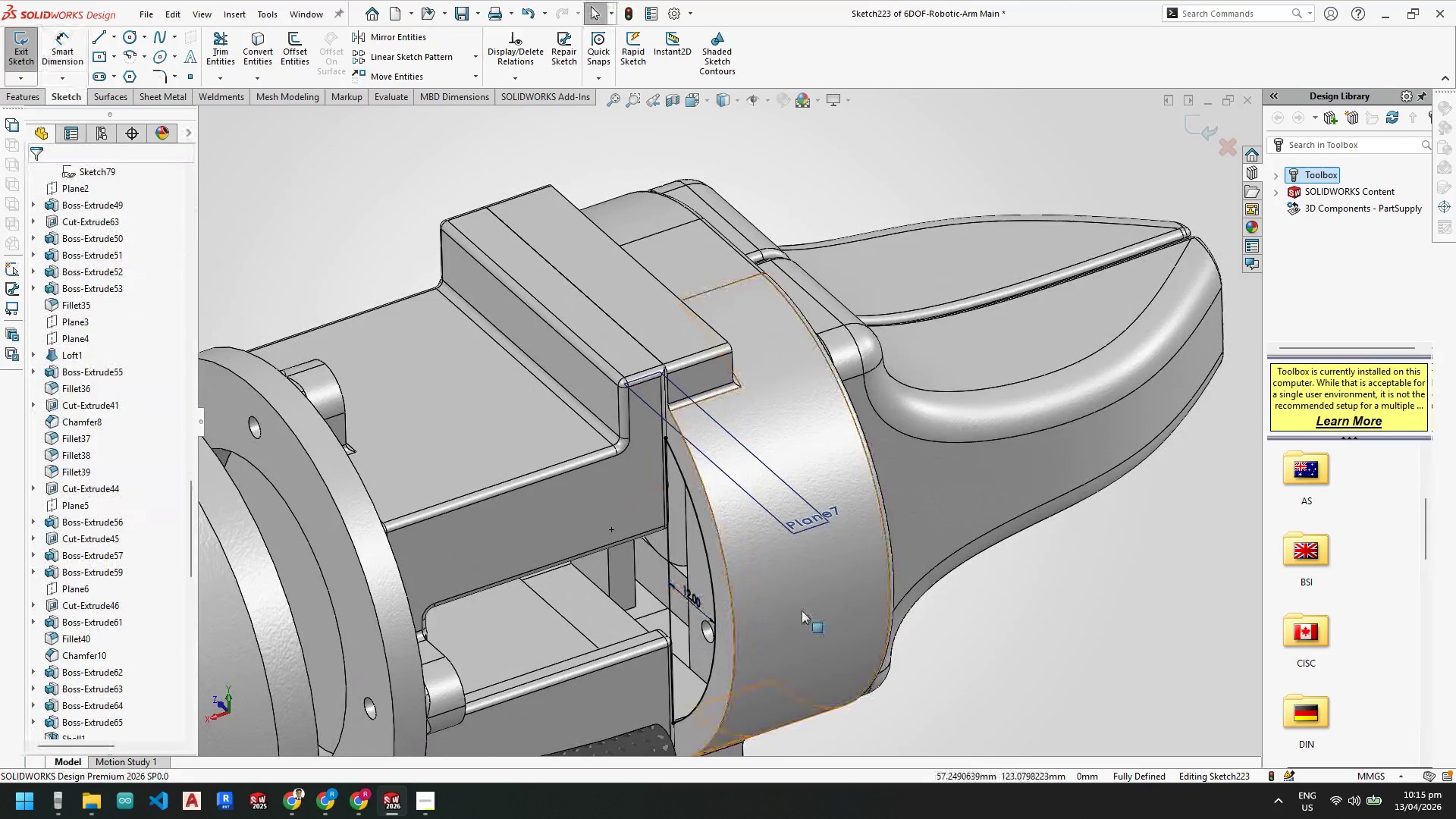 
scroll: coordinate [753, 541], scroll_direction: up, amount: 3.0
 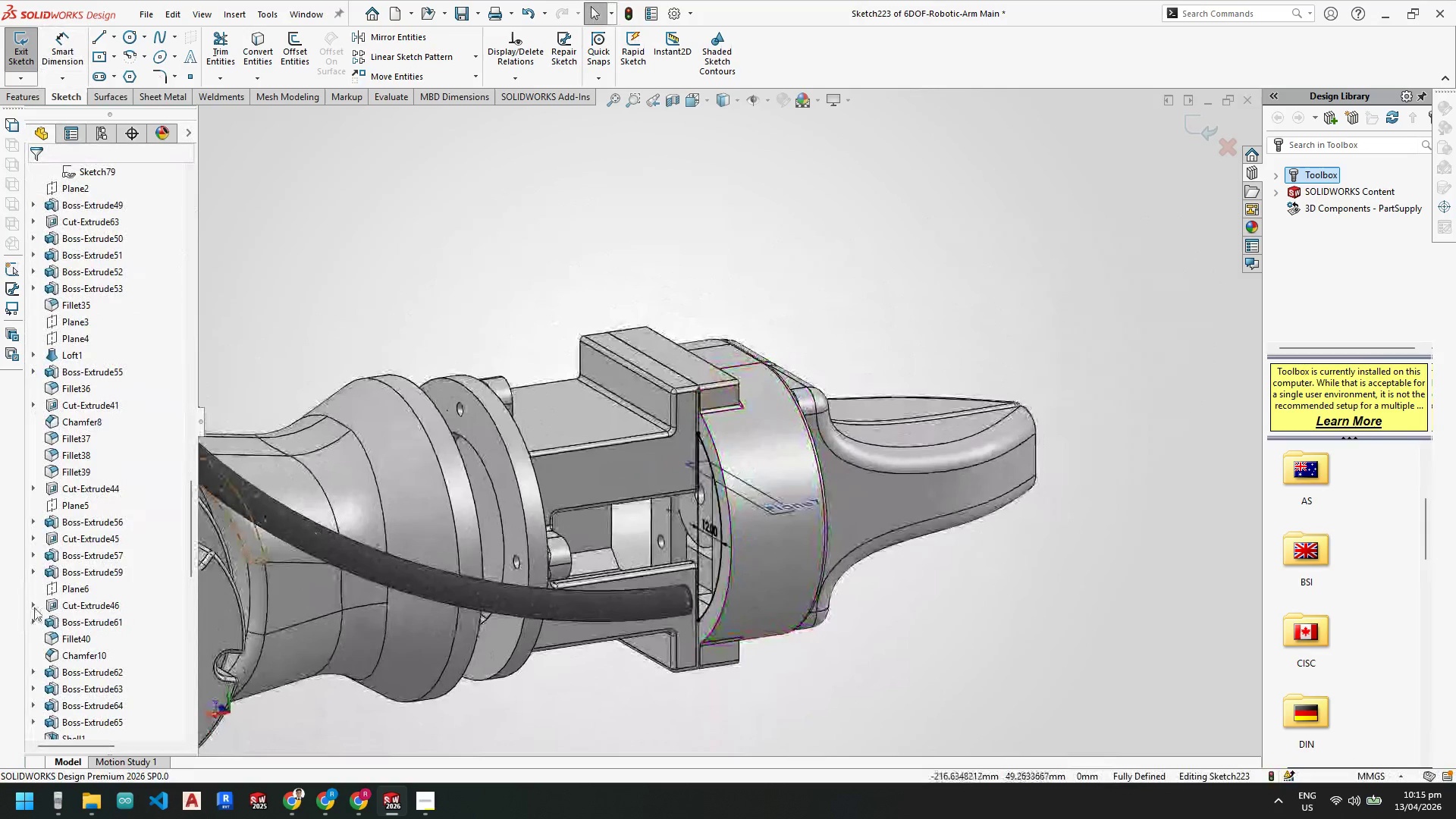 
left_click([82, 585])
 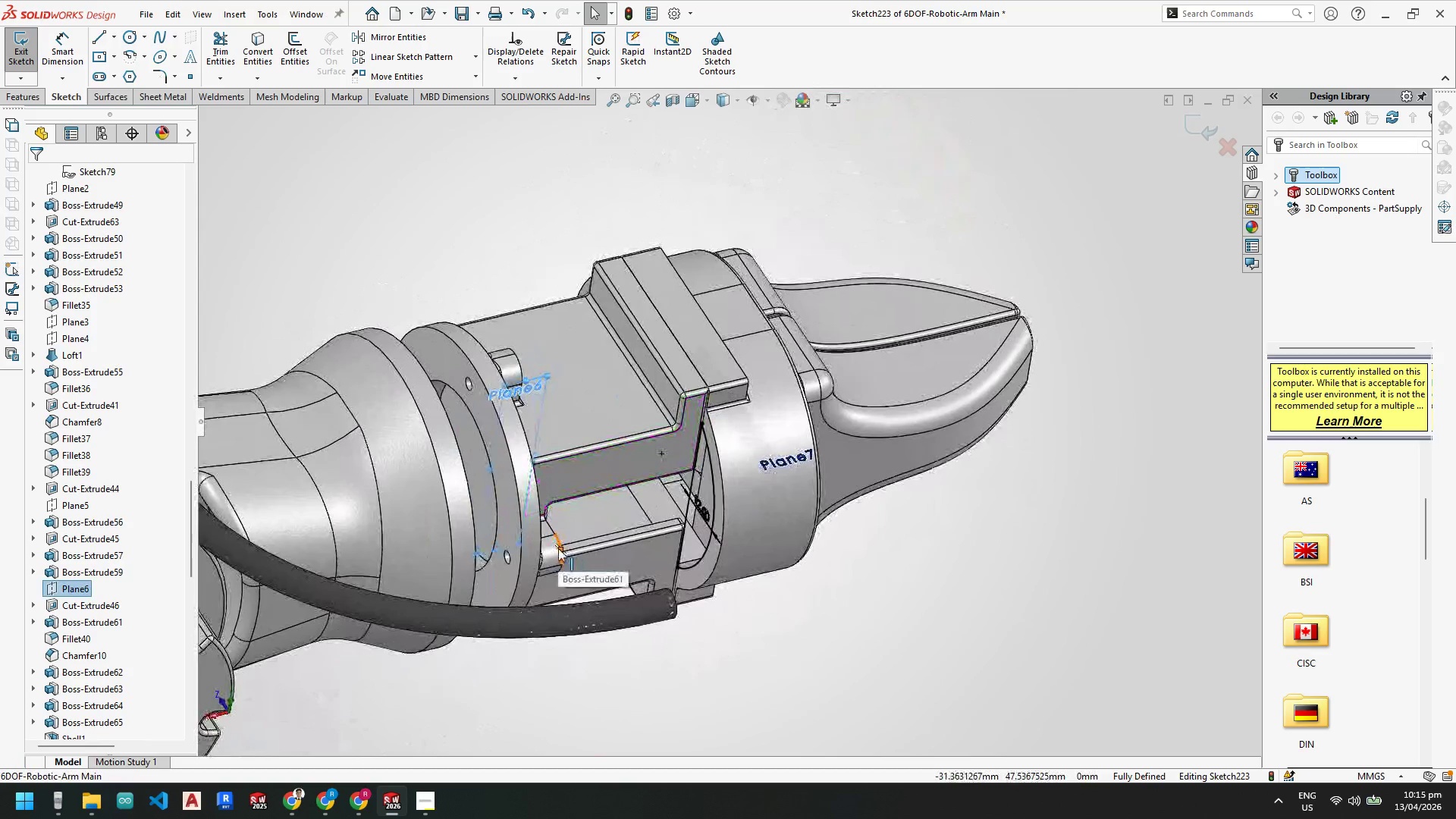 
wait(7.86)
 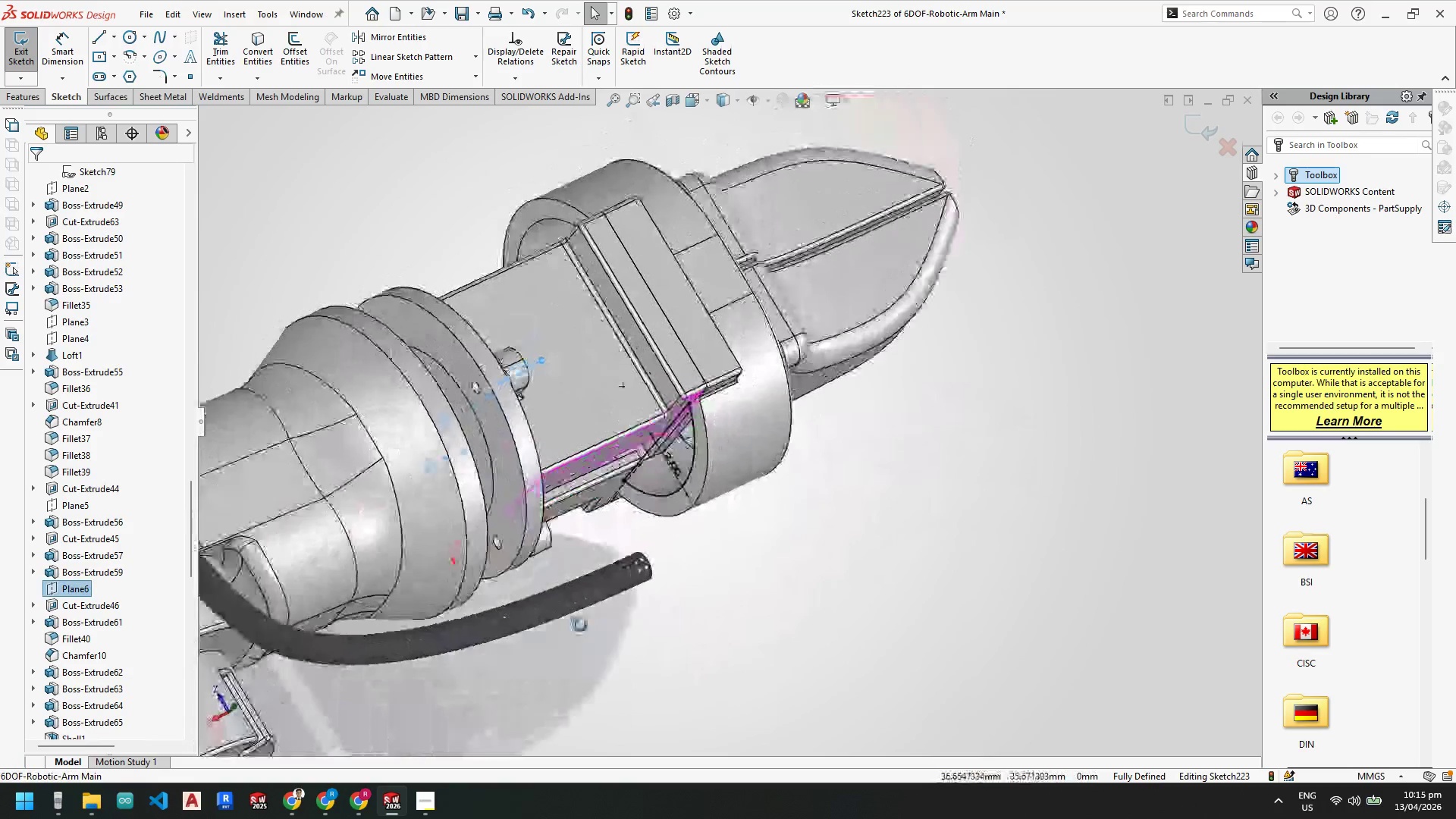 
left_click([25, 99])
 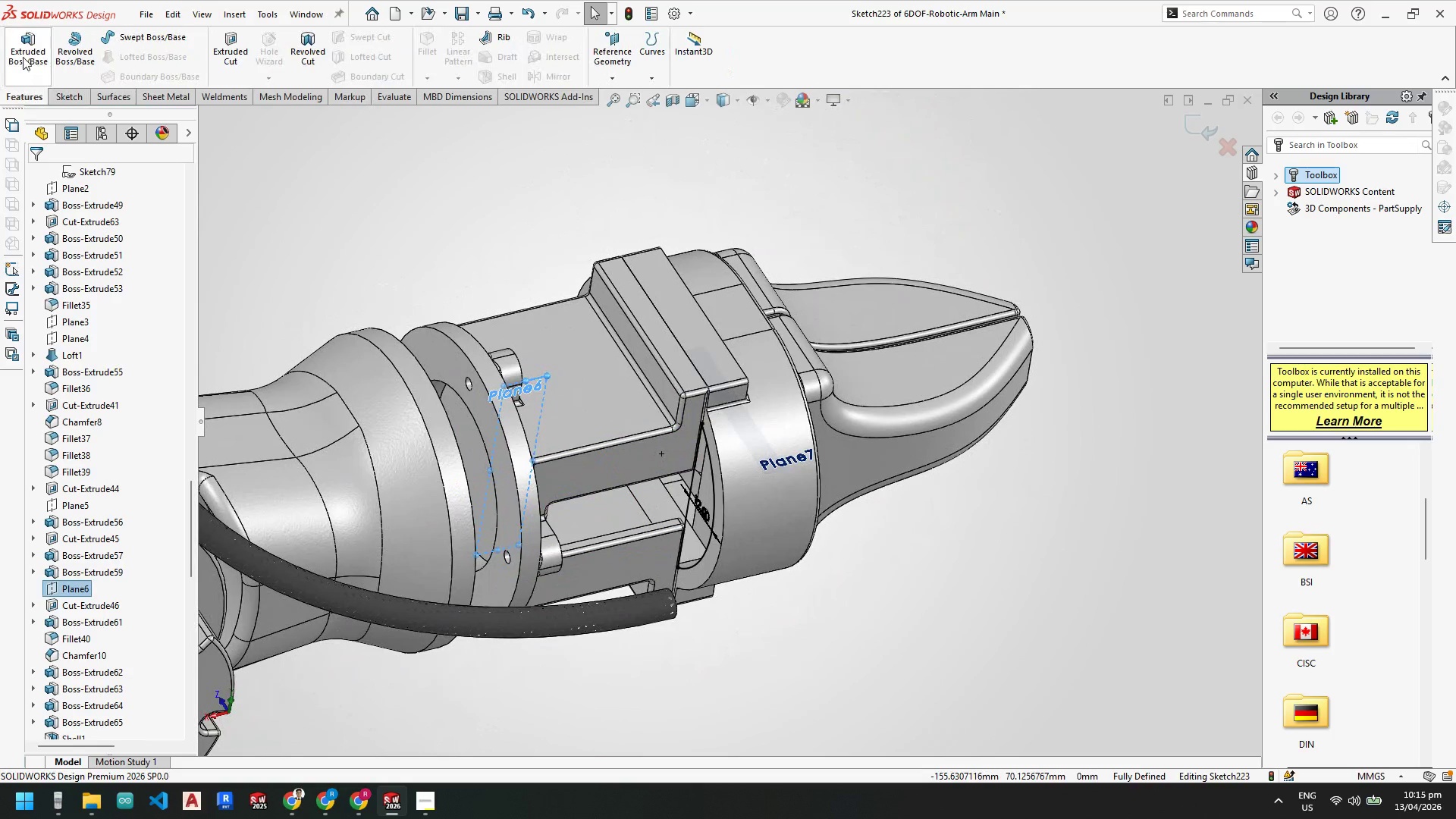 
left_click([23, 55])
 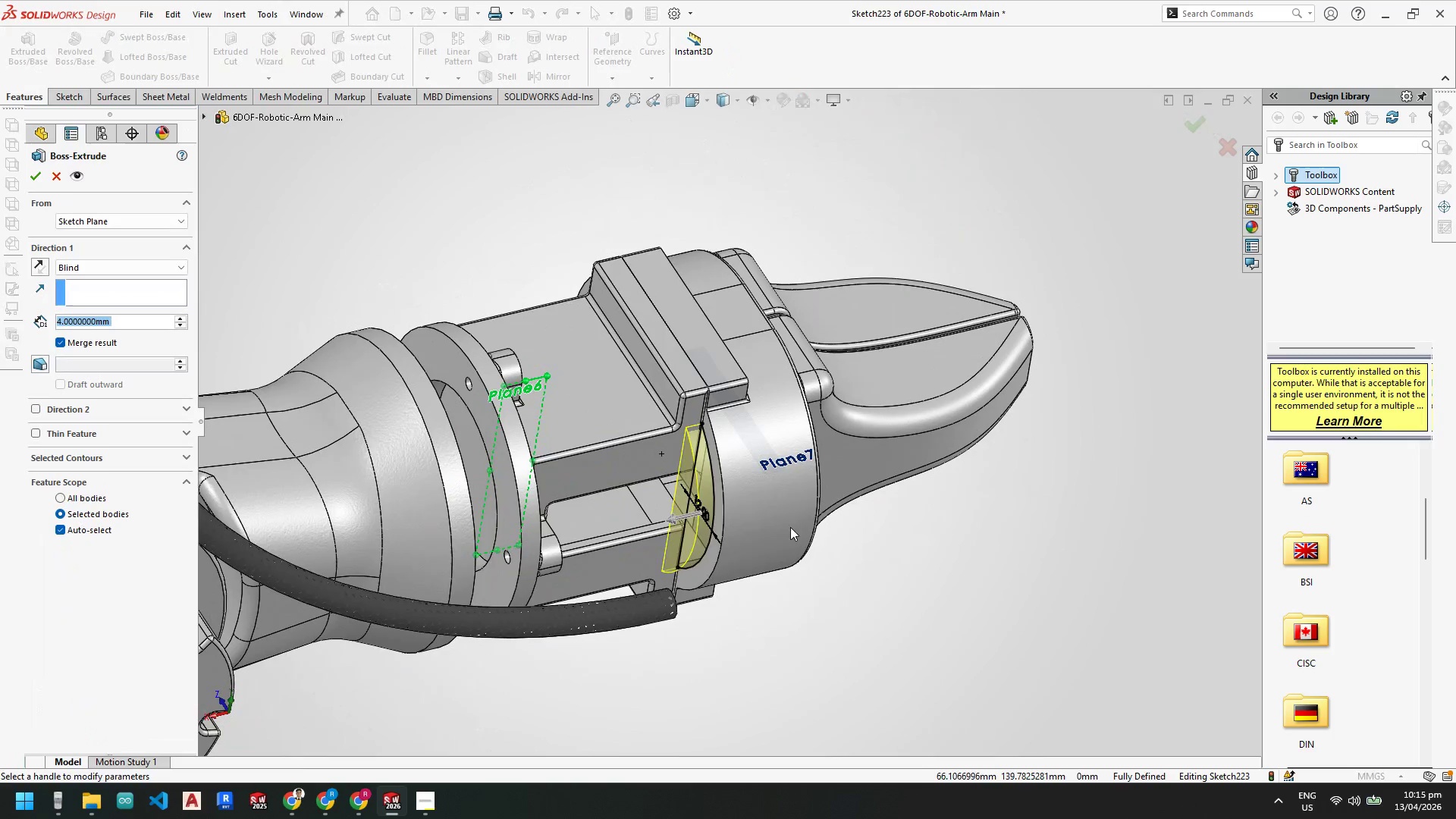 
key(Escape)
 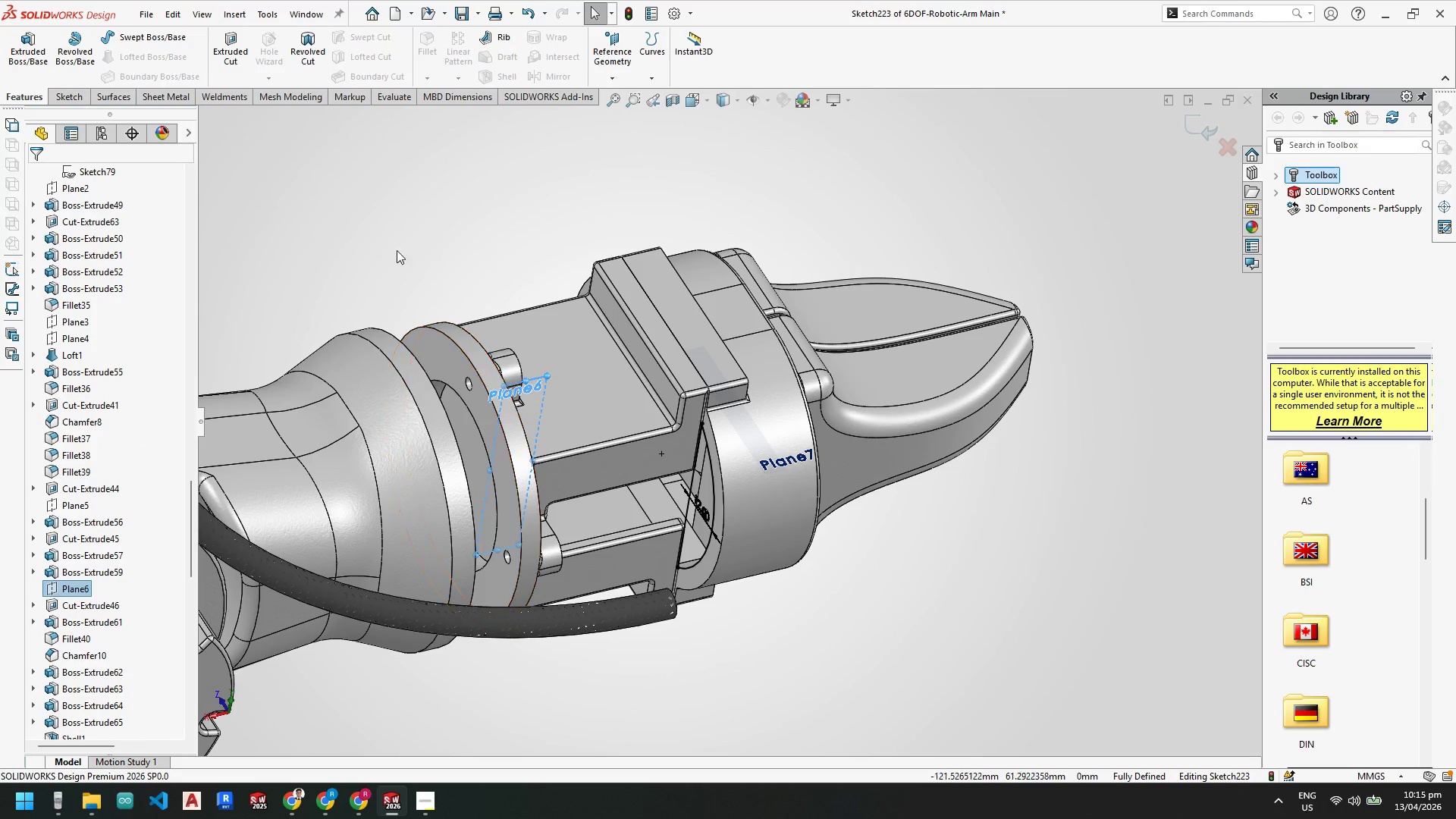 
wait(5.22)
 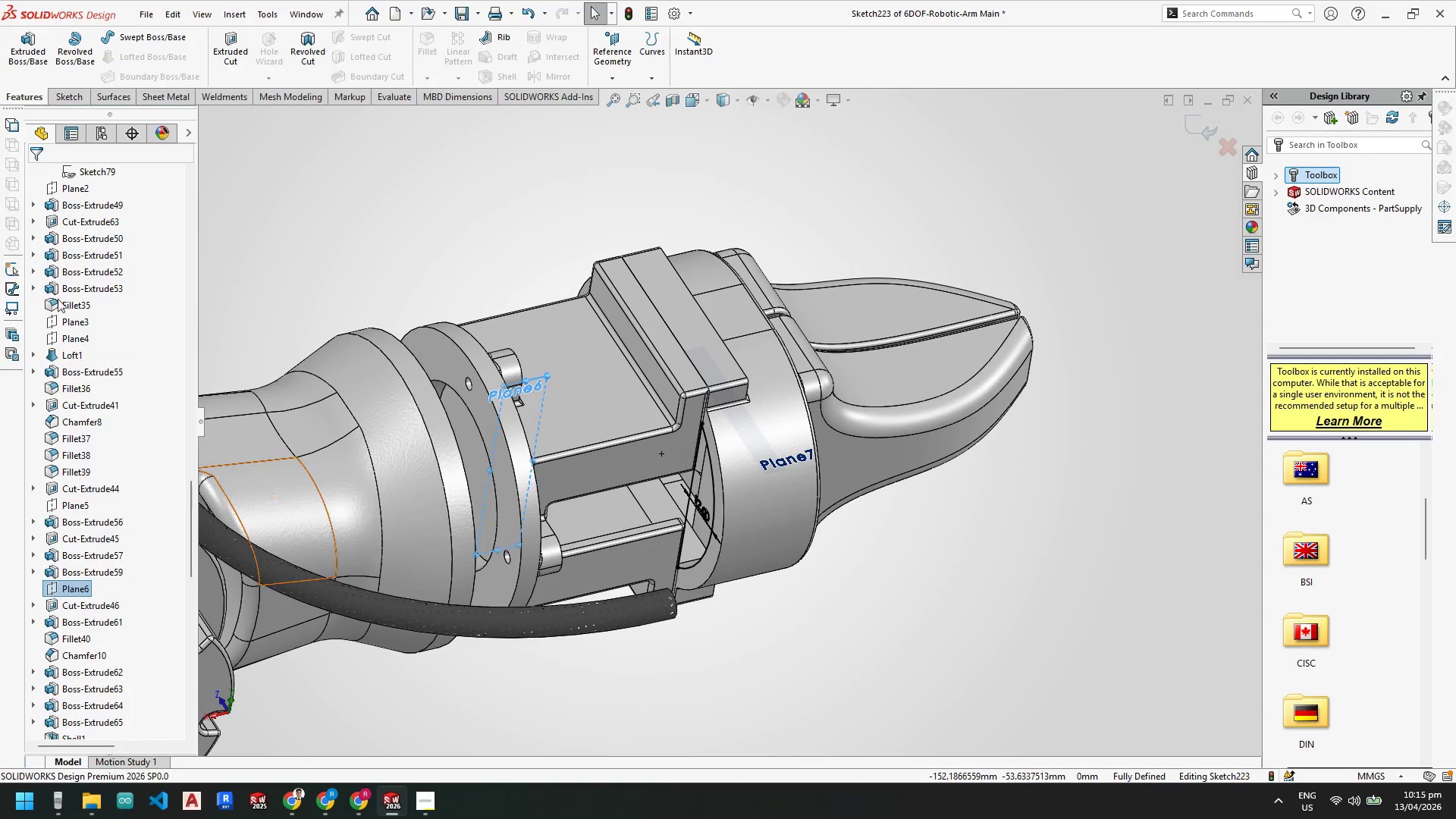 
left_click([66, 94])
 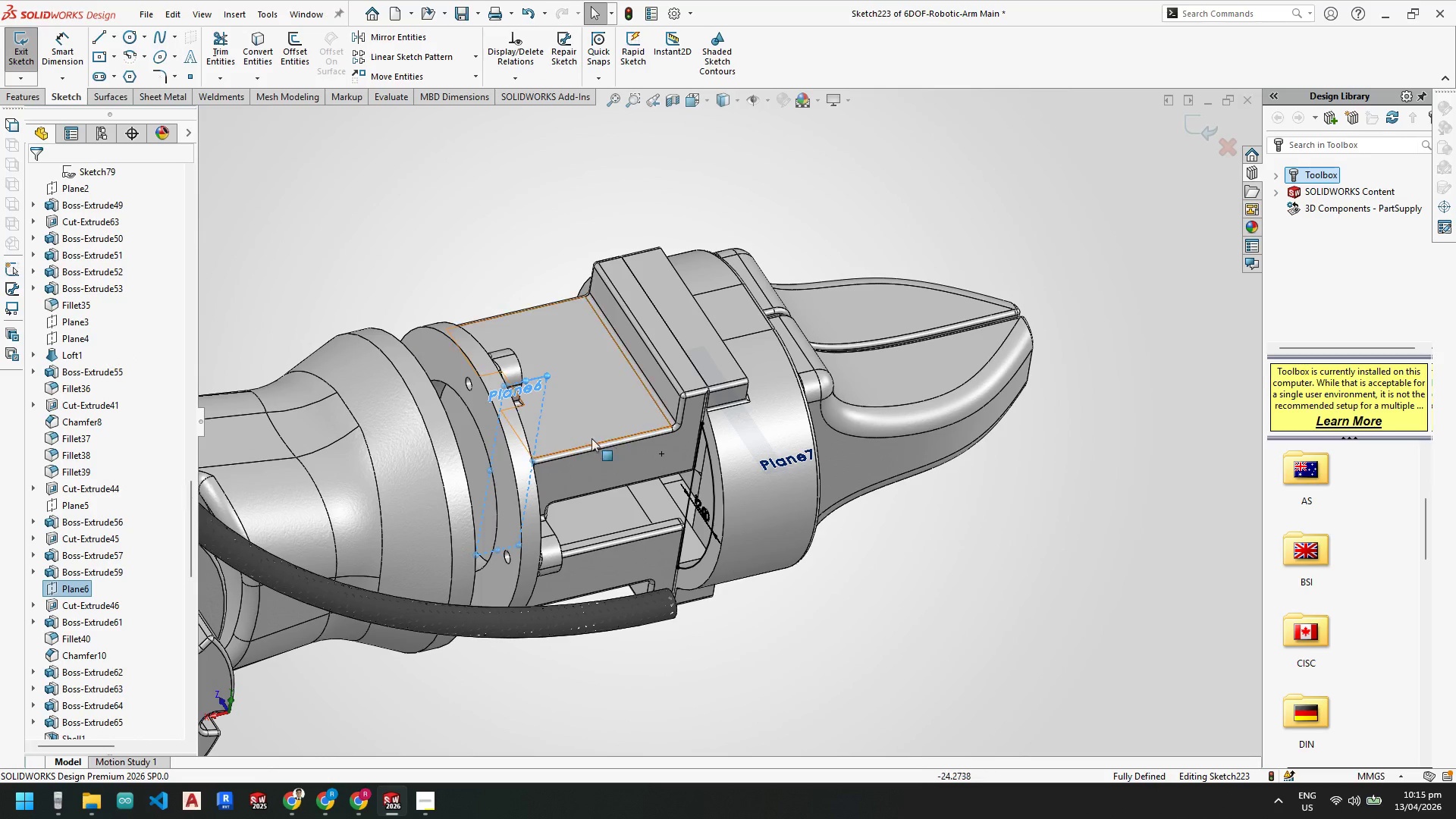 
key(Escape)
 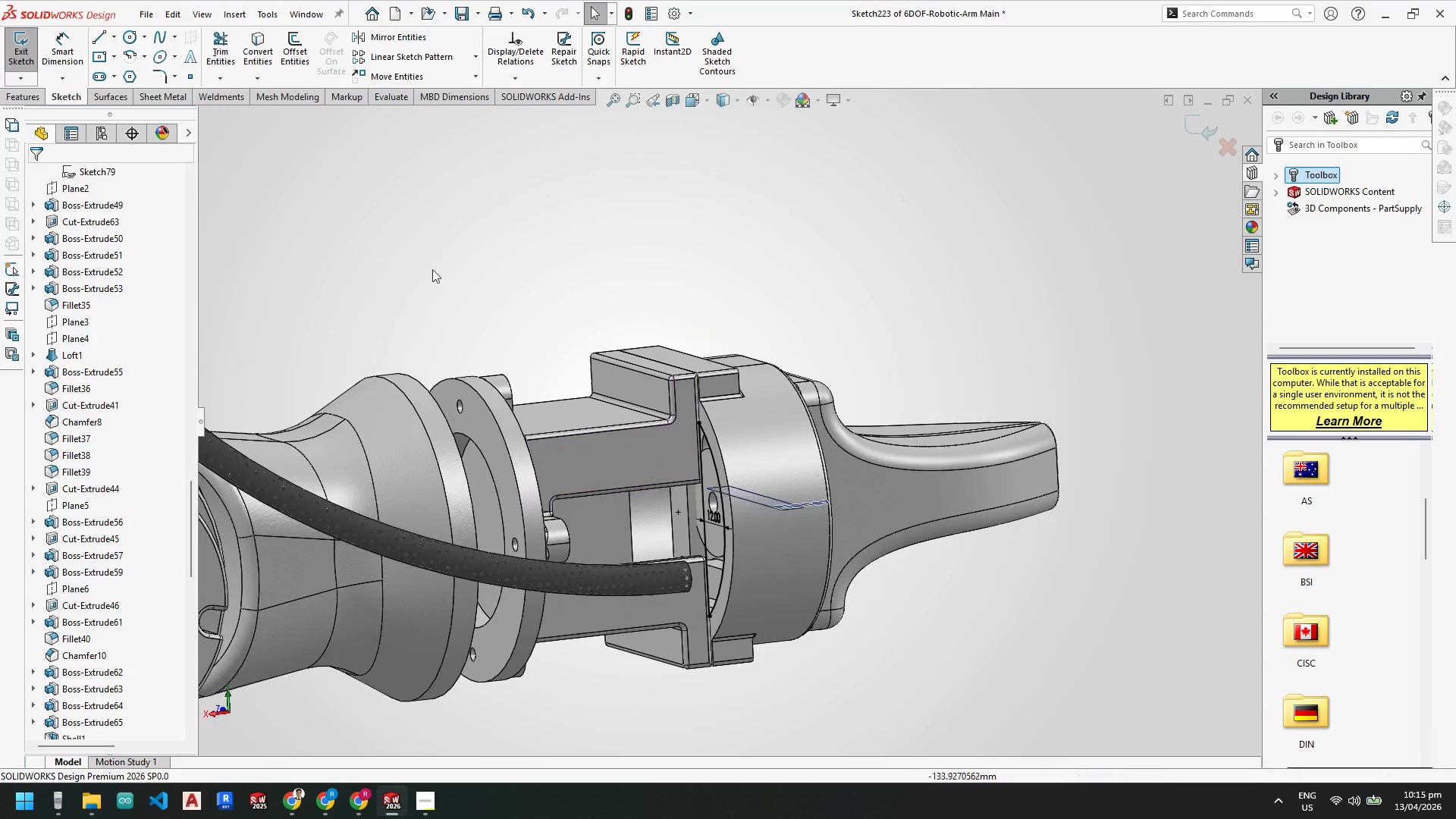 
left_click([118, 37])
 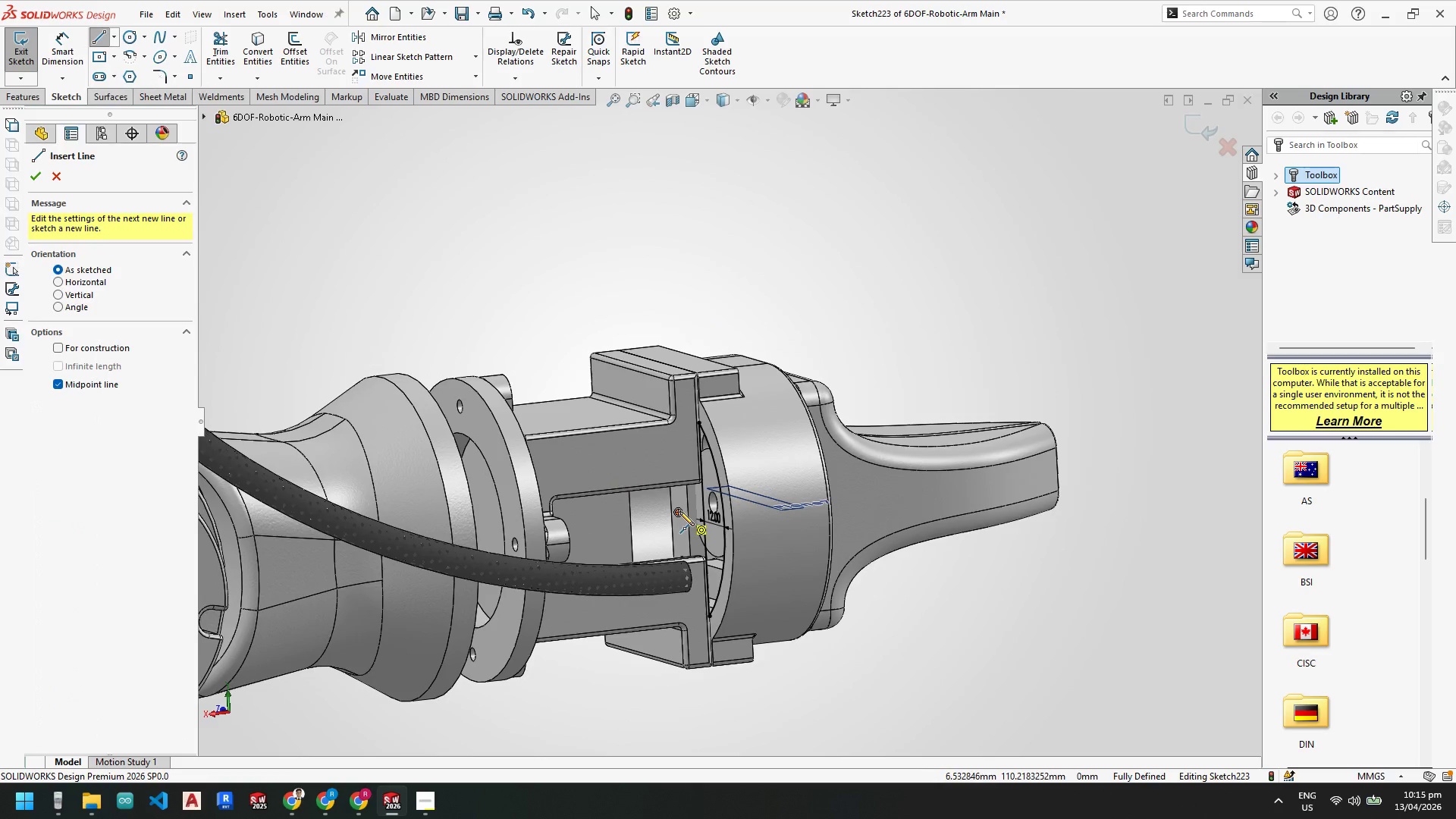 
left_click([679, 510])
 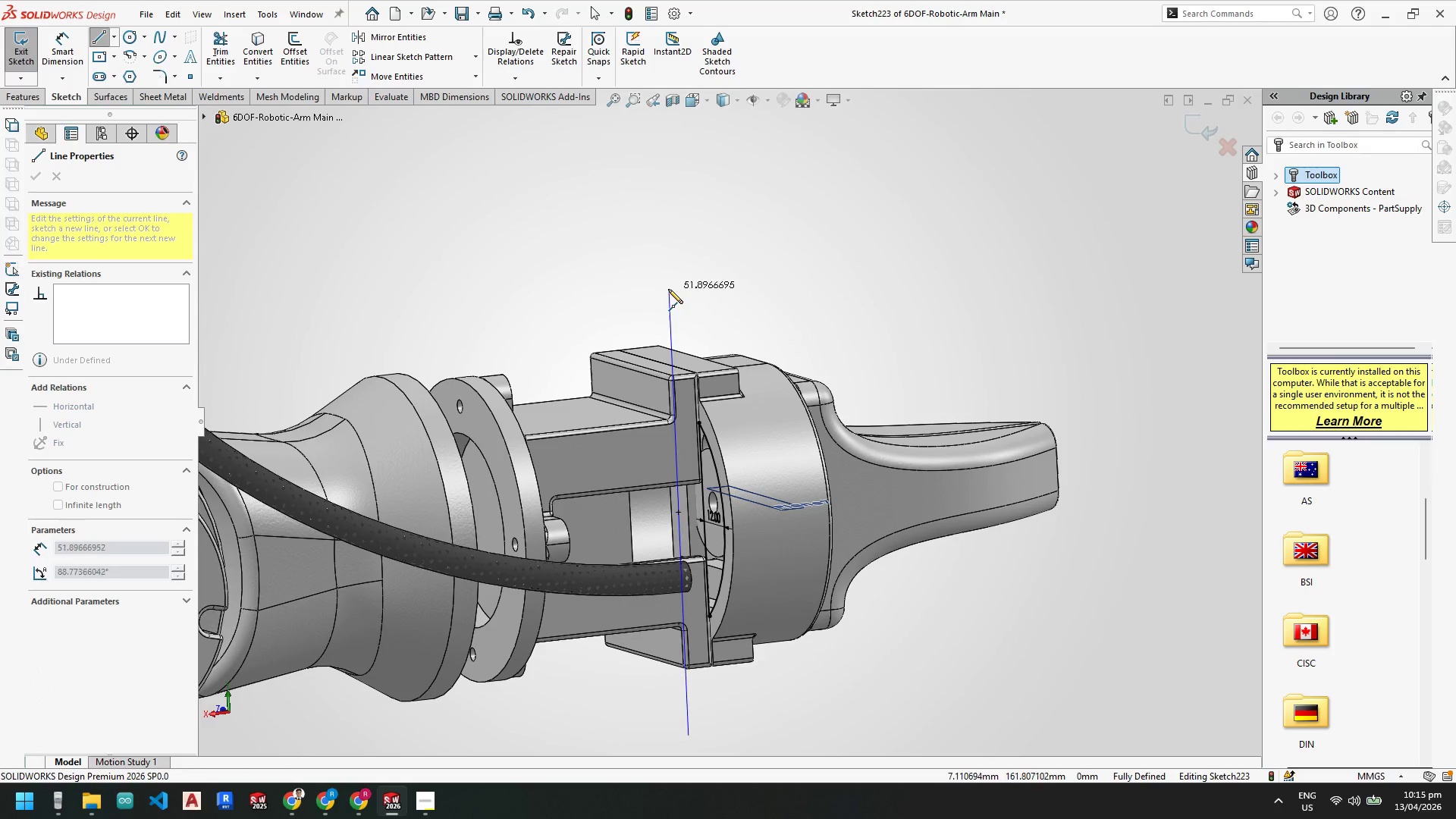 
left_click([666, 289])
 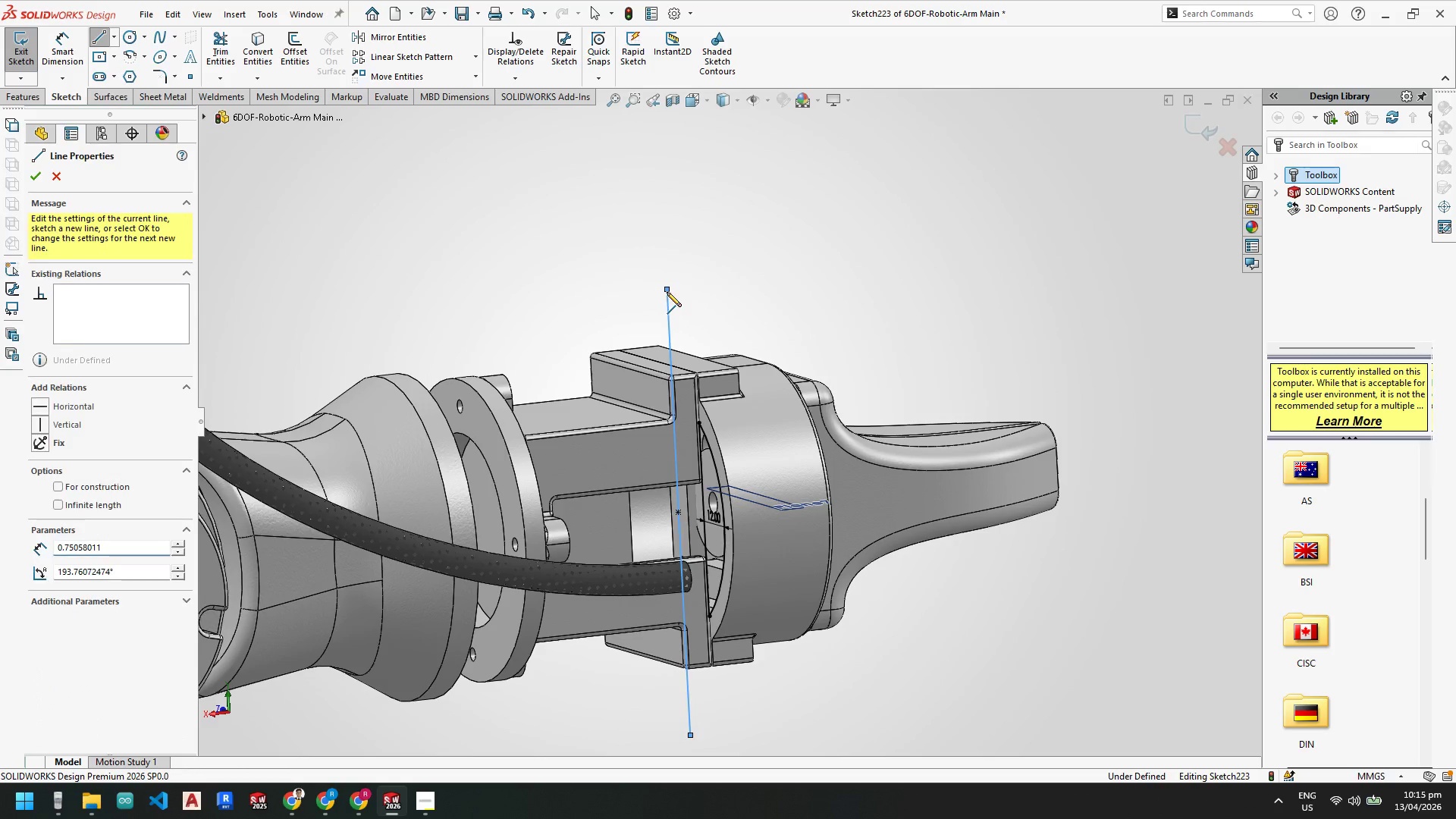 
key(Escape)
 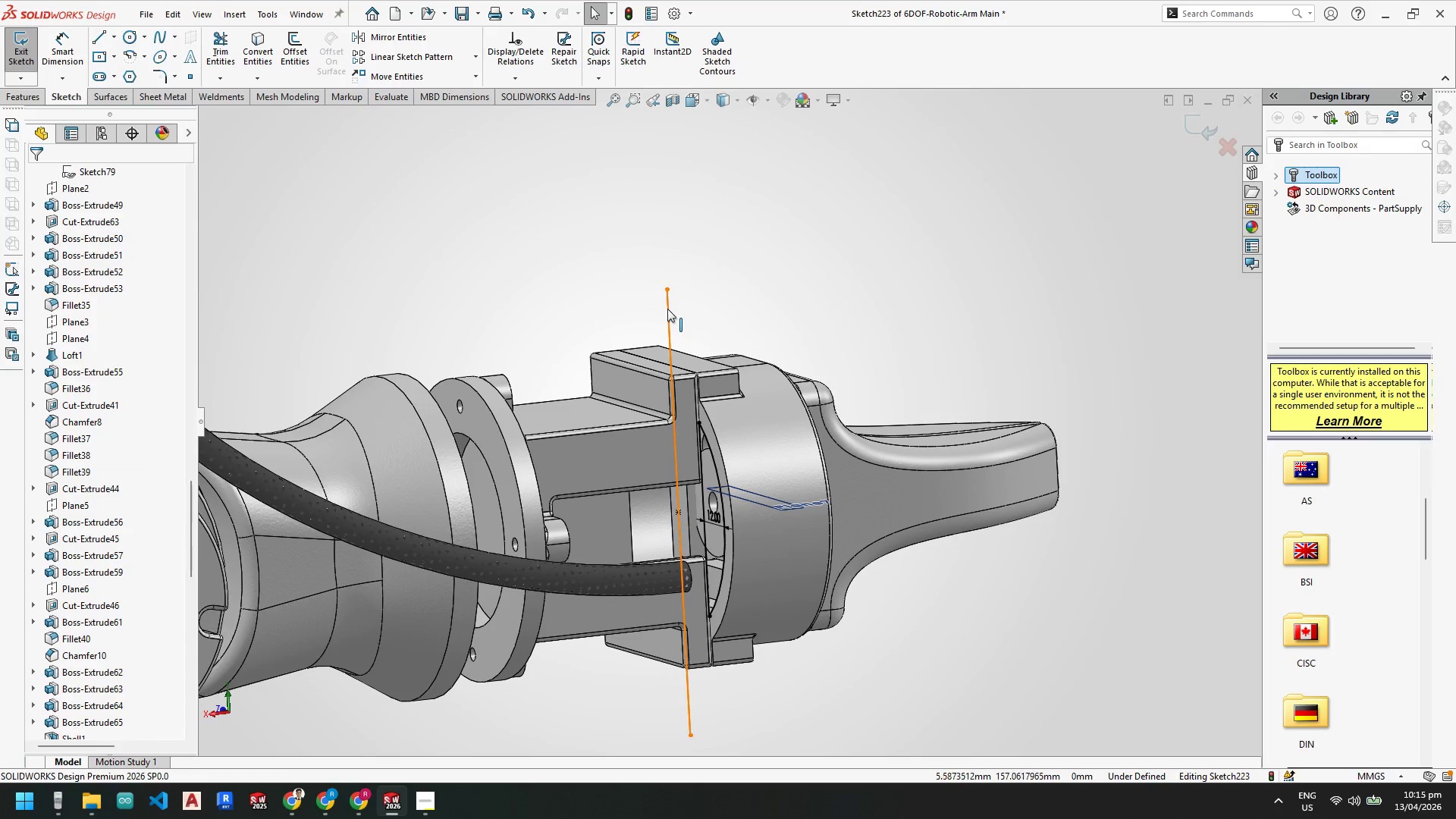 
right_click([667, 309])
 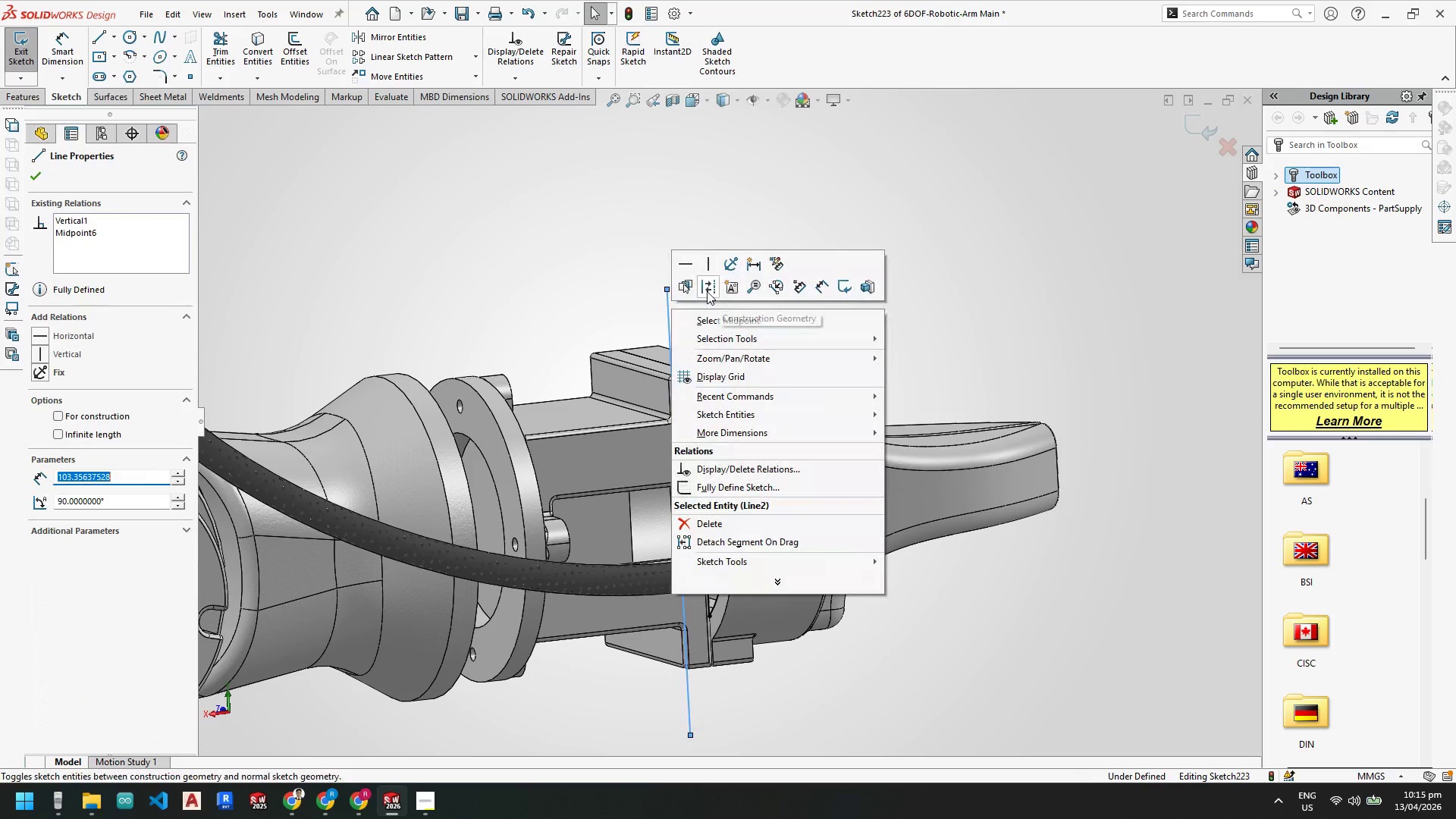 
left_click([708, 291])
 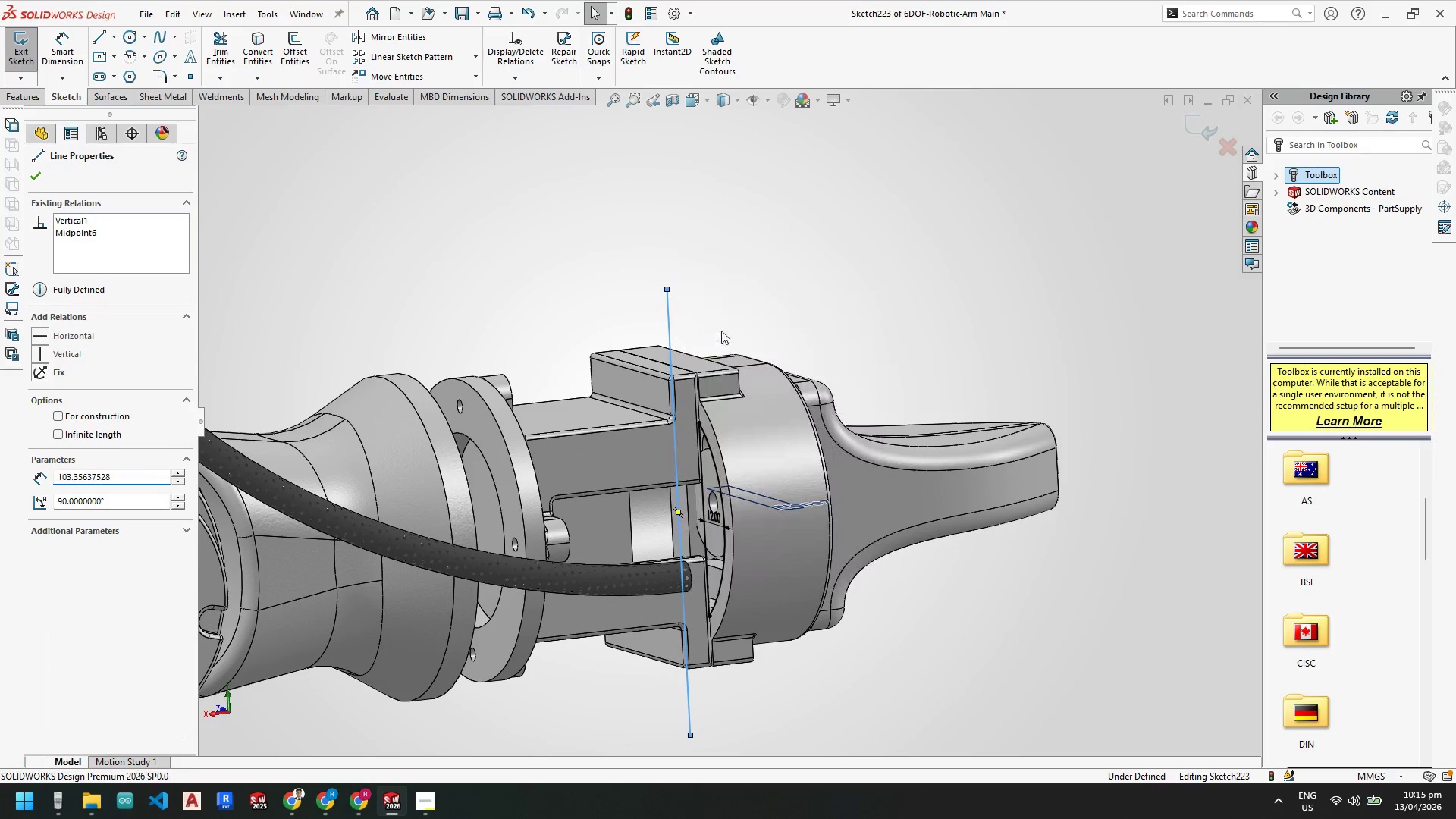 
key(Escape)
 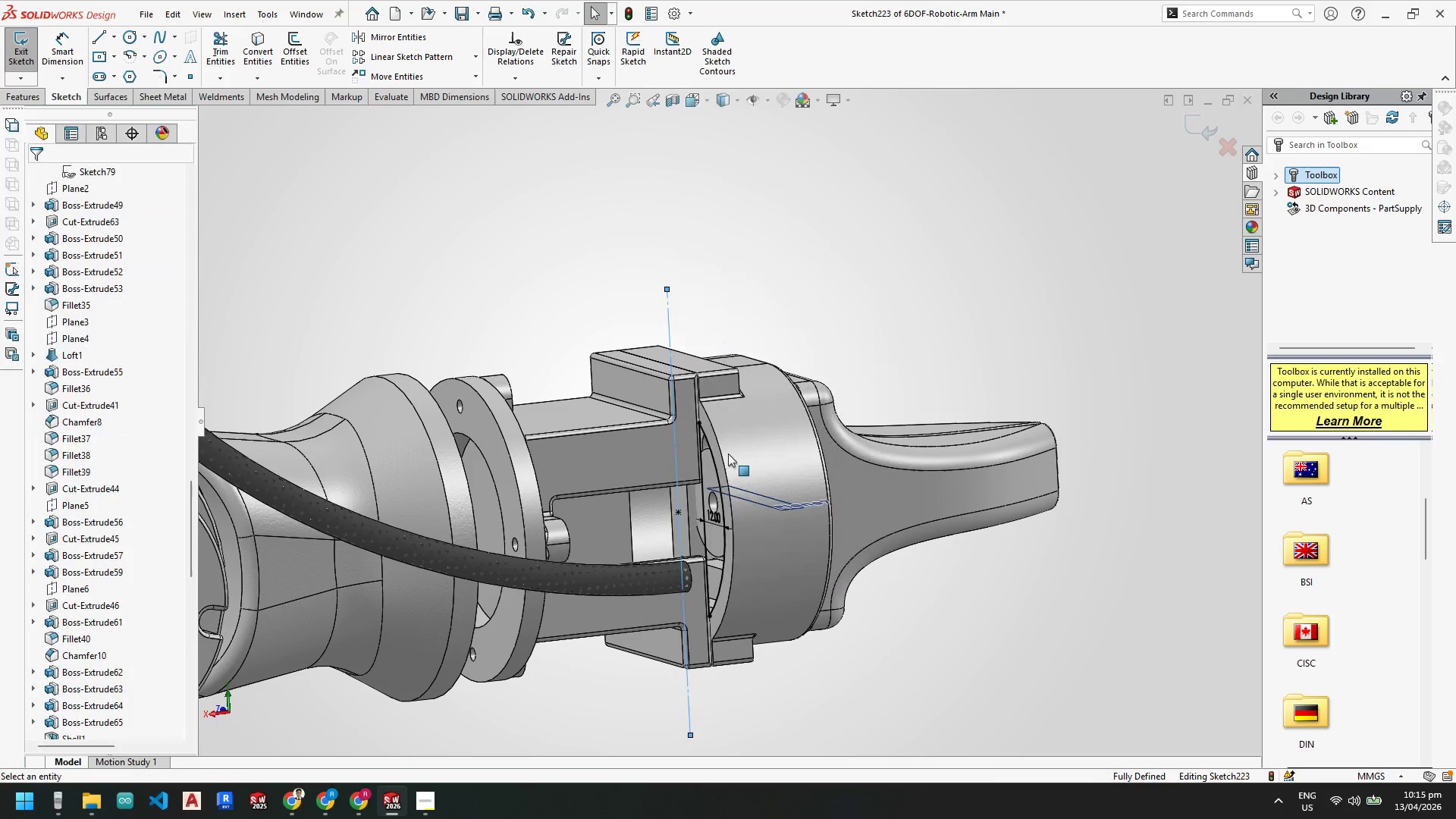 
key(Escape)
 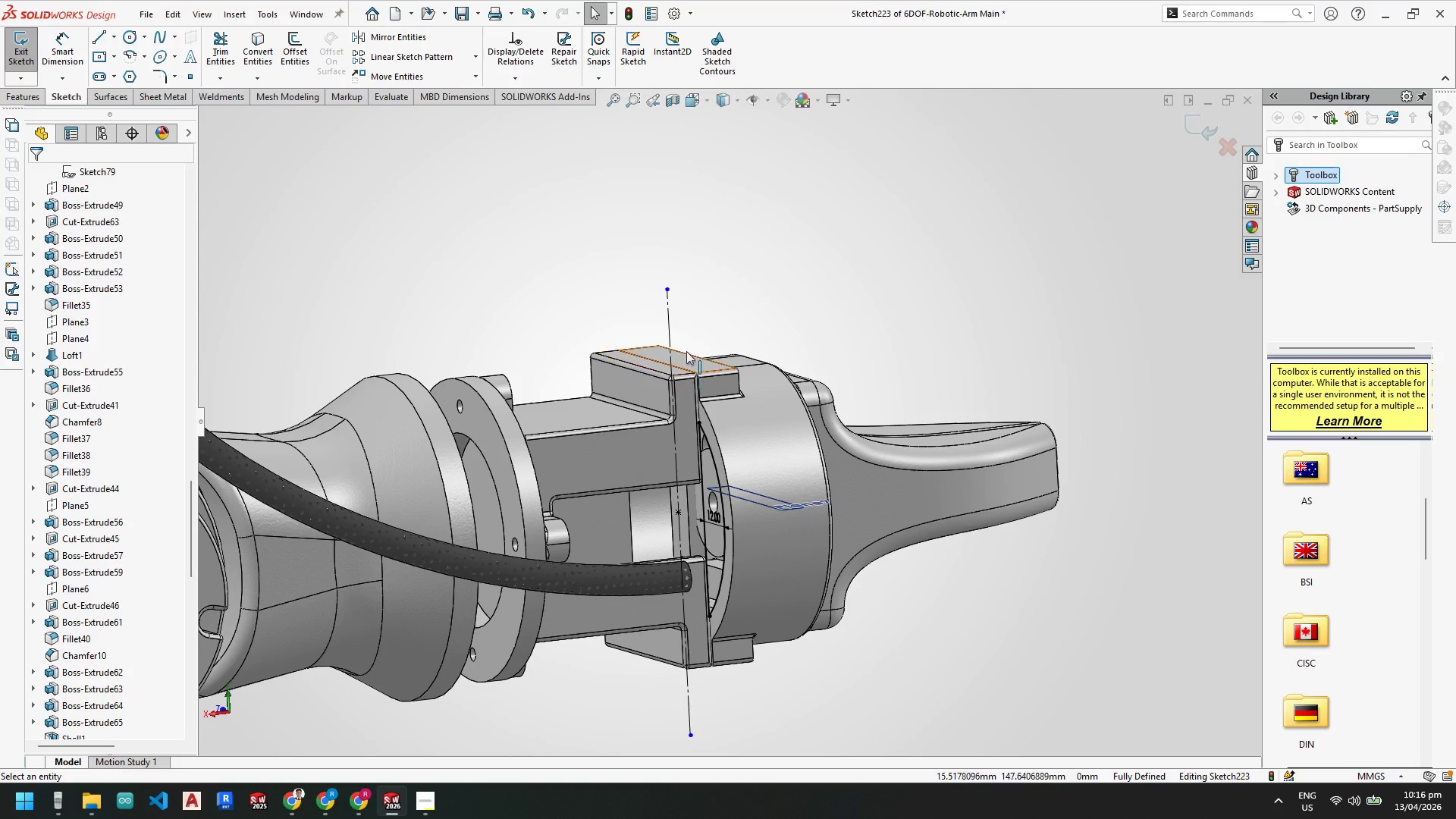 
left_click_drag(start_coordinate=[683, 340], to_coordinate=[762, 650])
 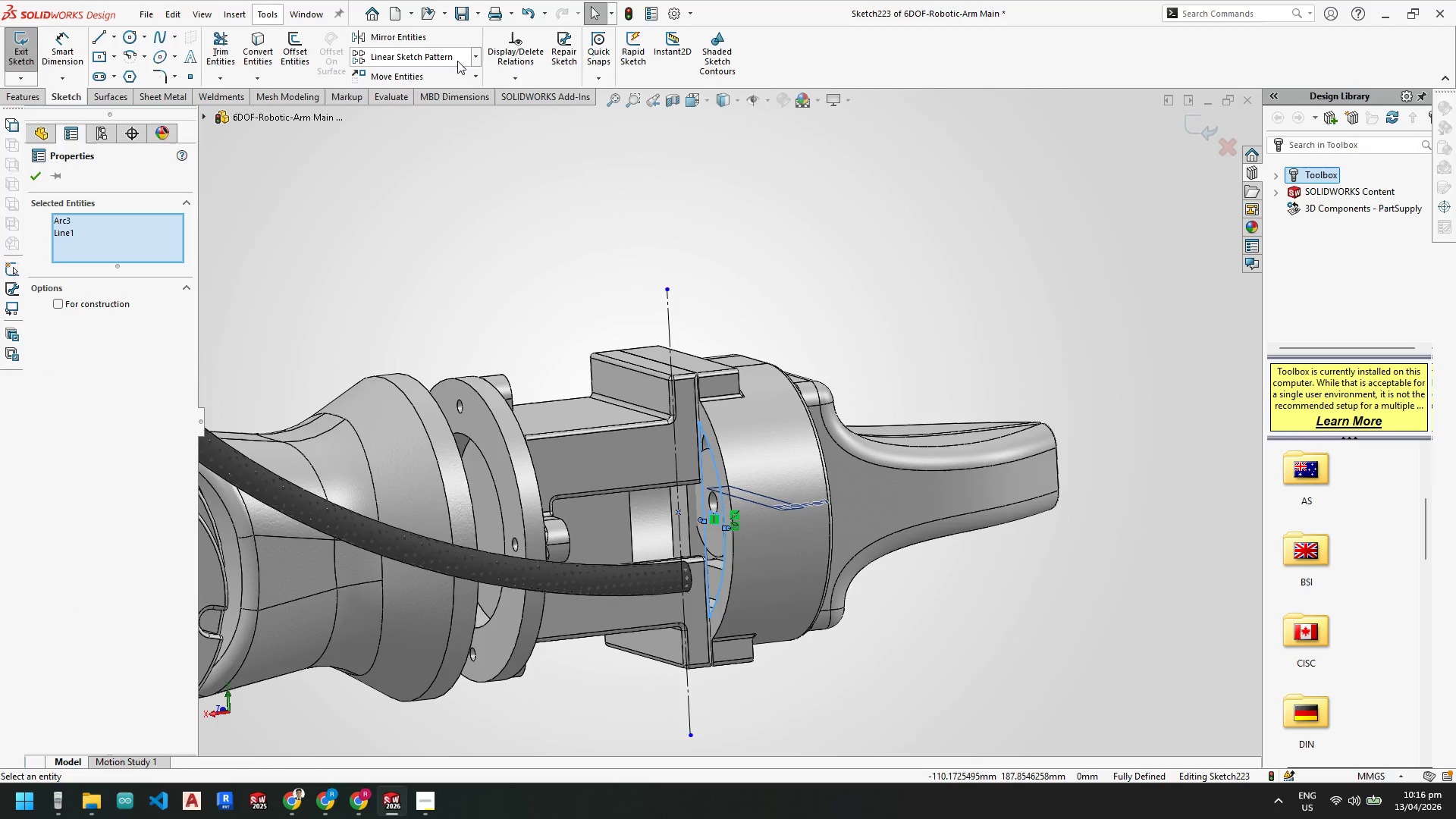 
left_click([423, 39])
 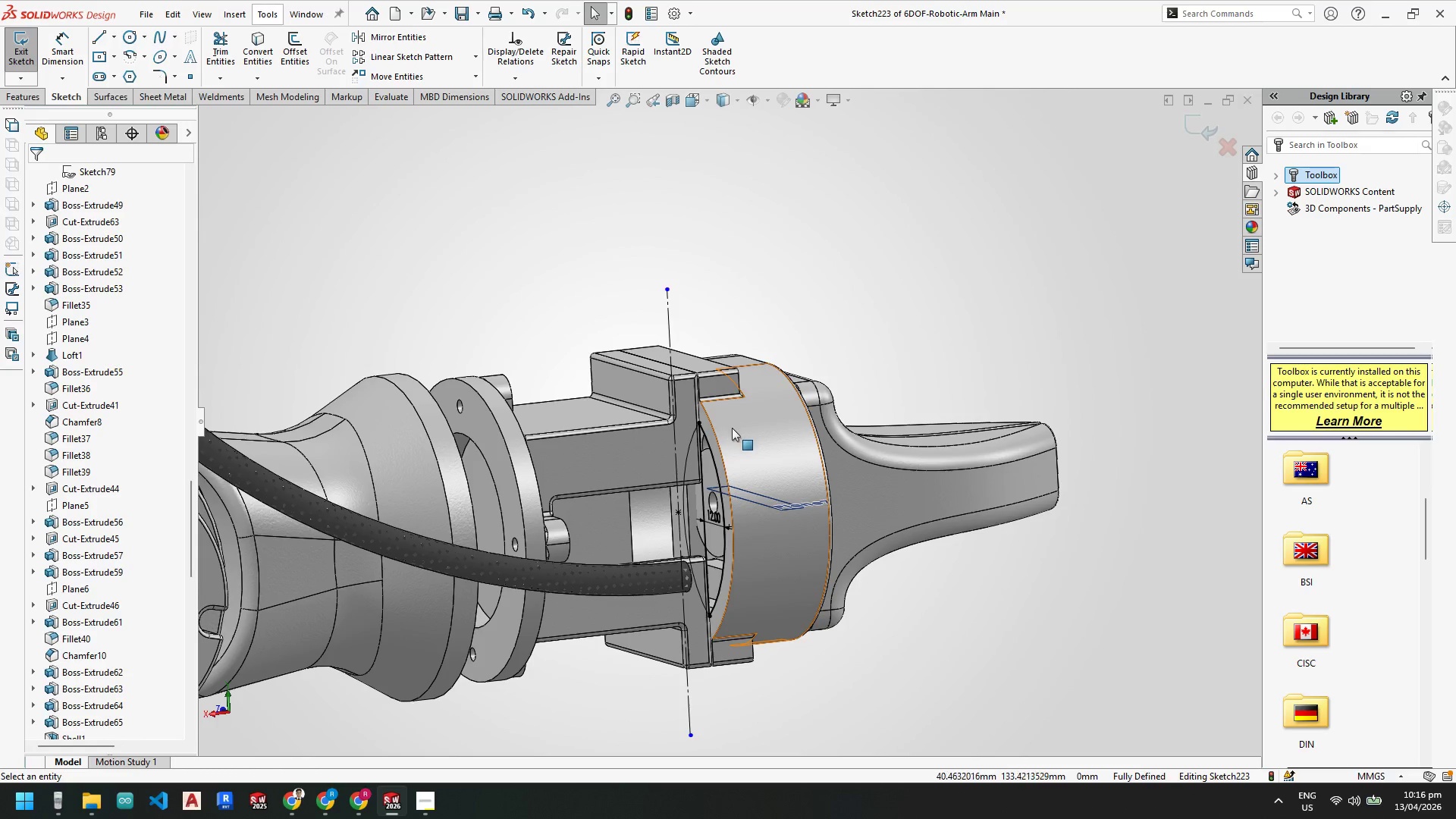 
scroll: coordinate [752, 471], scroll_direction: down, amount: 1.0
 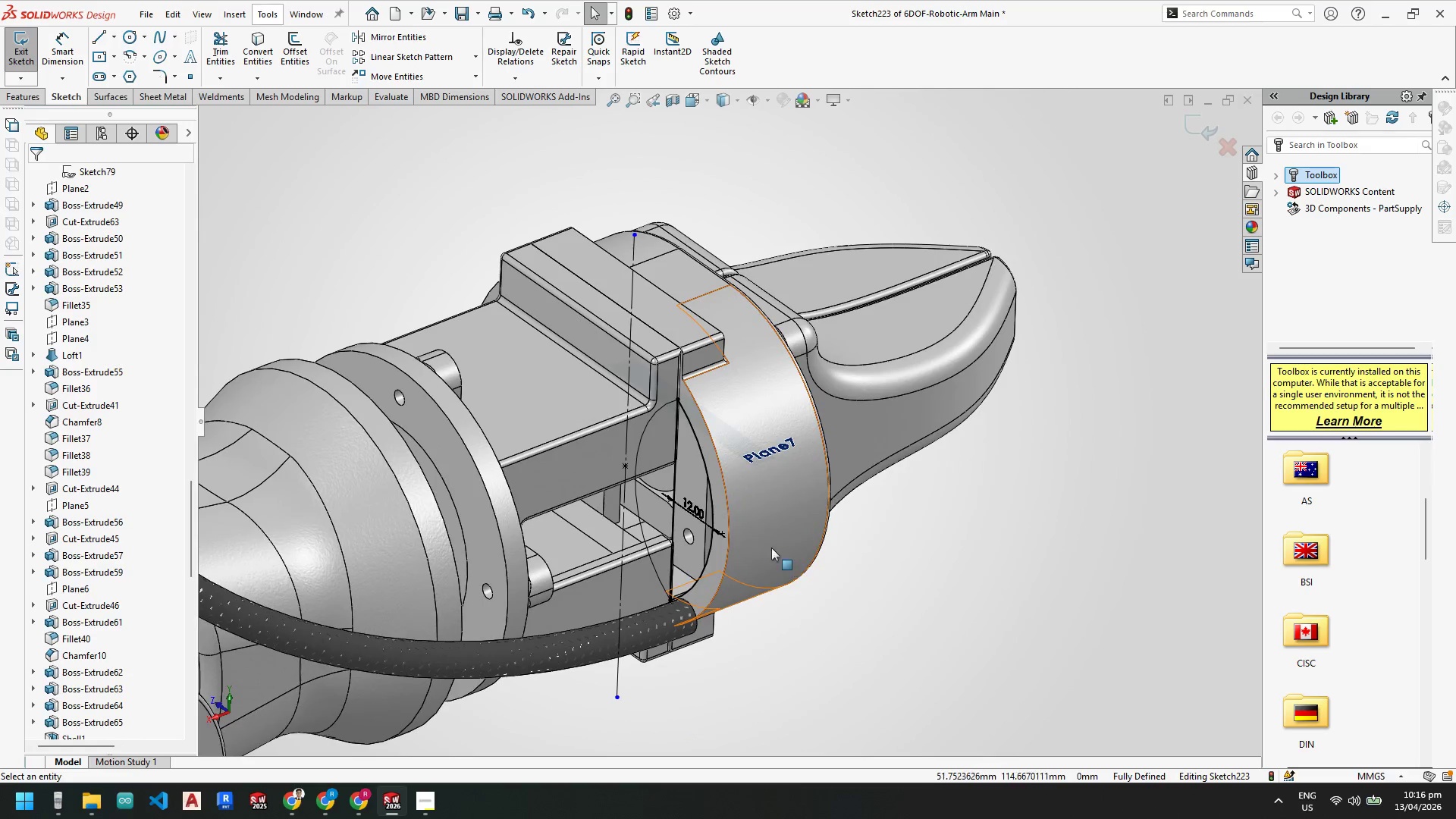 
key(Control+Z)
 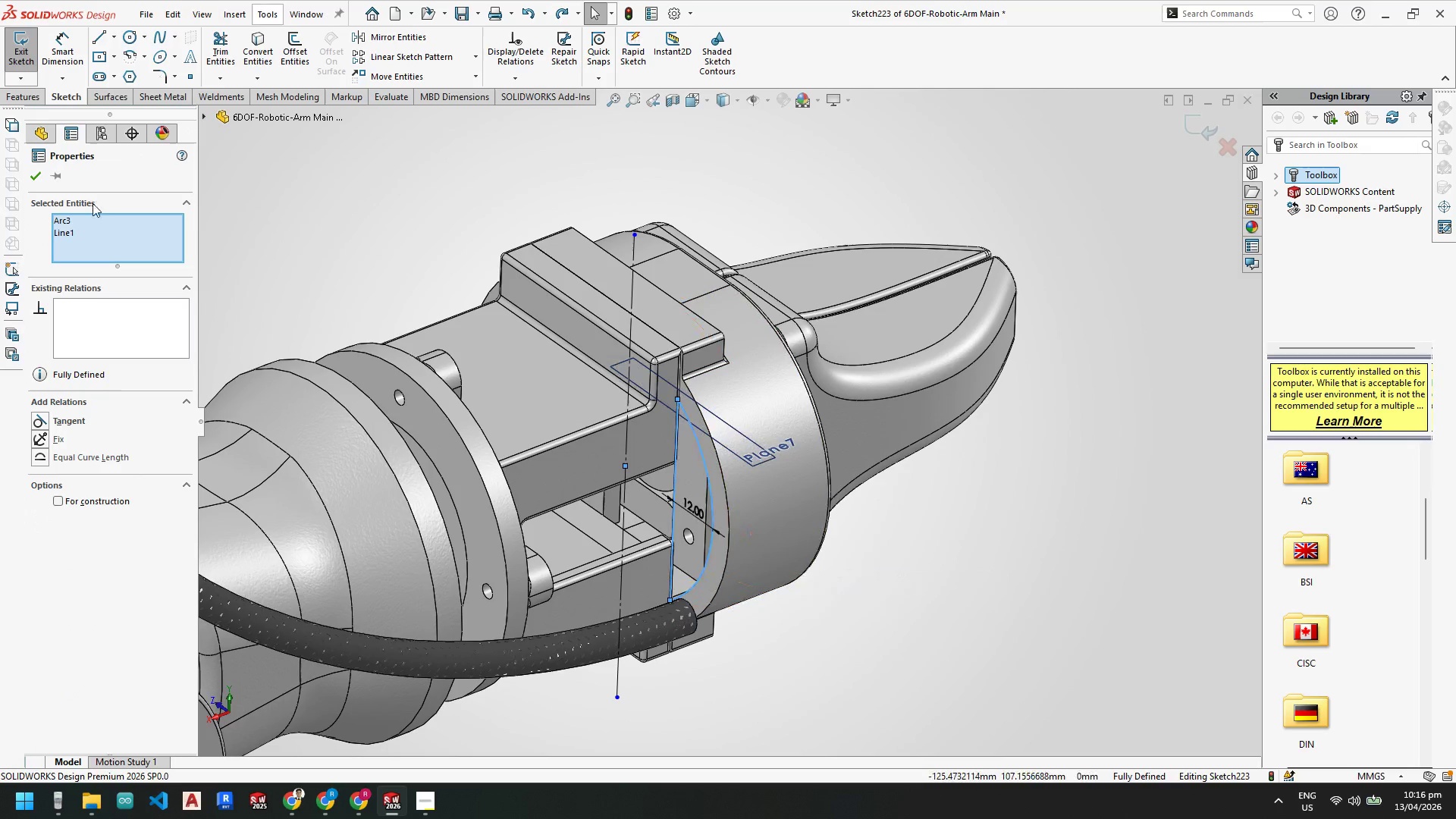 
key(Escape)
 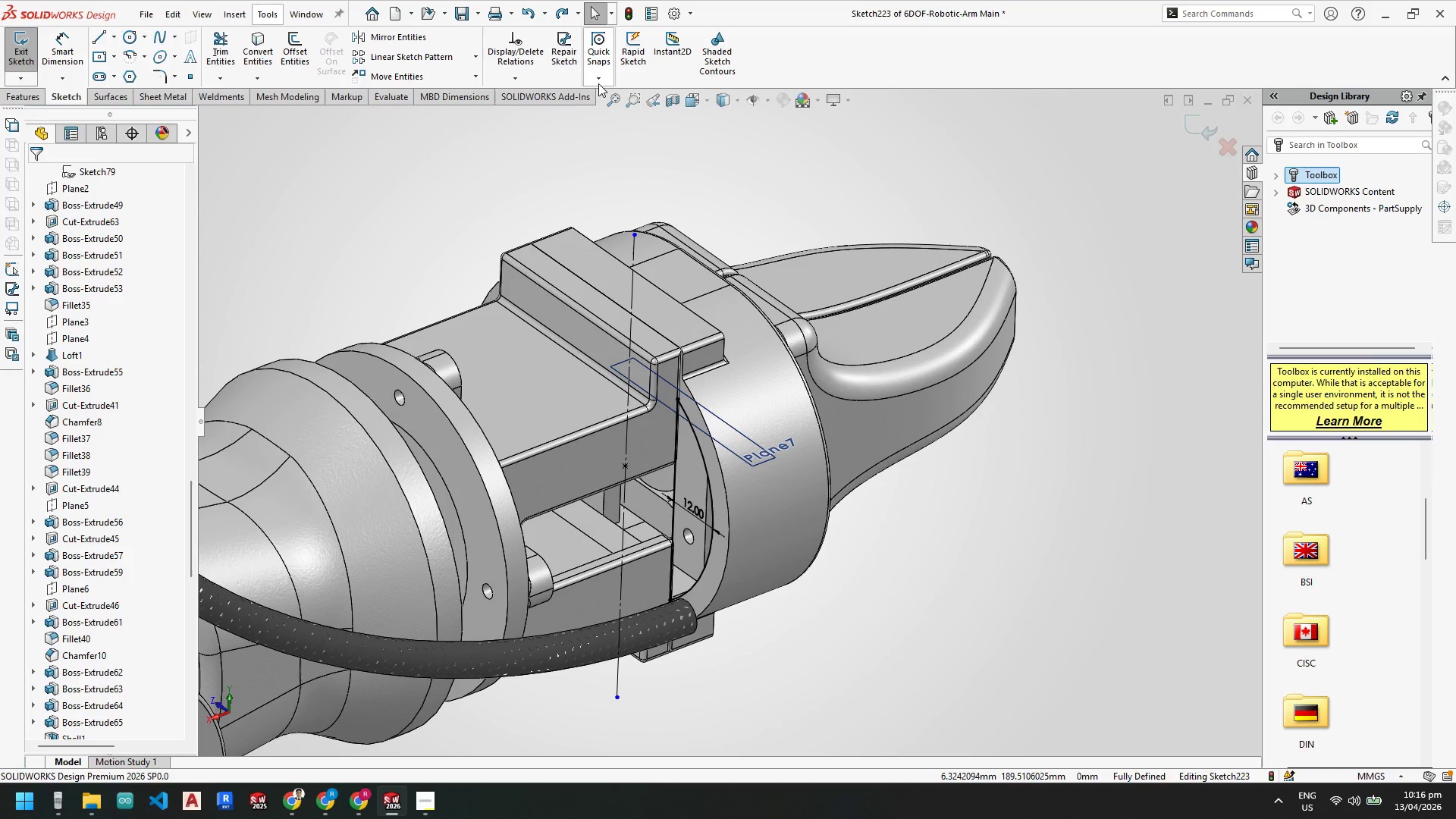 
key(Escape)
 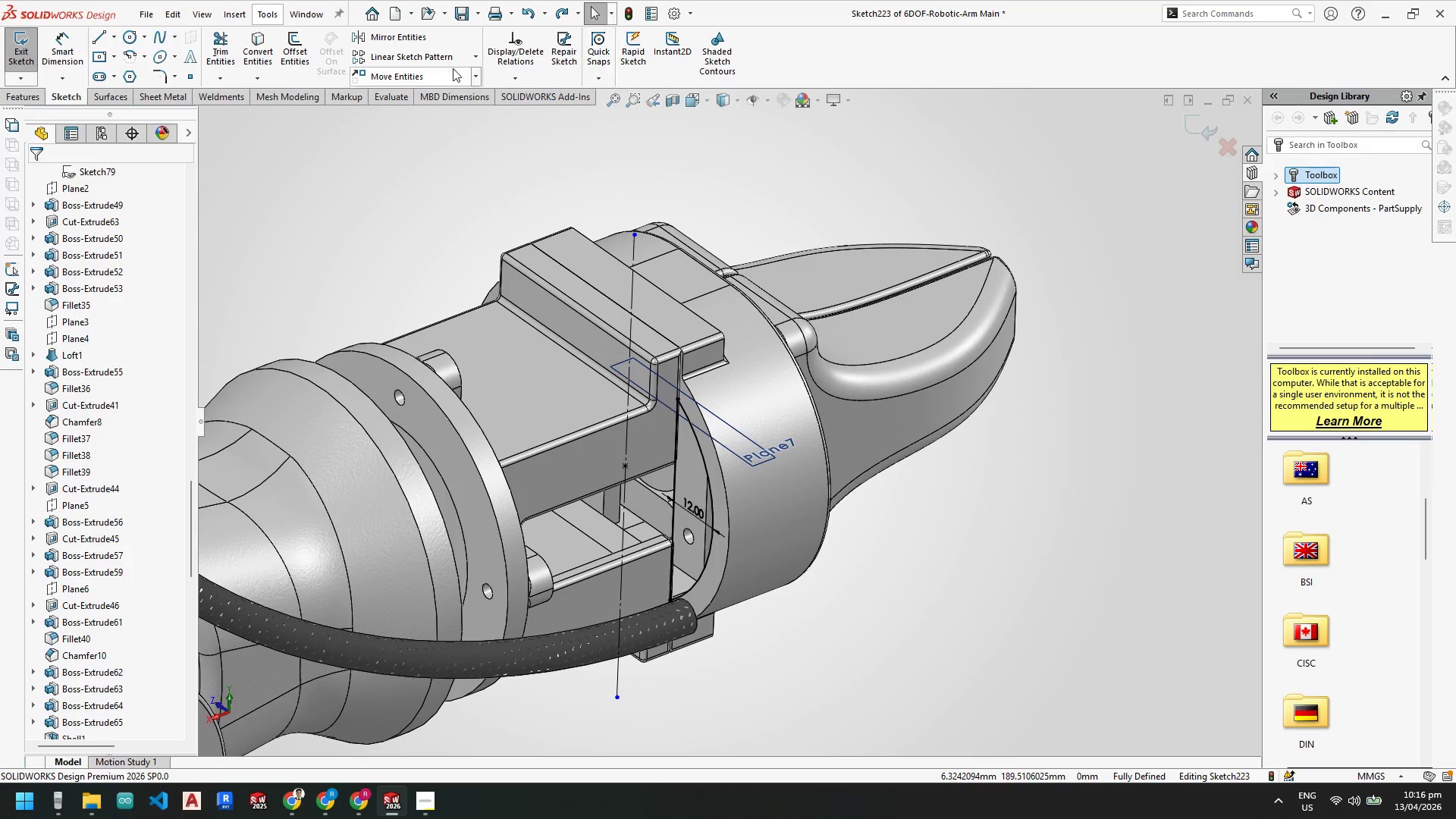 
key(Escape)
 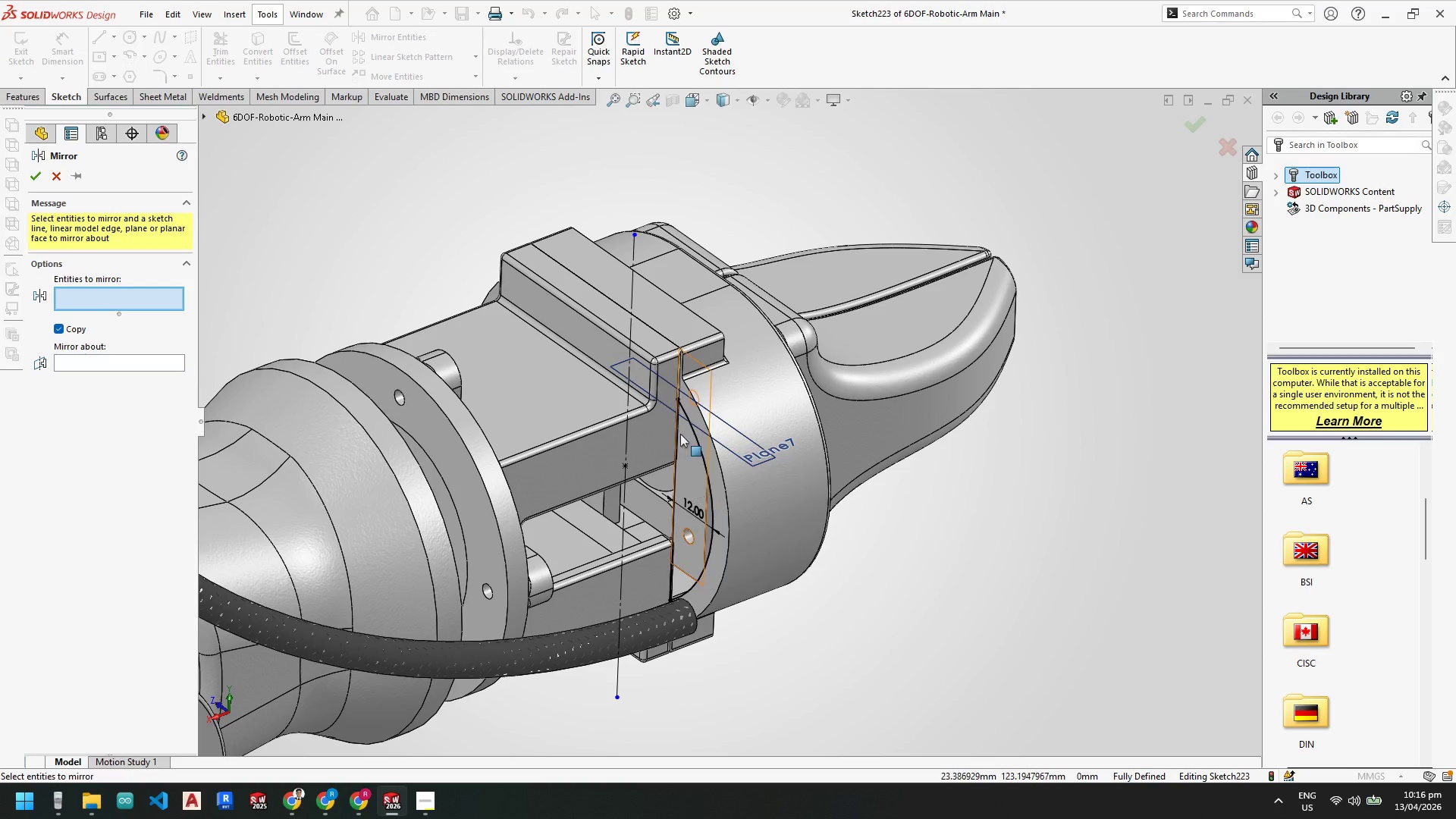 
left_click_drag(start_coordinate=[664, 382], to_coordinate=[741, 629])
 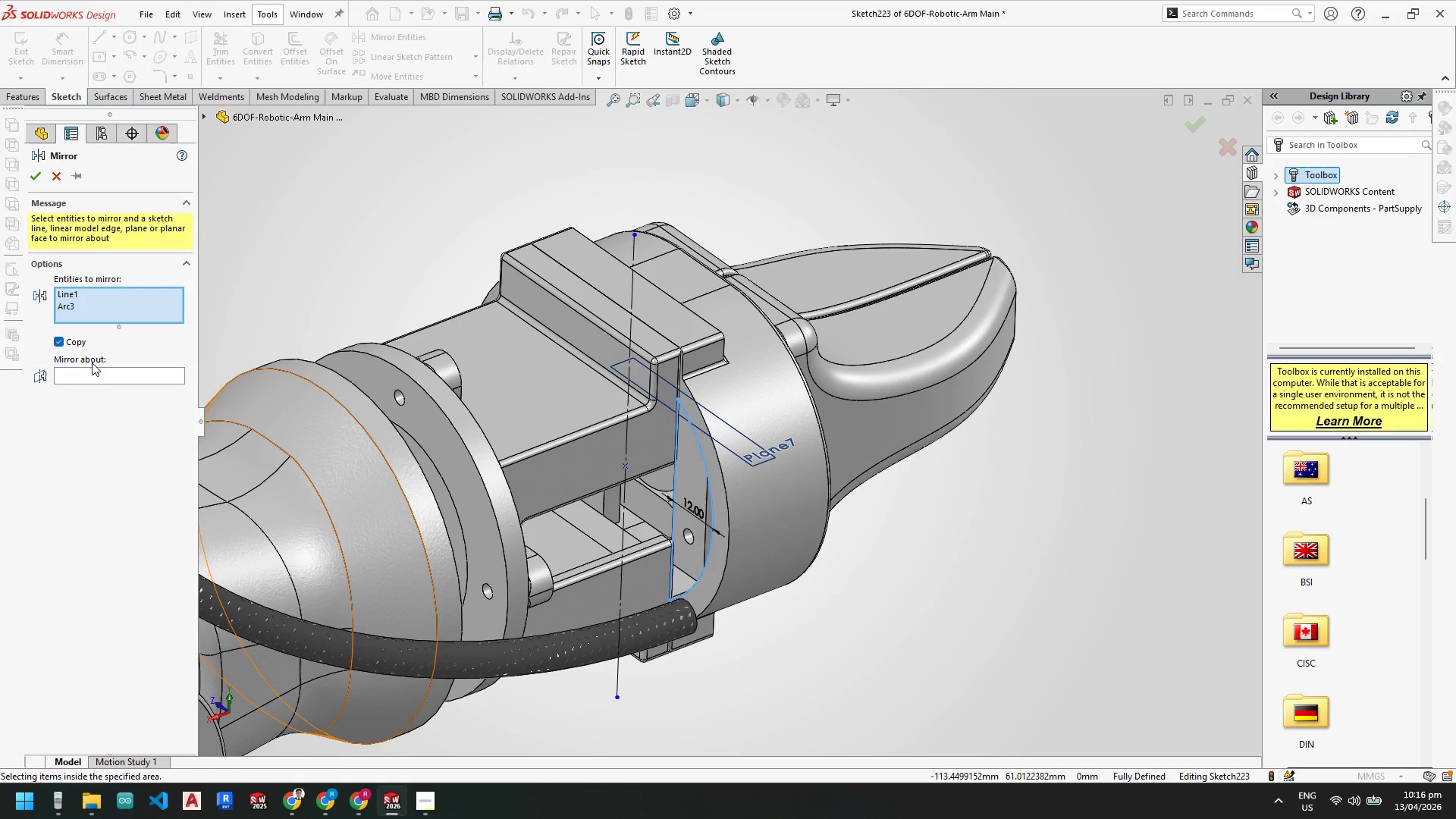 
left_click([91, 376])
 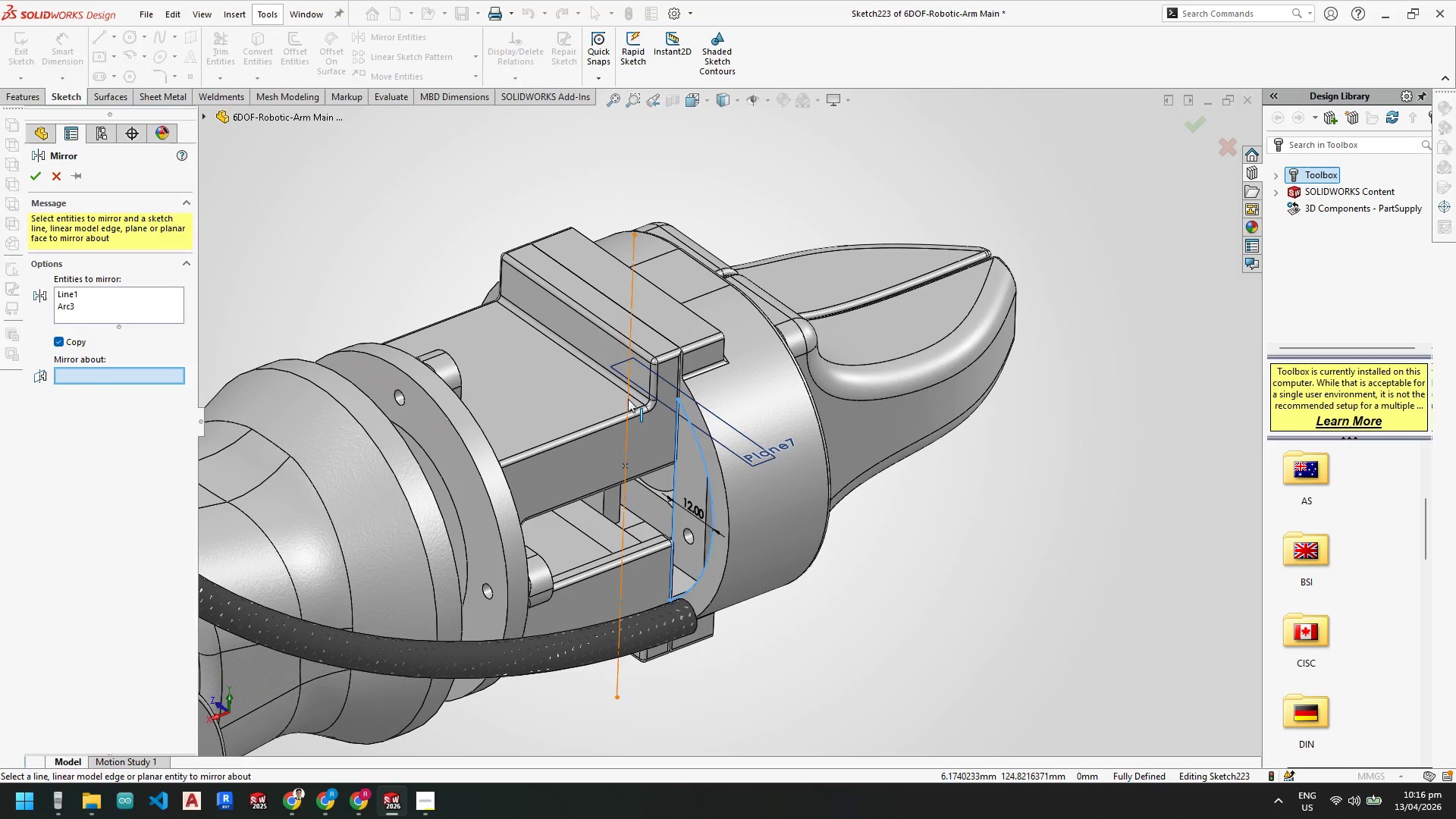 
left_click([627, 398])
 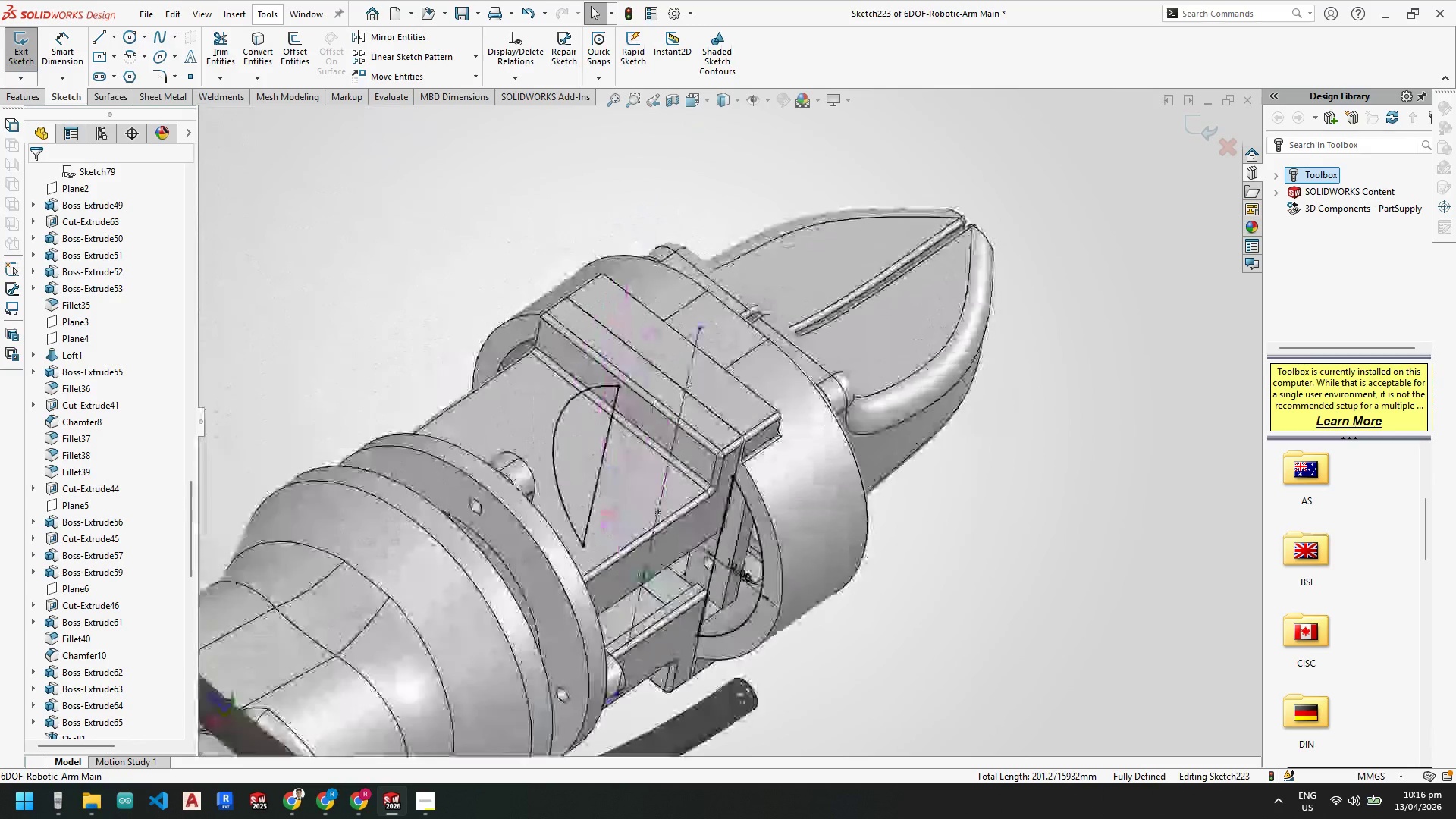 
wait(9.14)
 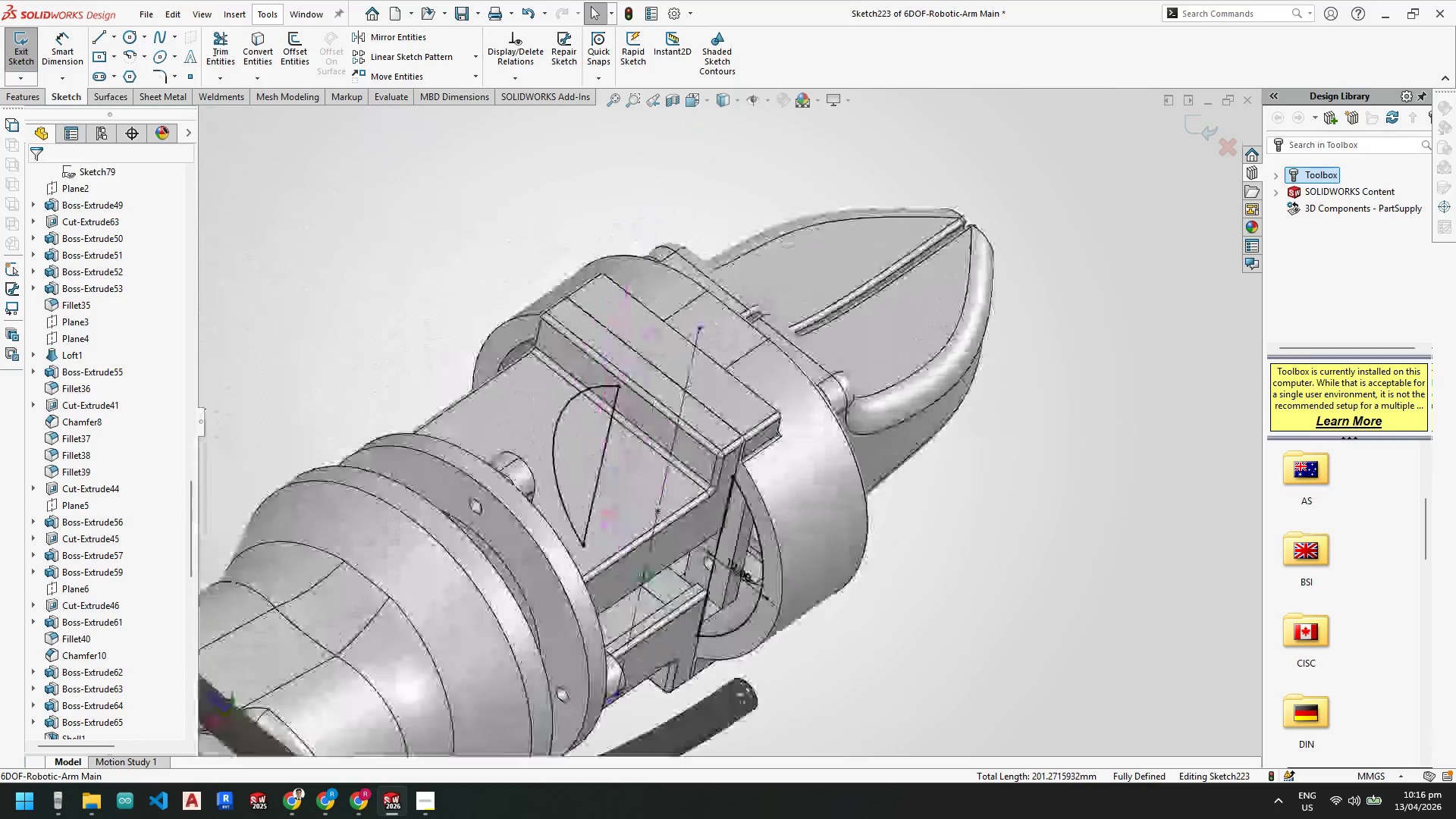 
left_click([664, 522])
 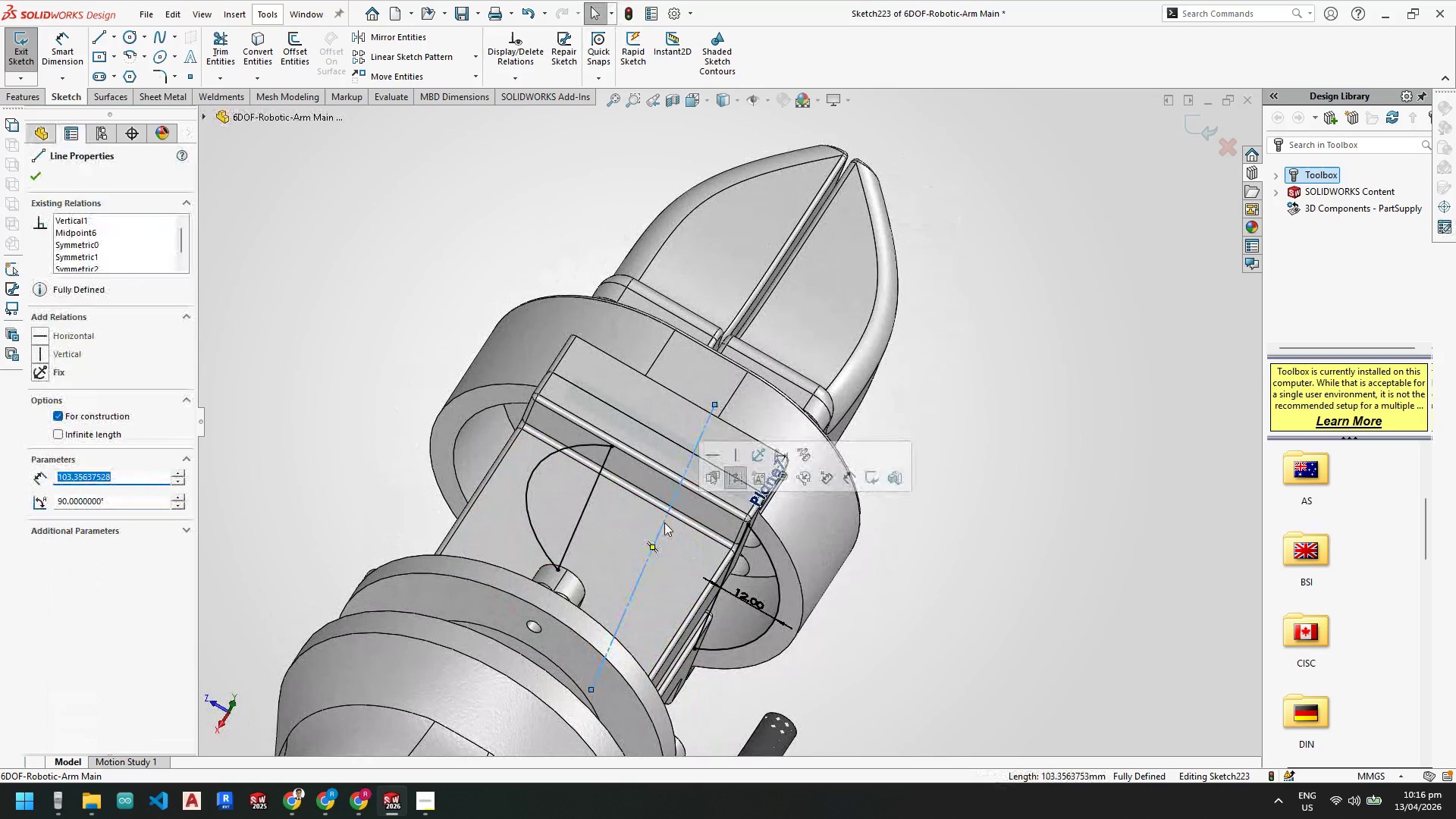 
key(Delete)
 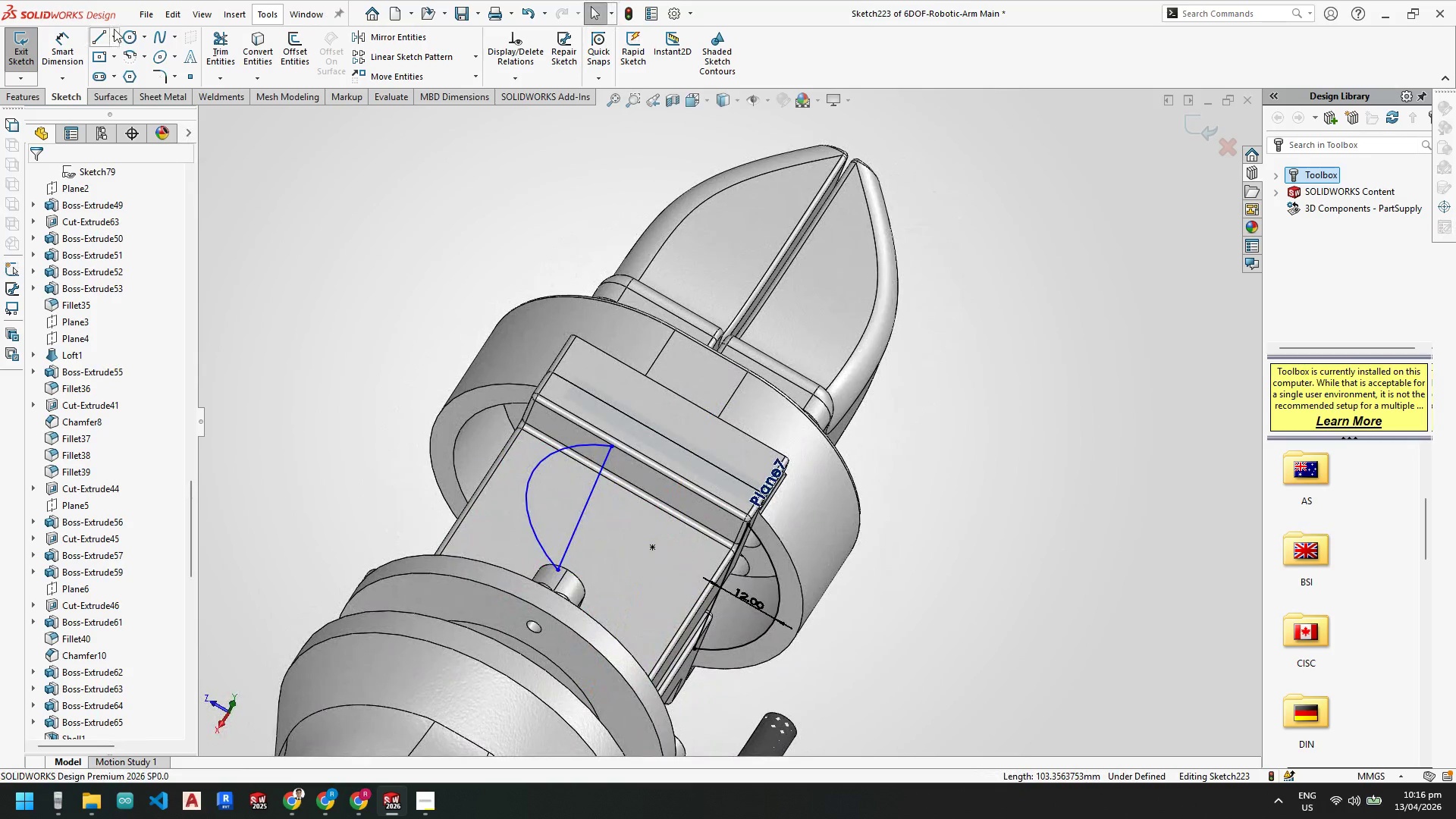 
key(Z)
 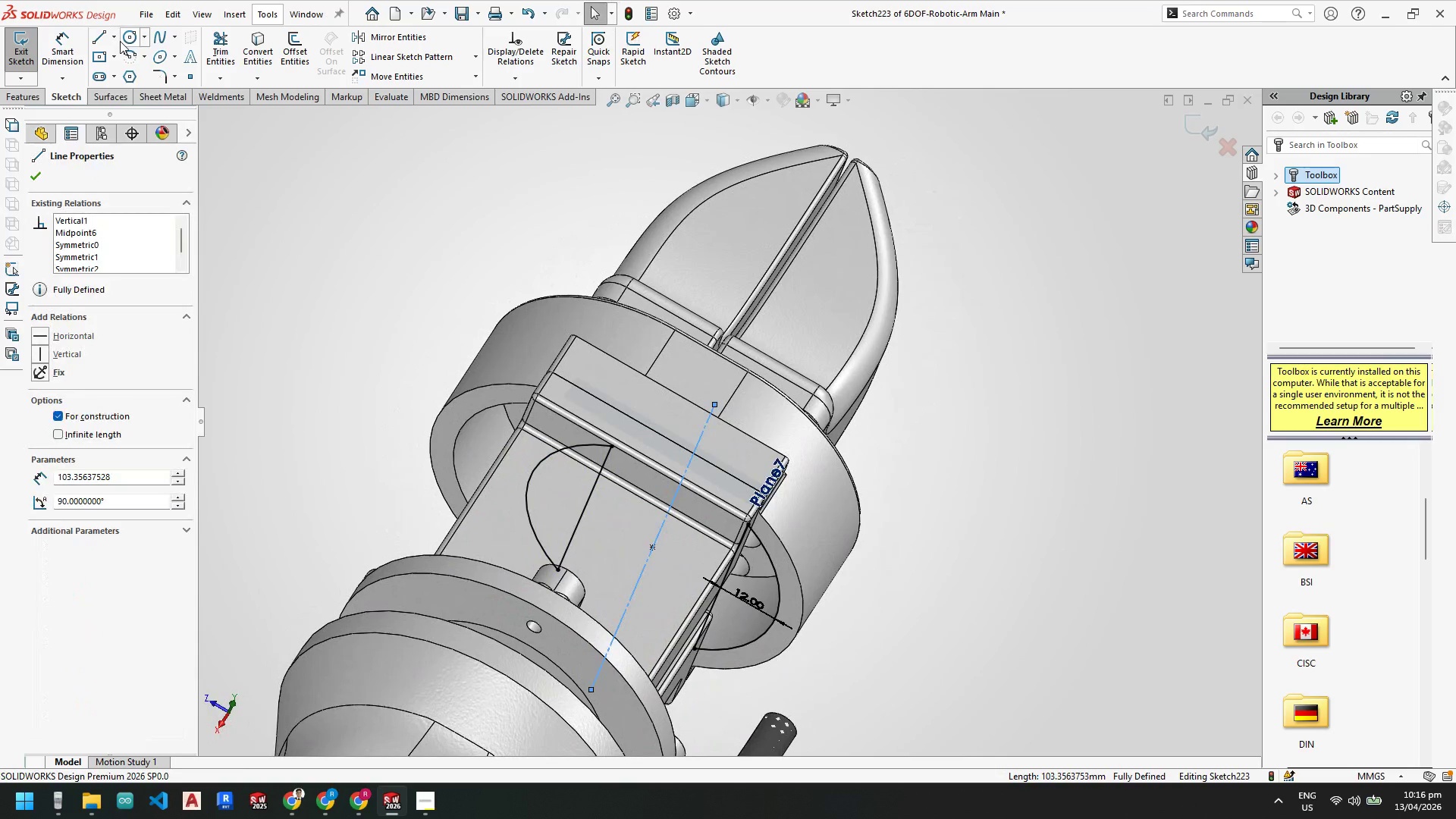 
key(Control+Z)
 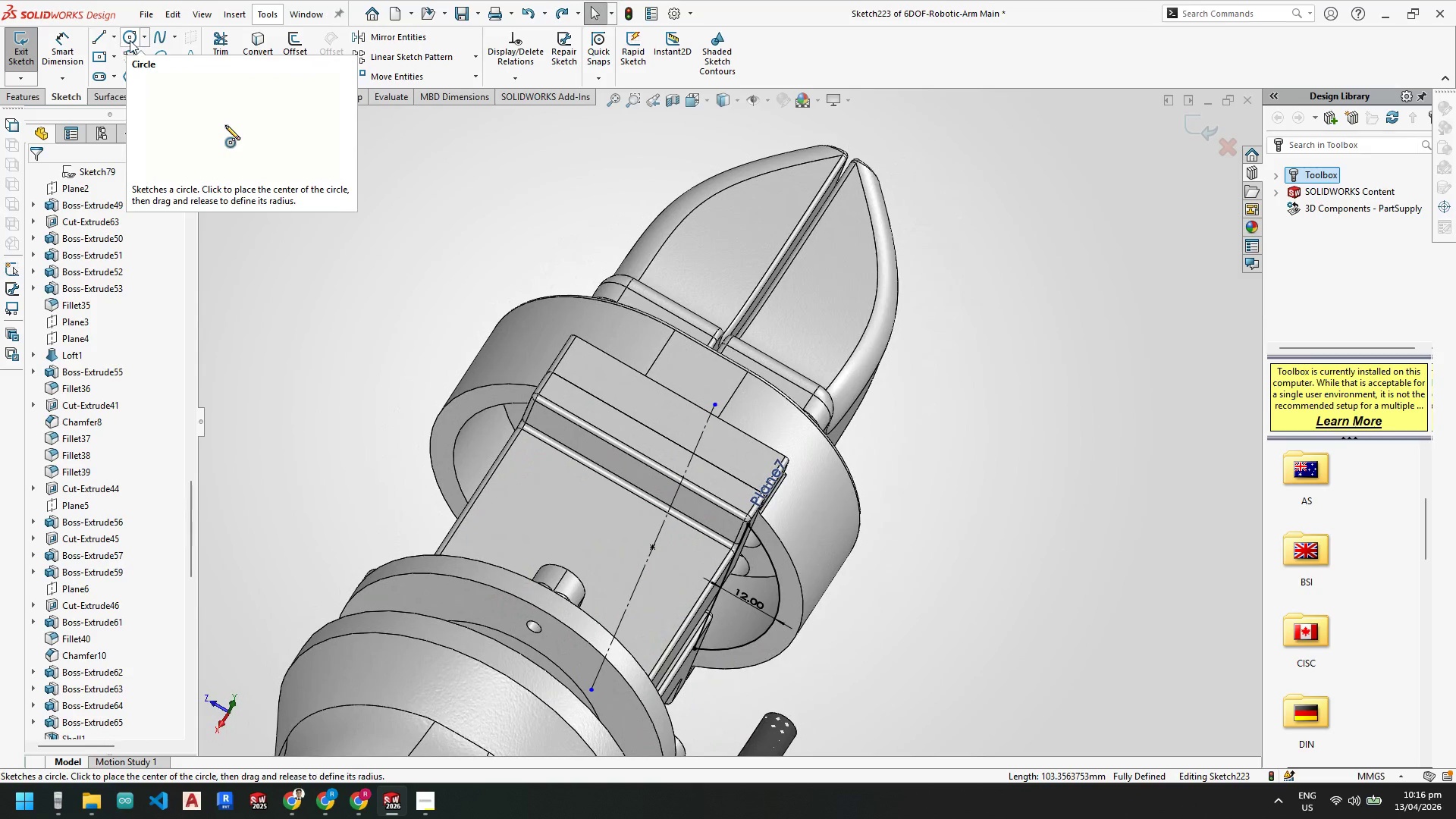 
key(Control+Z)
 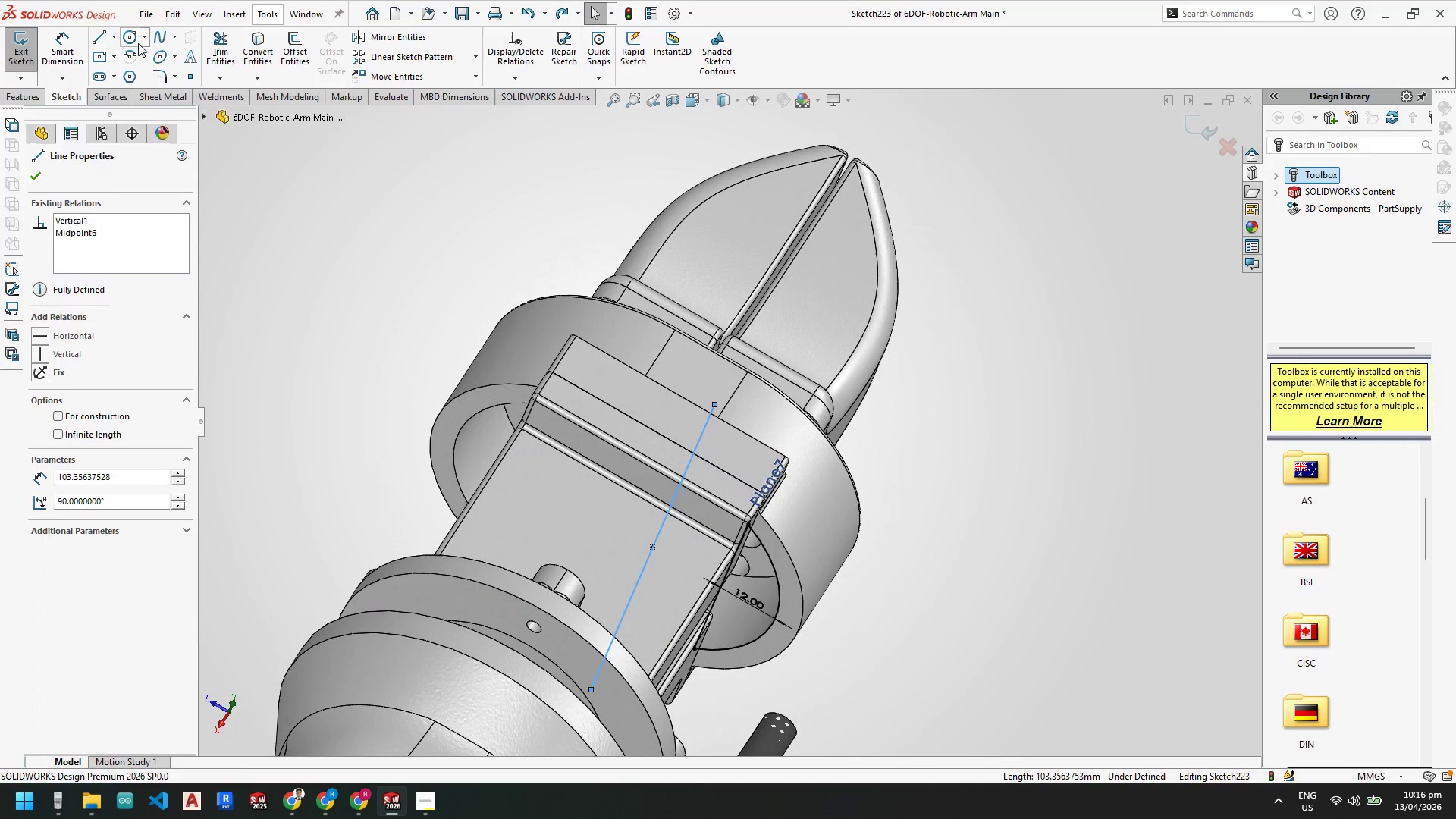 
key(Control+Z)
 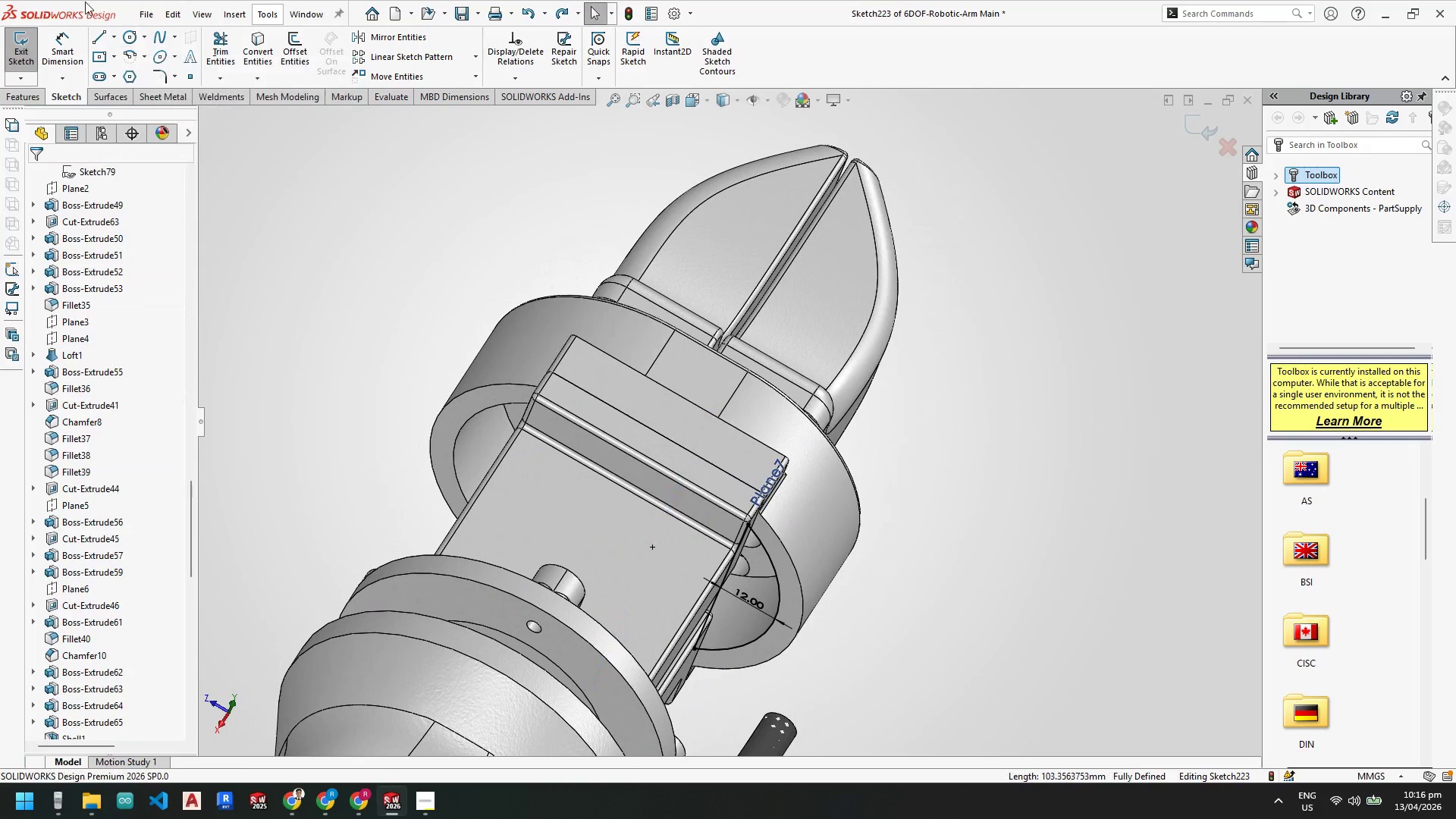 
key(Escape)
 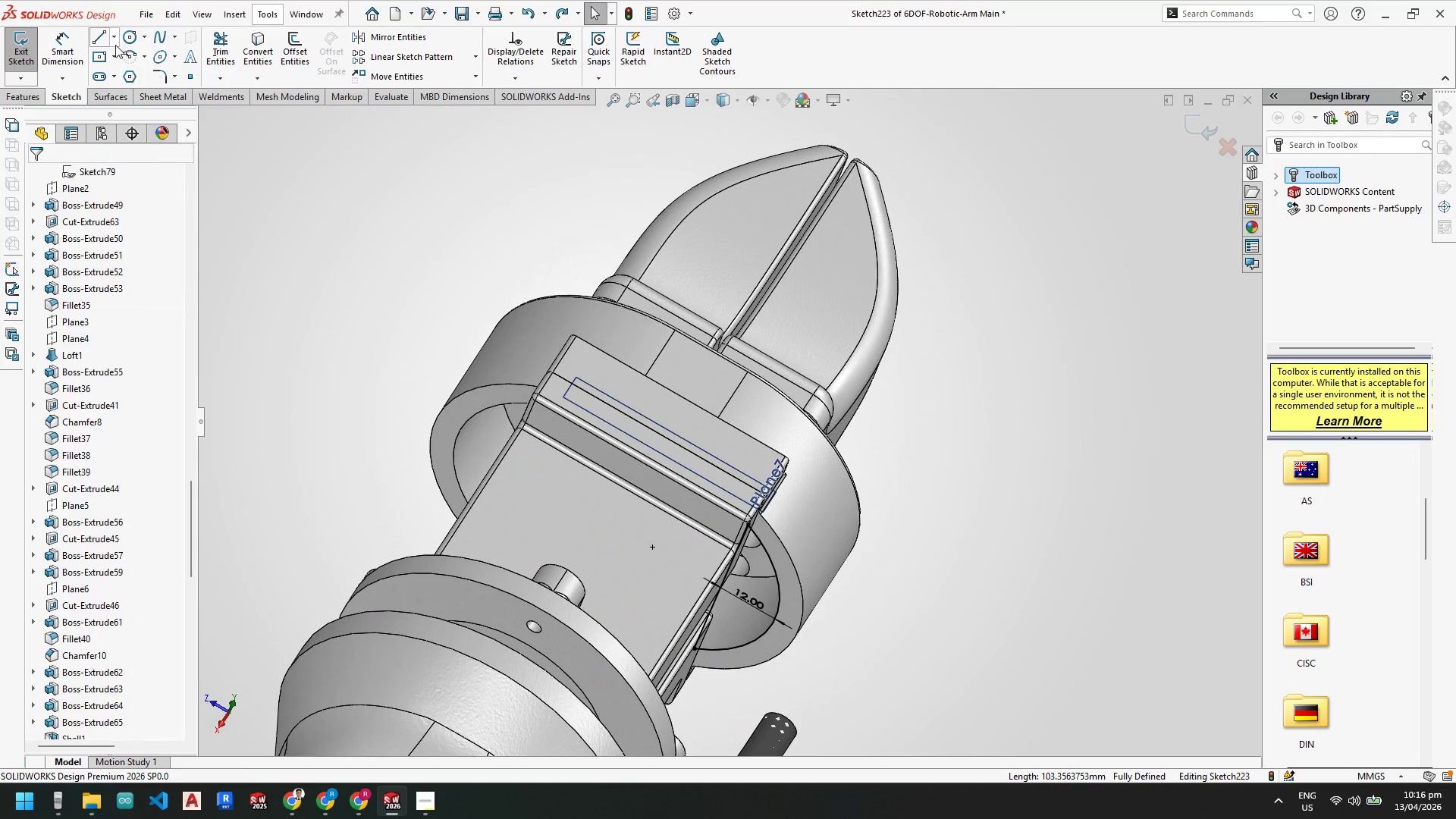 
key(Escape)
 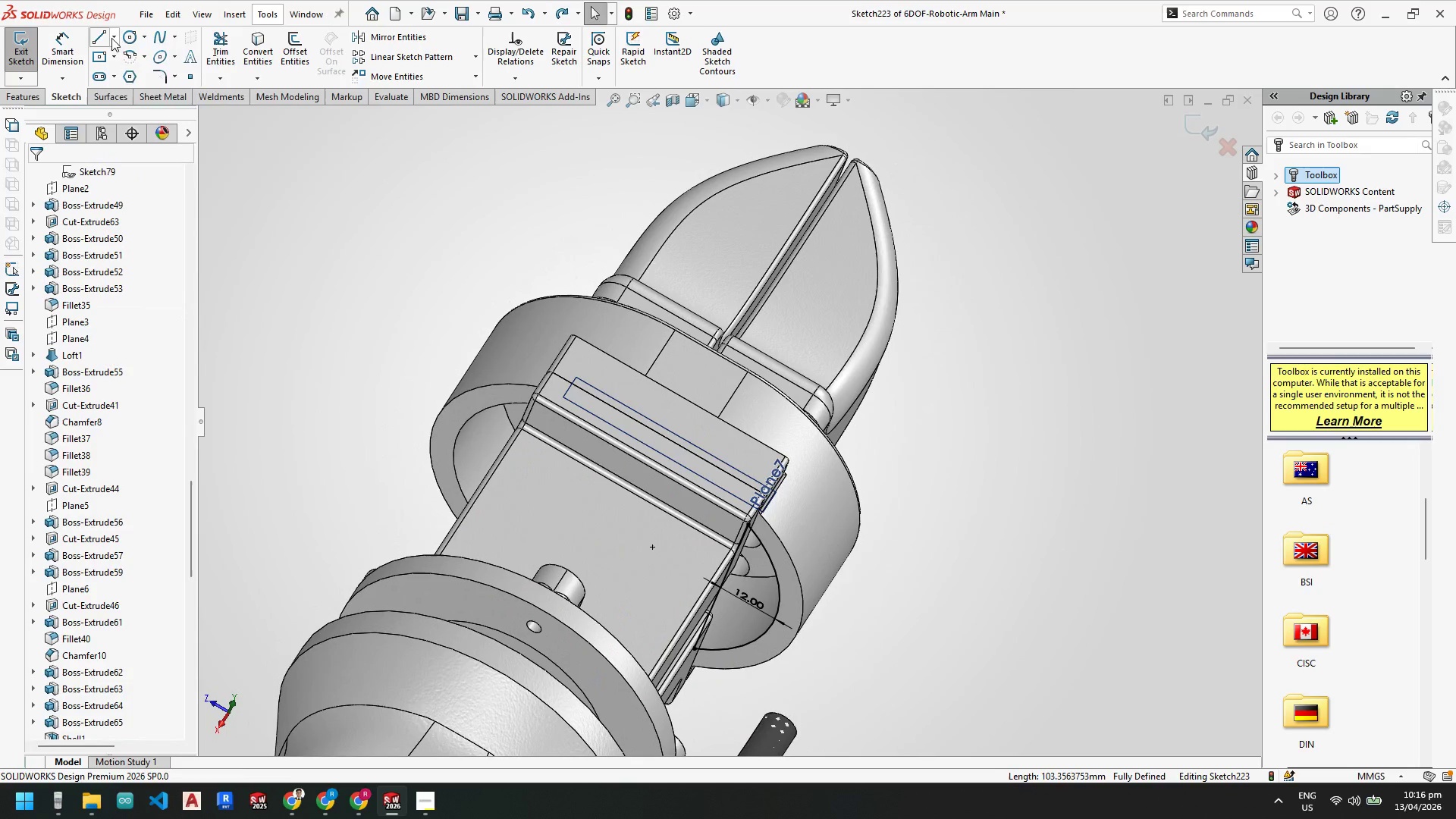 
left_click([111, 38])
 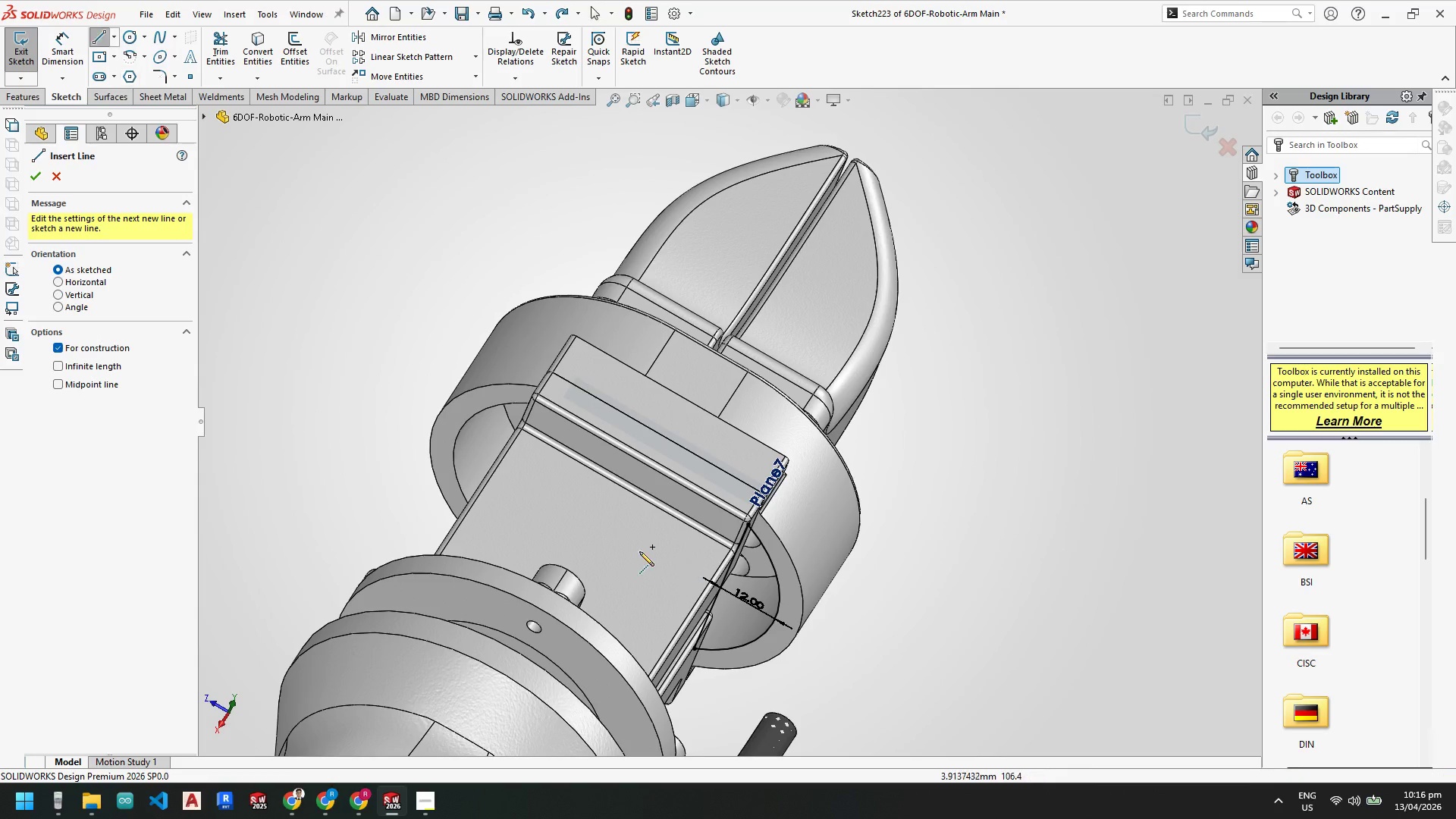 
left_click_drag(start_coordinate=[617, 545], to_coordinate=[618, 538])
 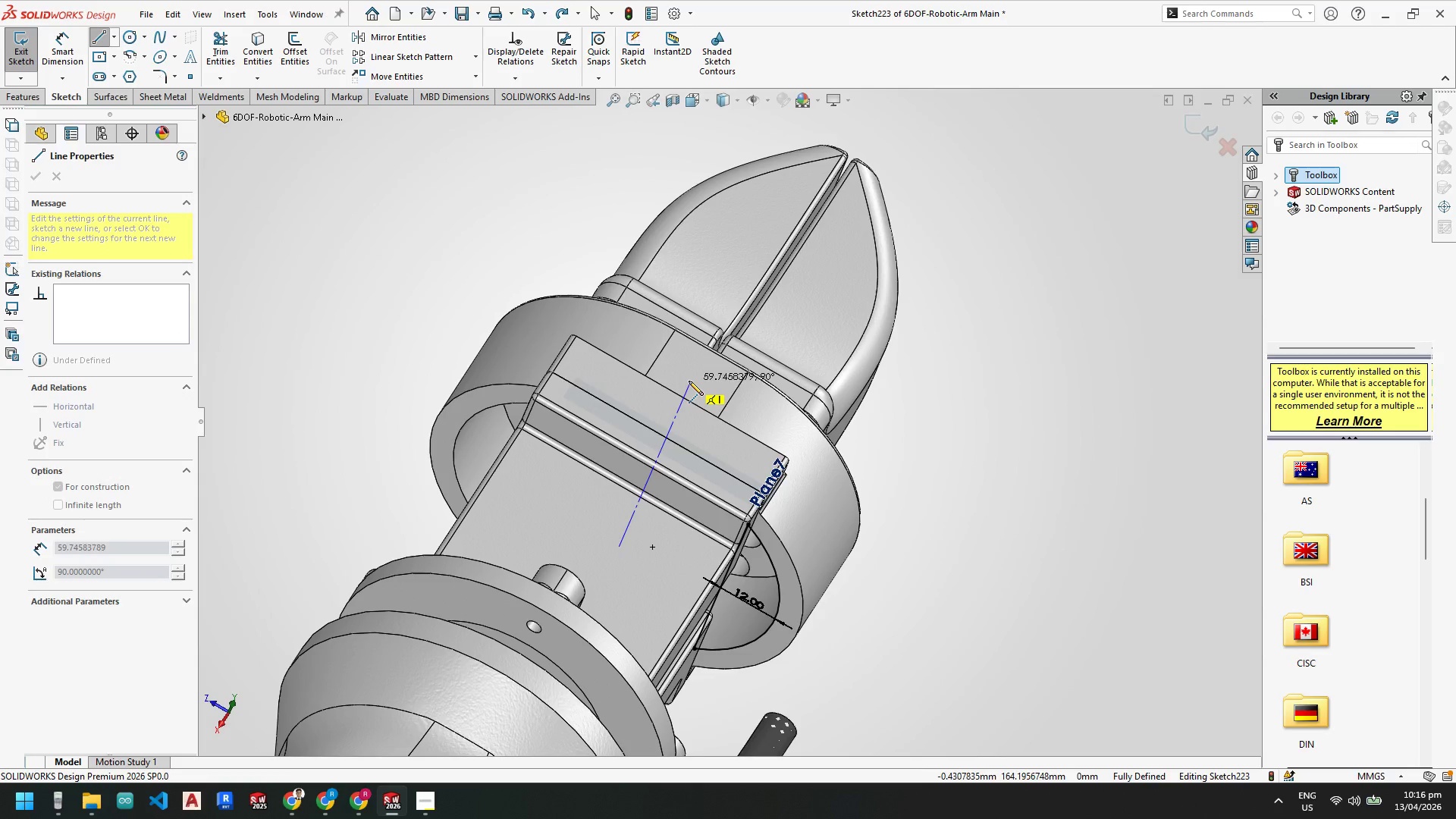 
left_click([689, 381])
 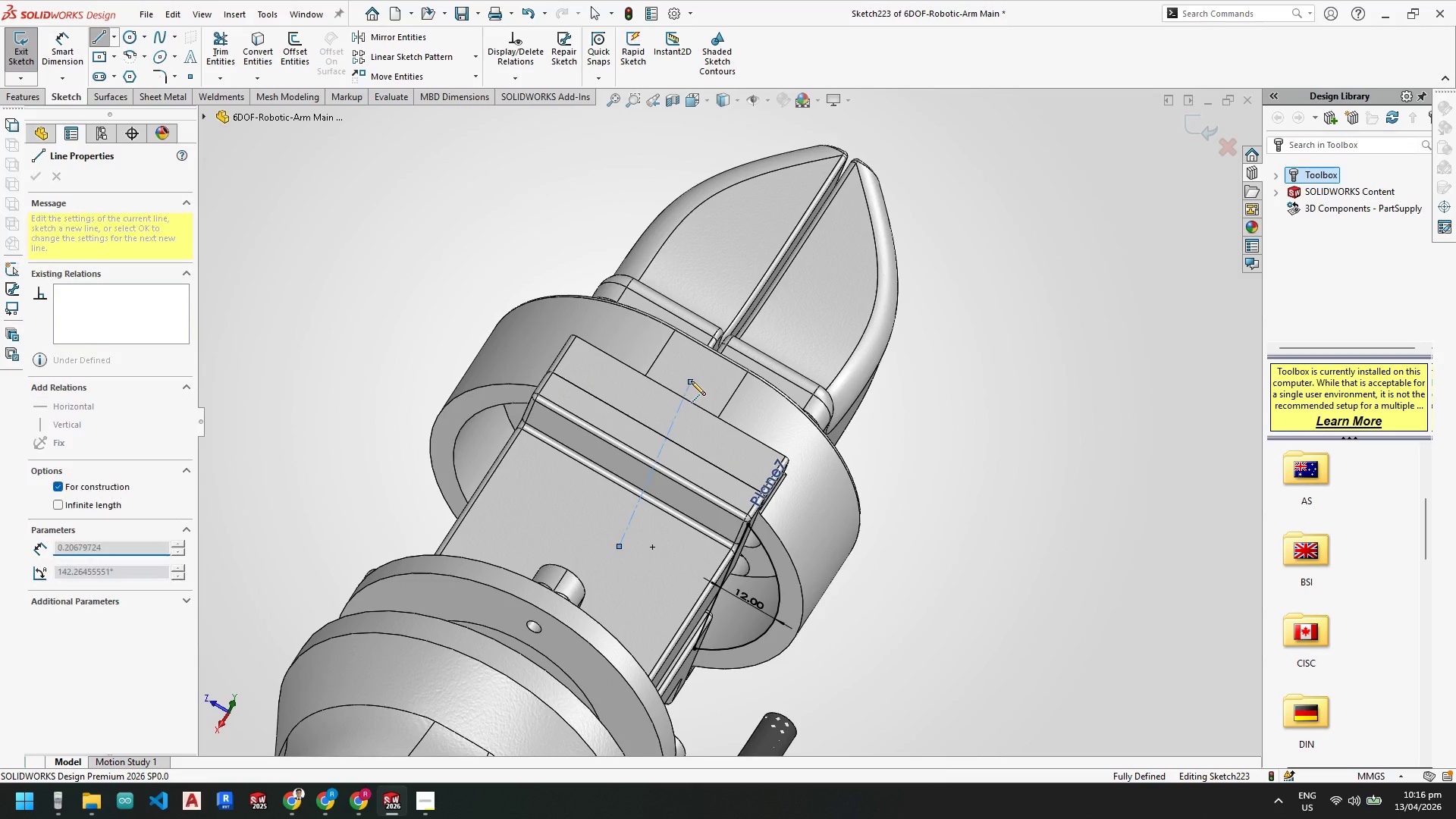 
key(Escape)
 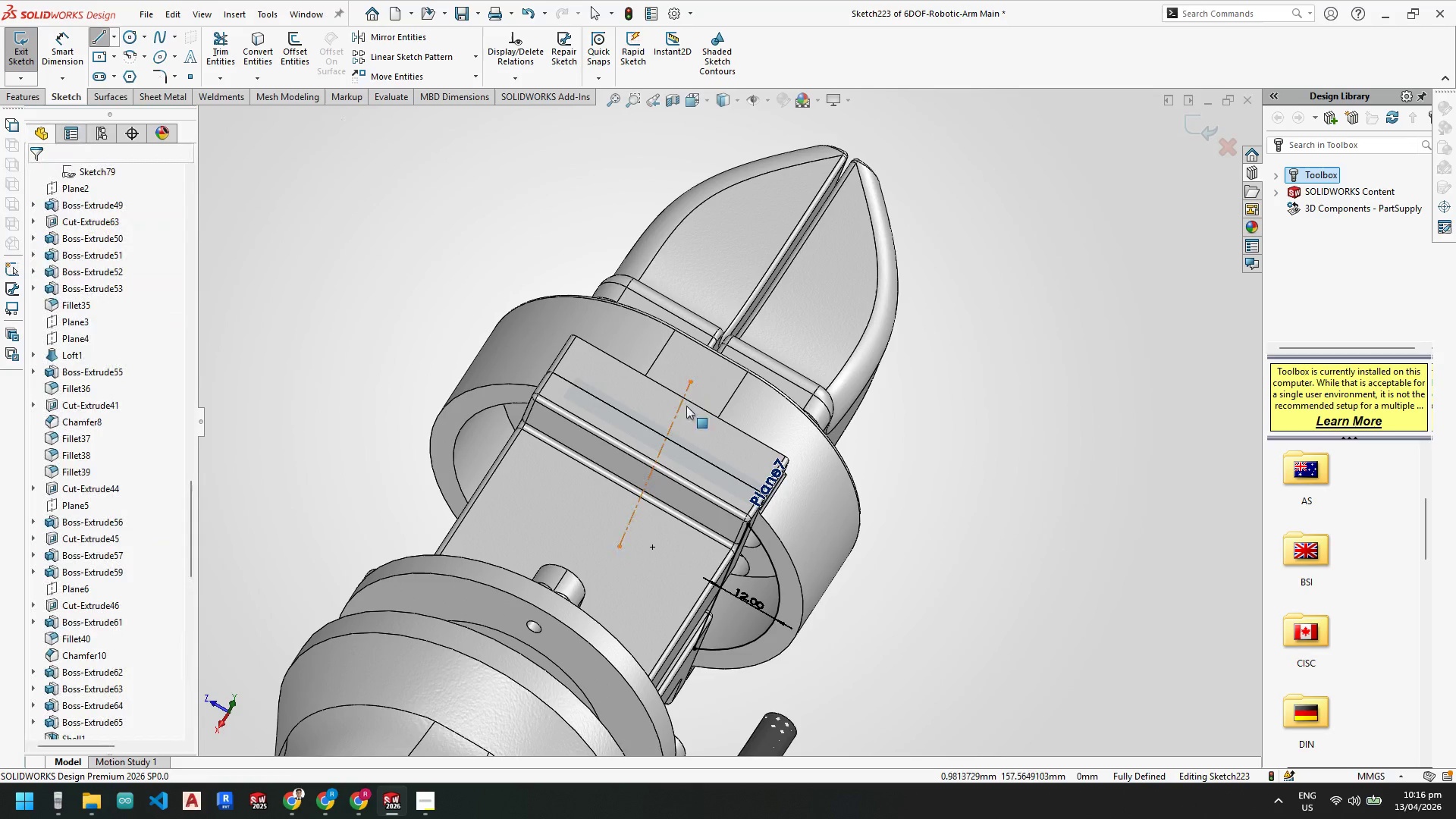 
key(Escape)
 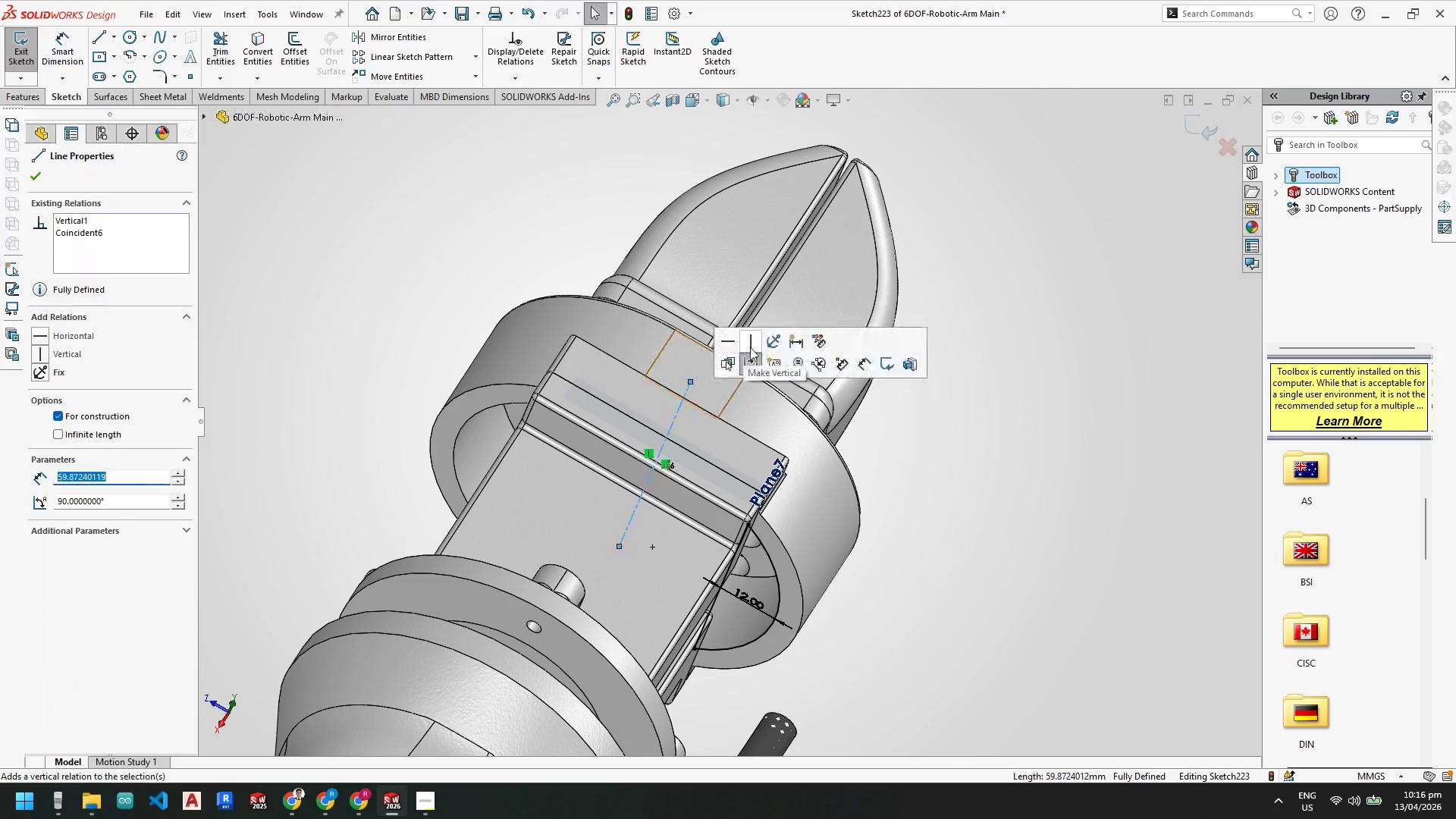 
left_click([754, 340])
 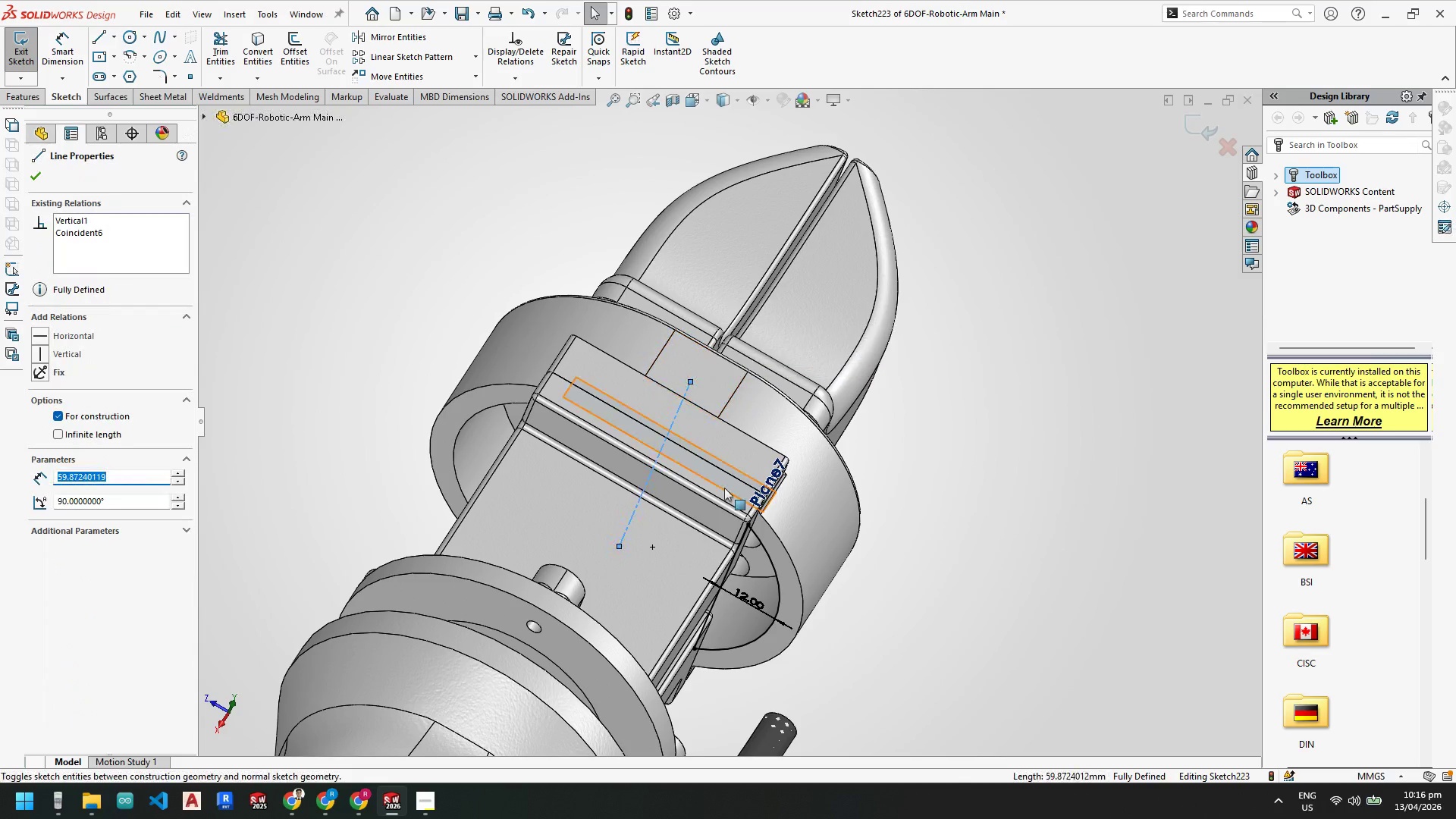 
key(Escape)
 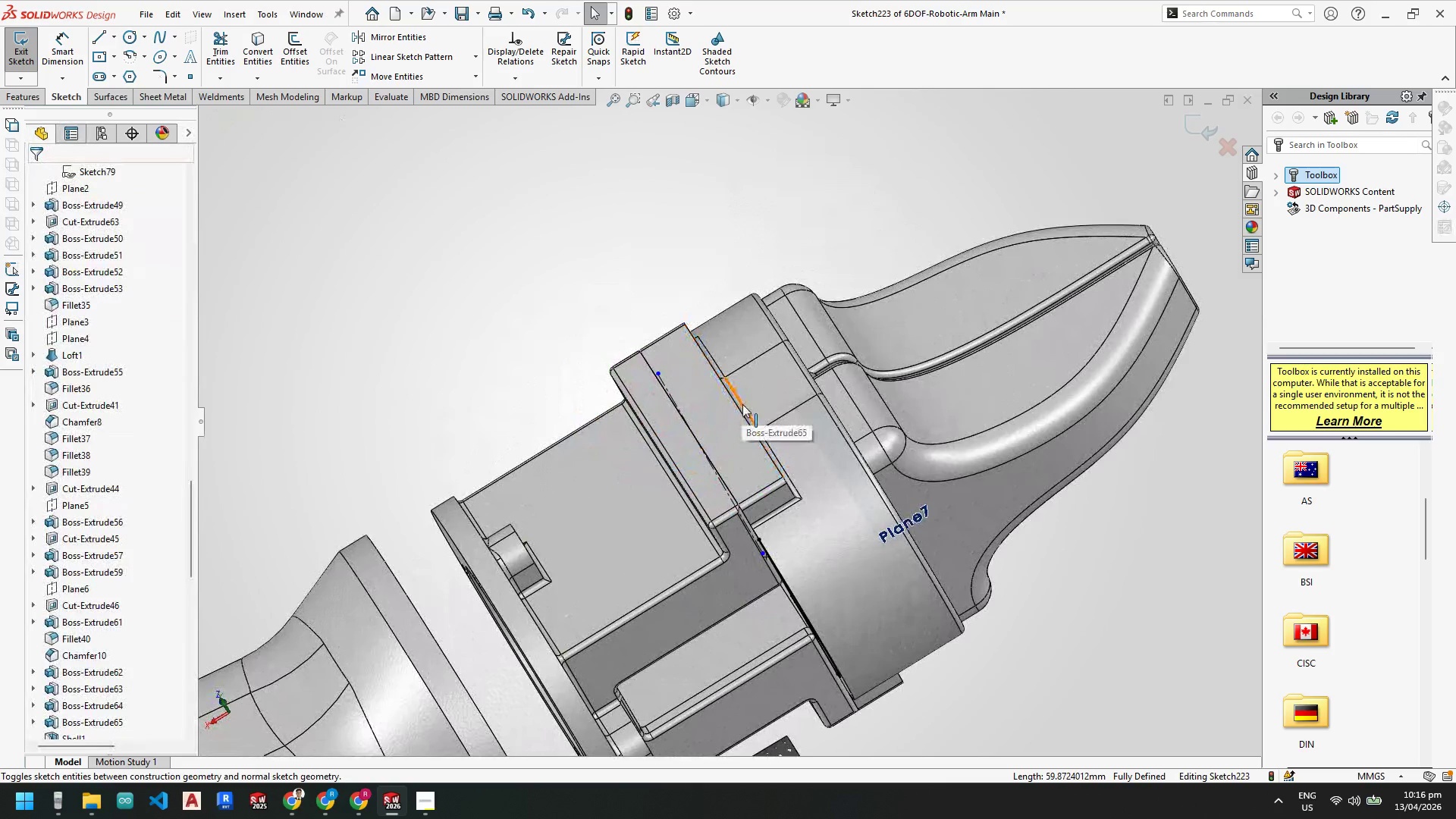 
left_click([742, 403])
 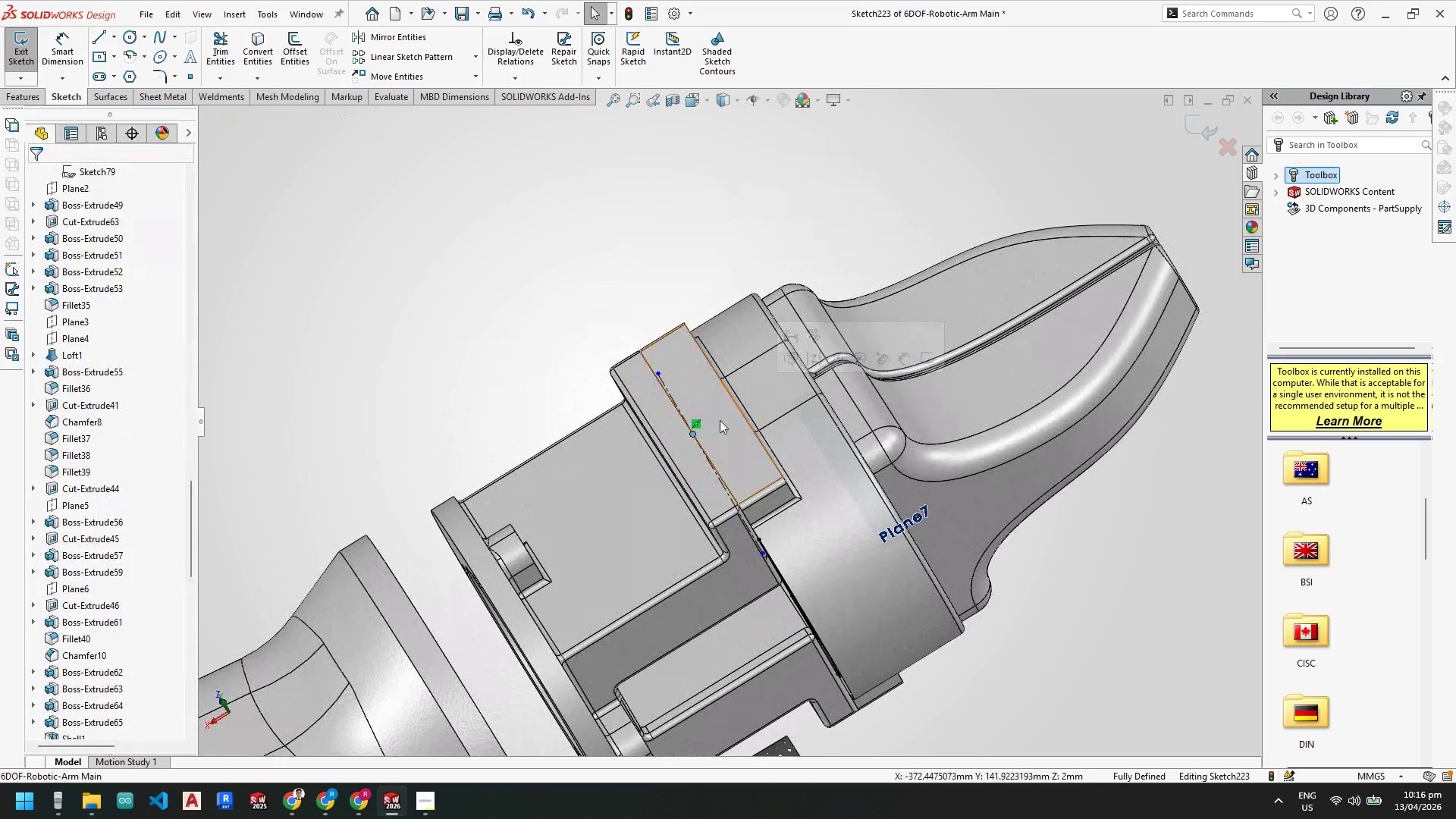 
hold_key(key=ControlLeft, duration=1.05)
left_click([674, 400])
 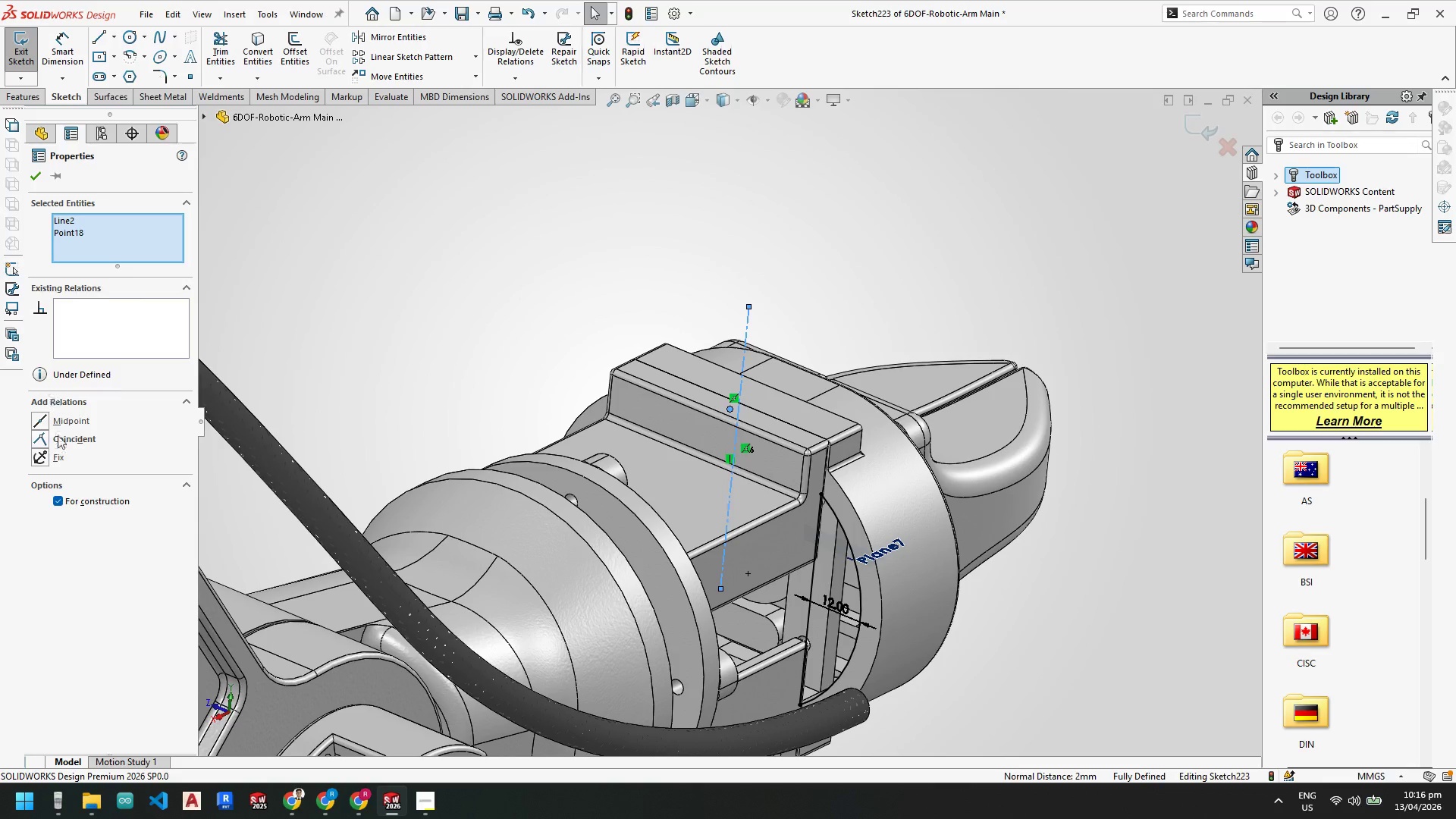 
left_click([41, 440])
 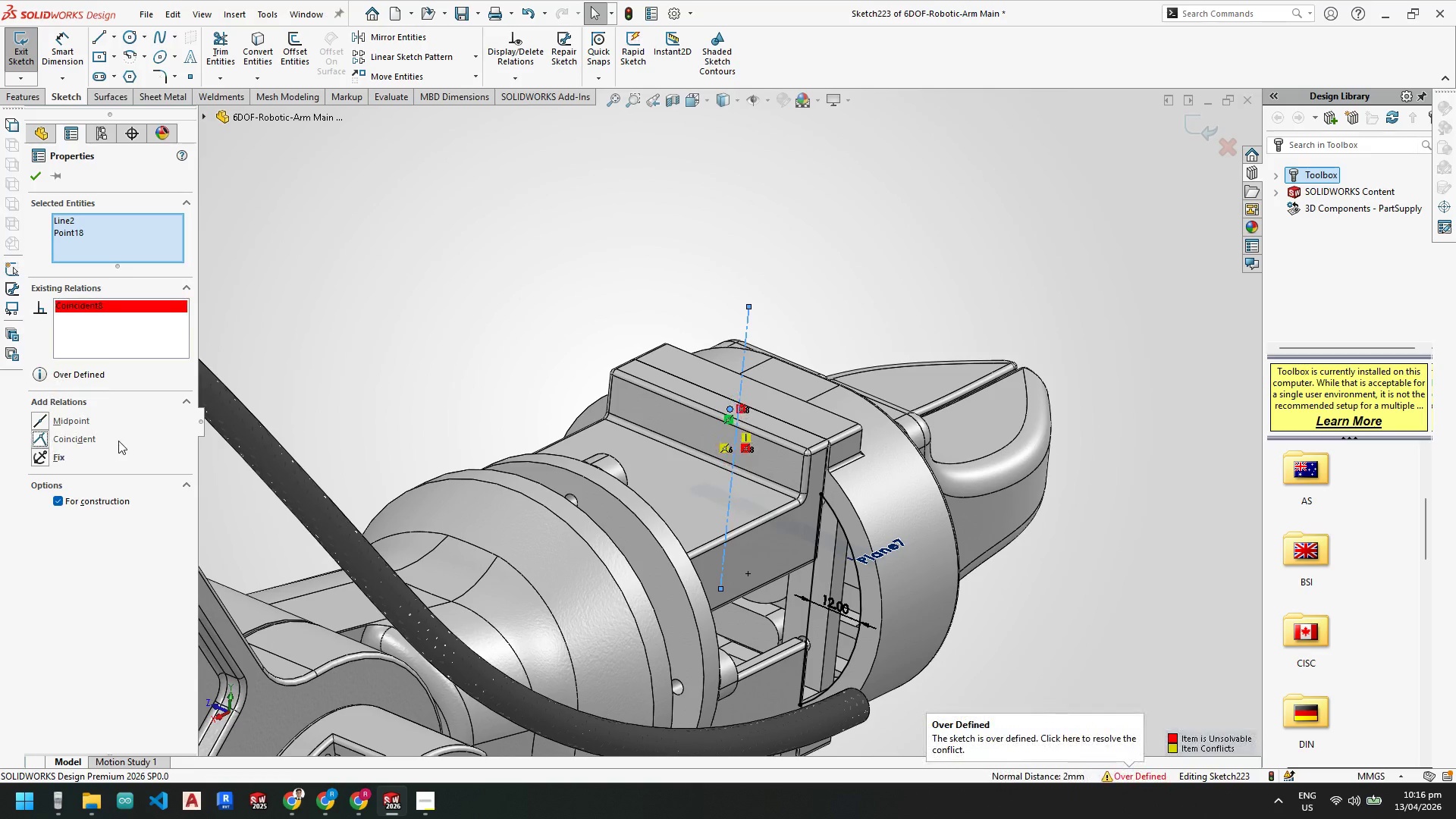 
hold_key(key=ControlLeft, duration=0.69)
 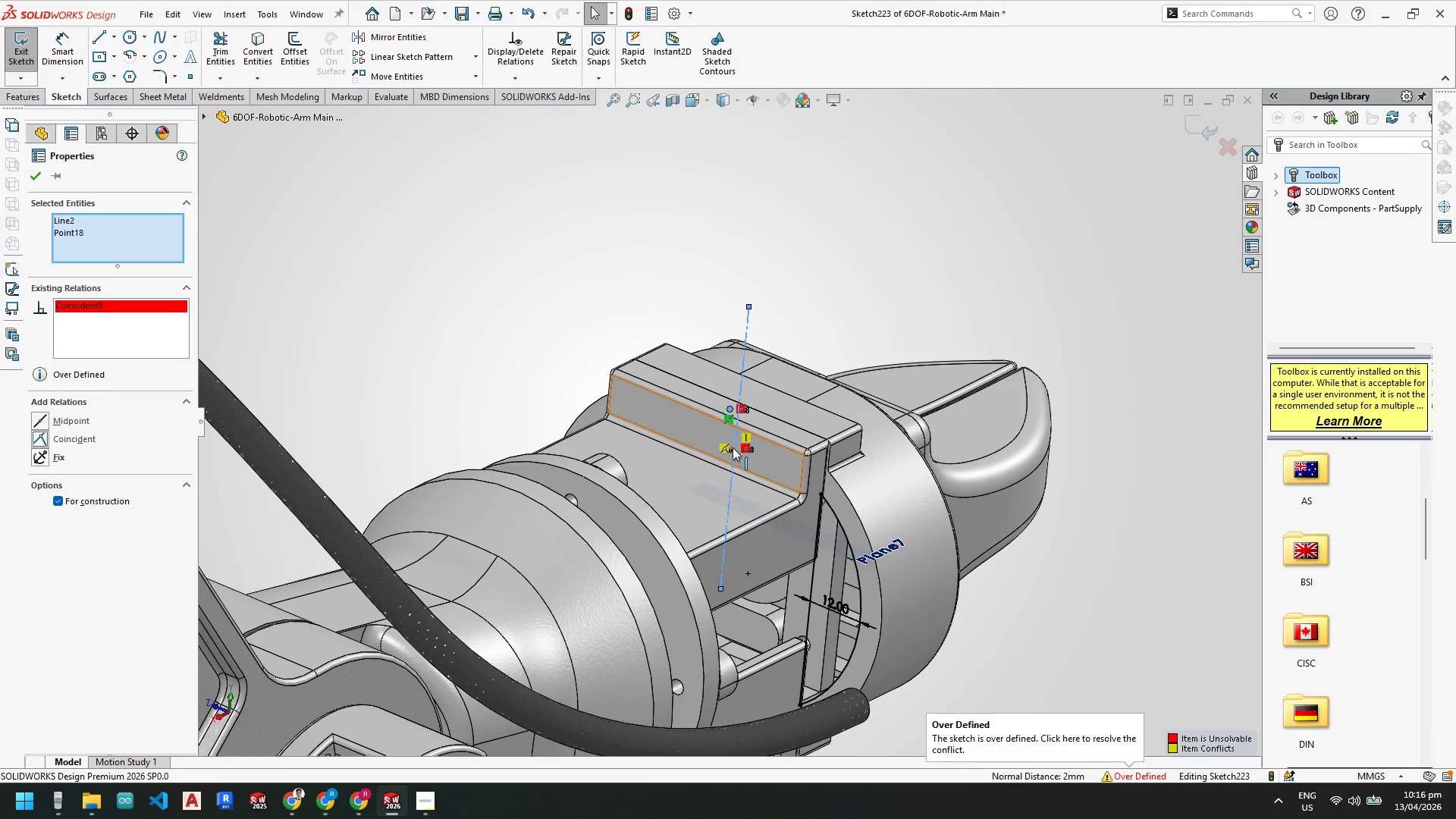 
key(Escape)
 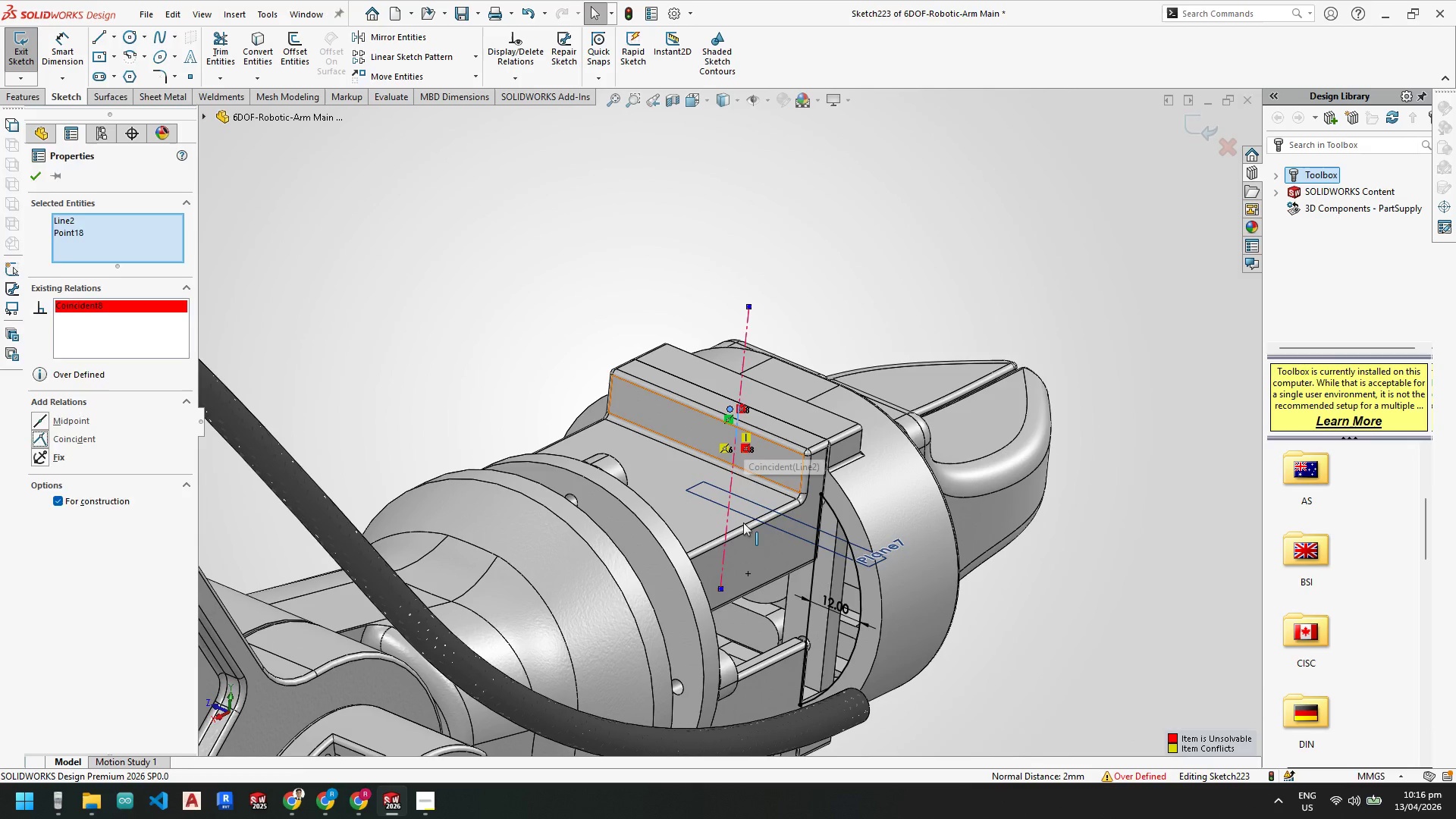 
key(Escape)
 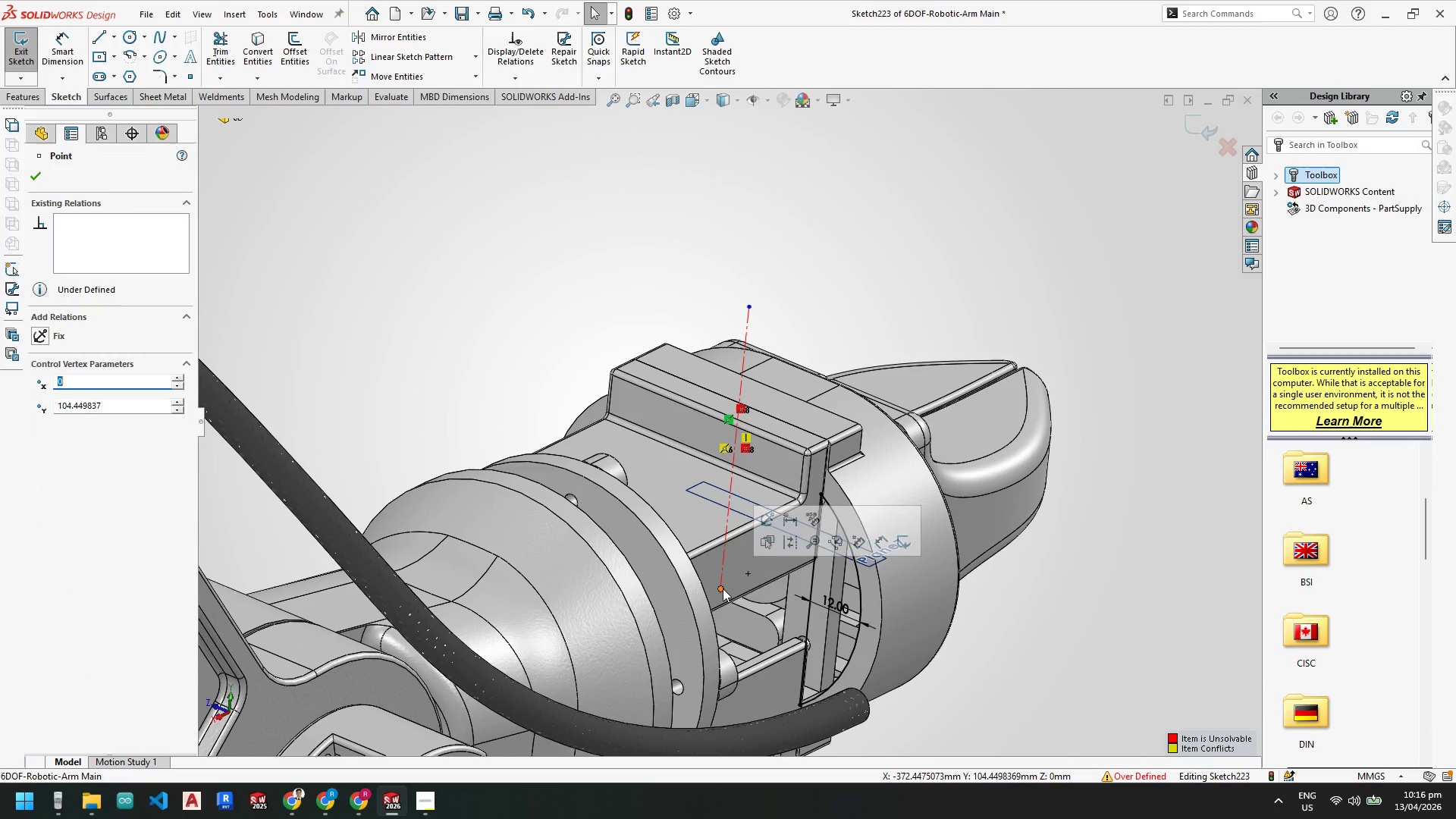 
key(Escape)
 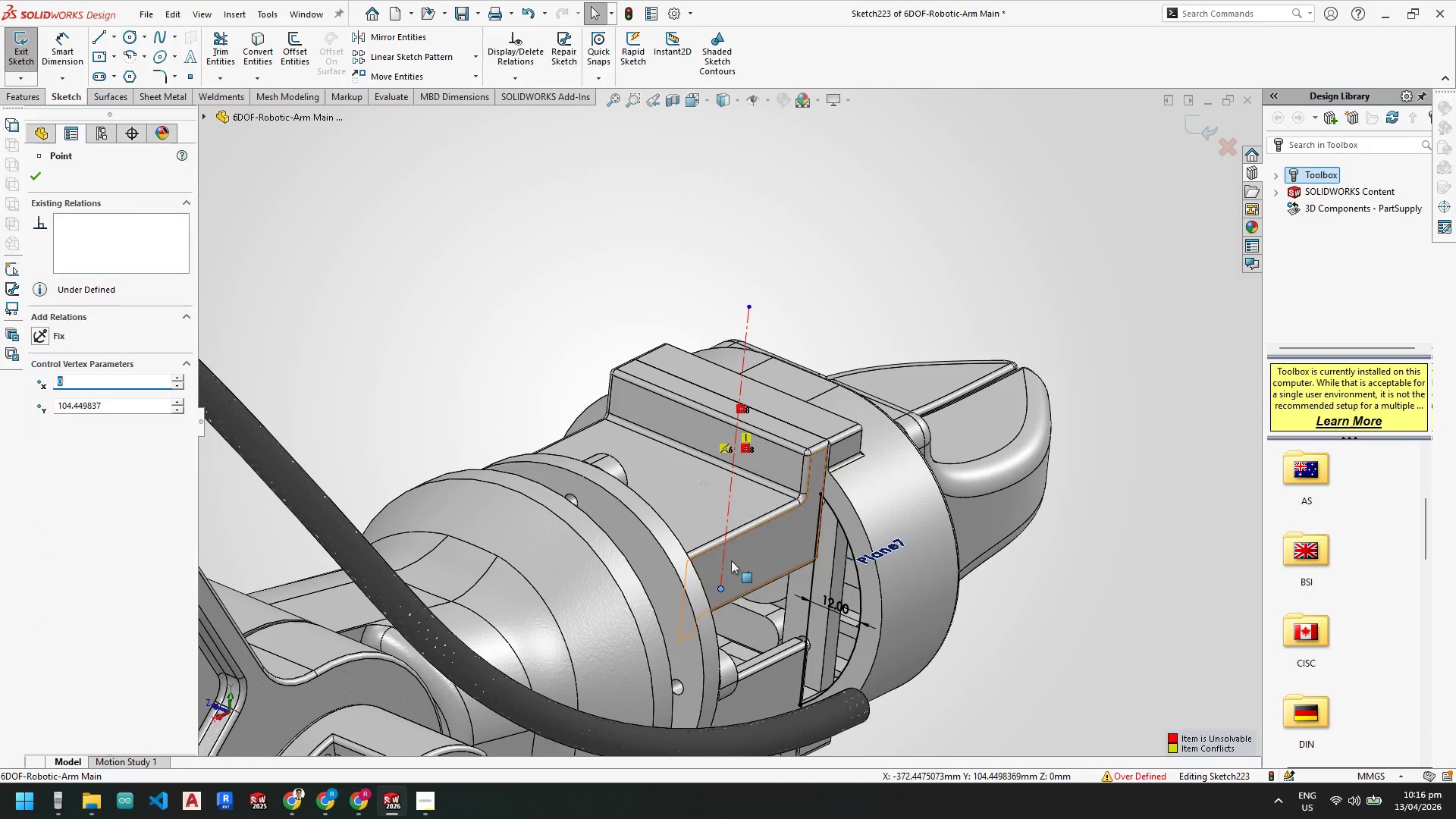 
key(Escape)
 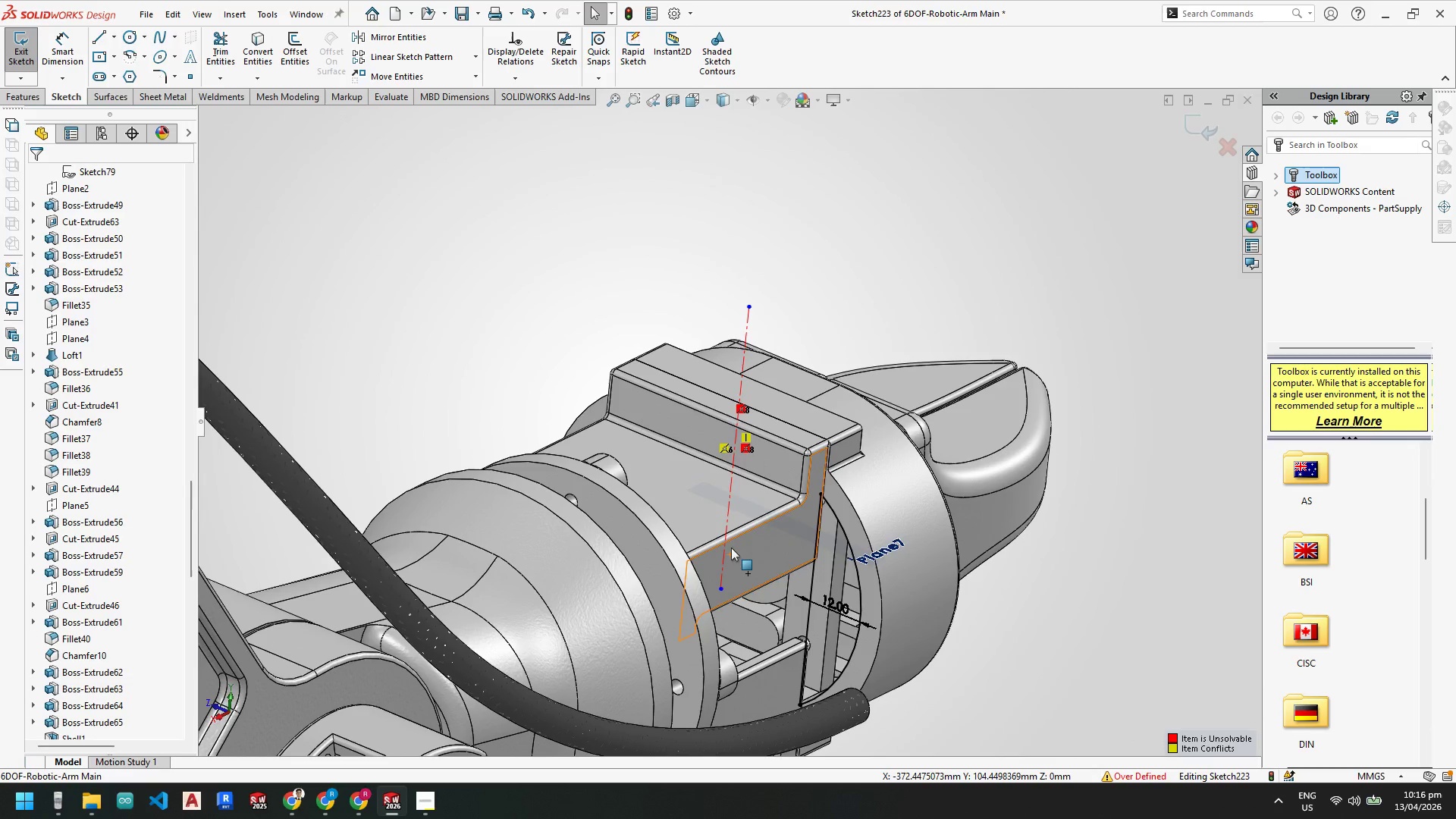 
key(Escape)
 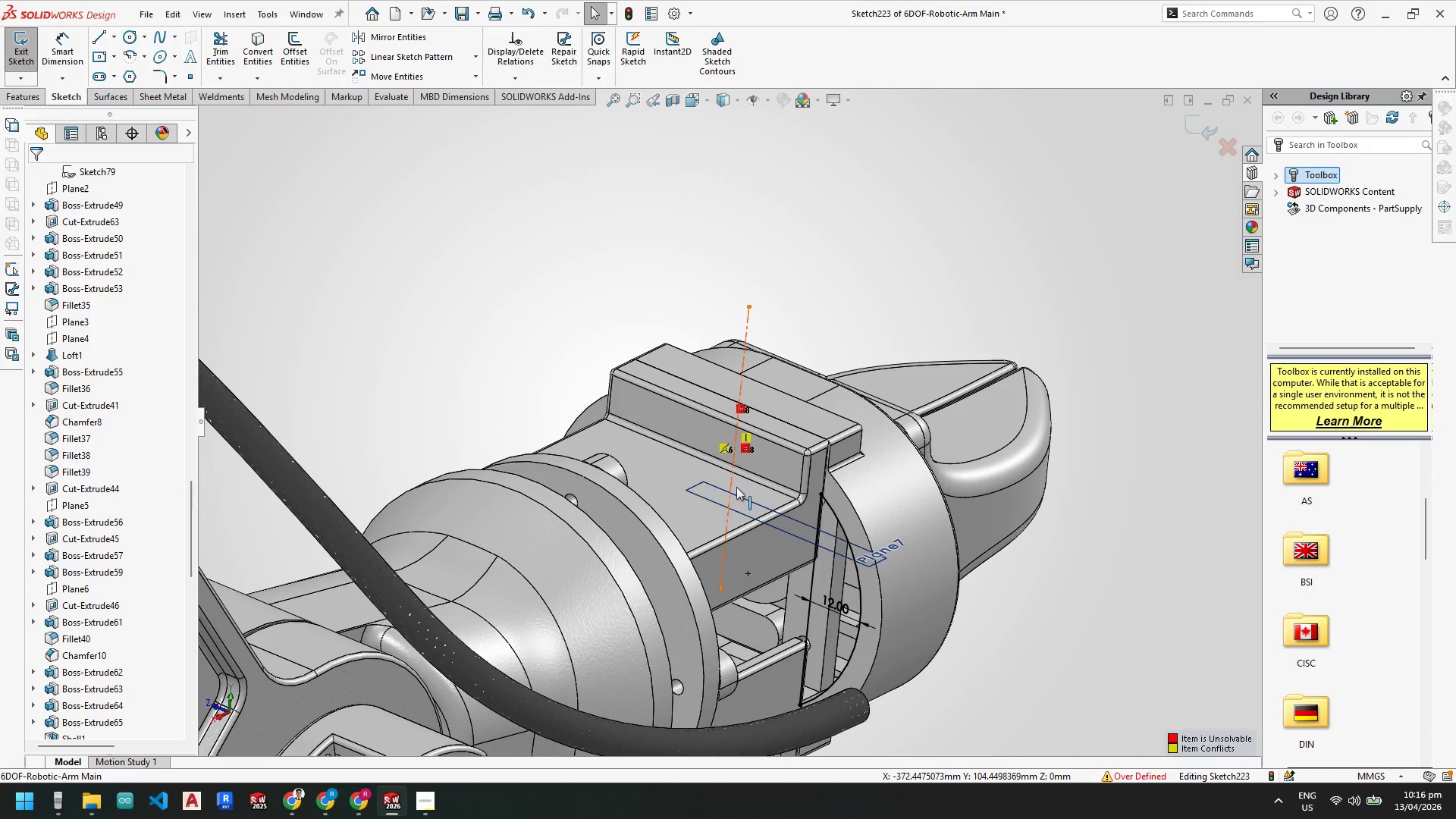 
key(Control+Z)
 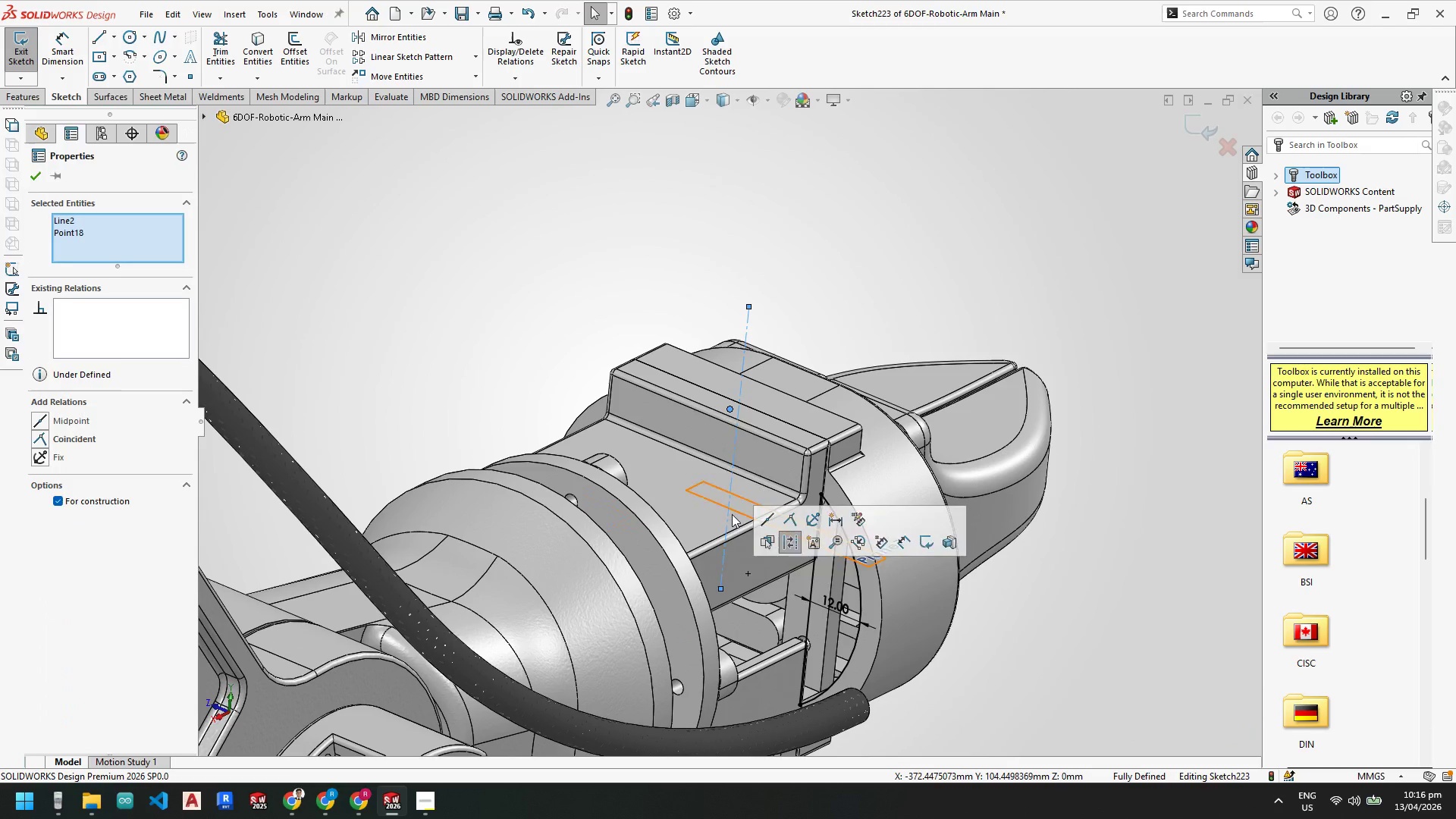 
key(Escape)
 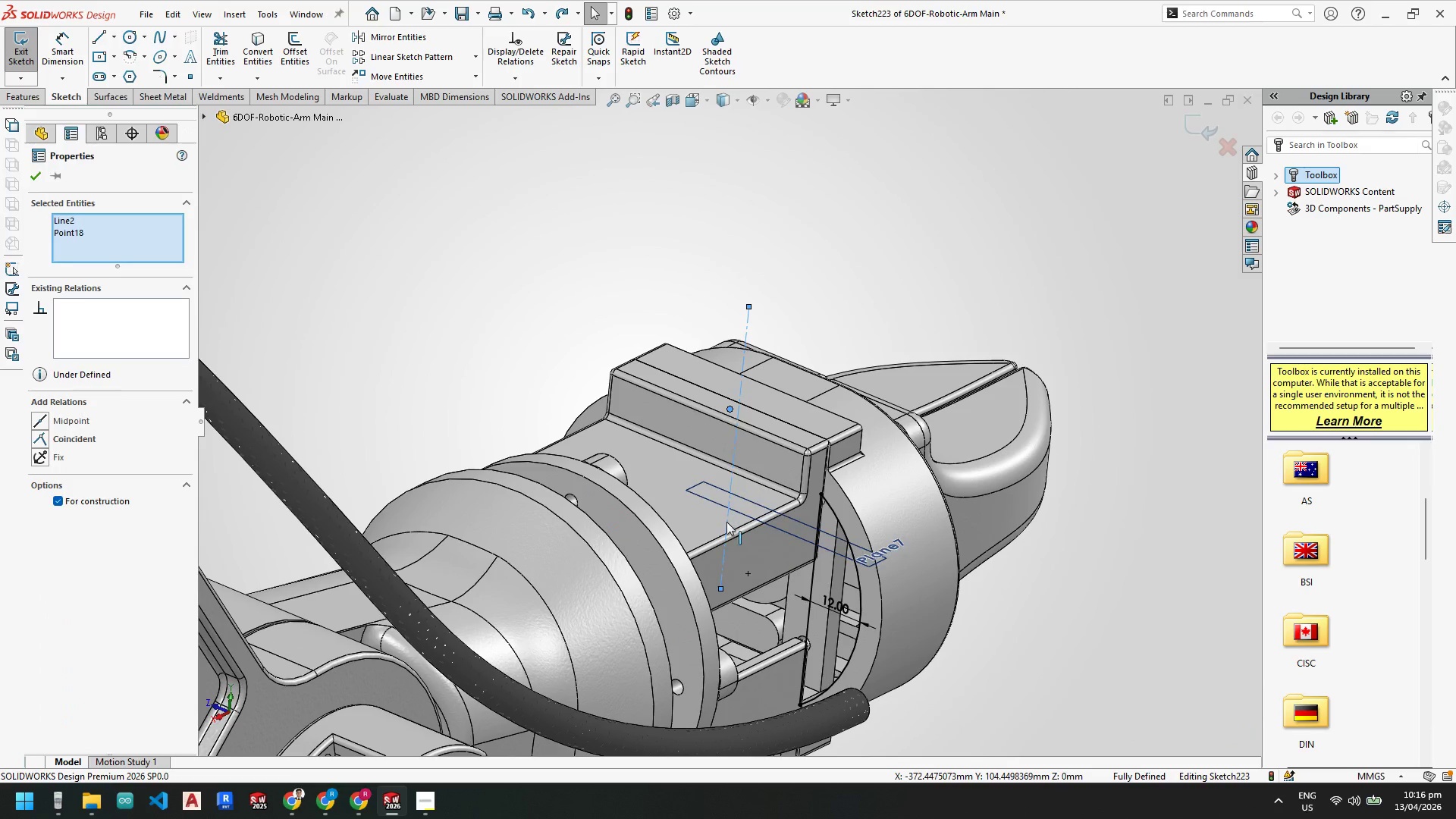 
left_click([726, 522])
 